 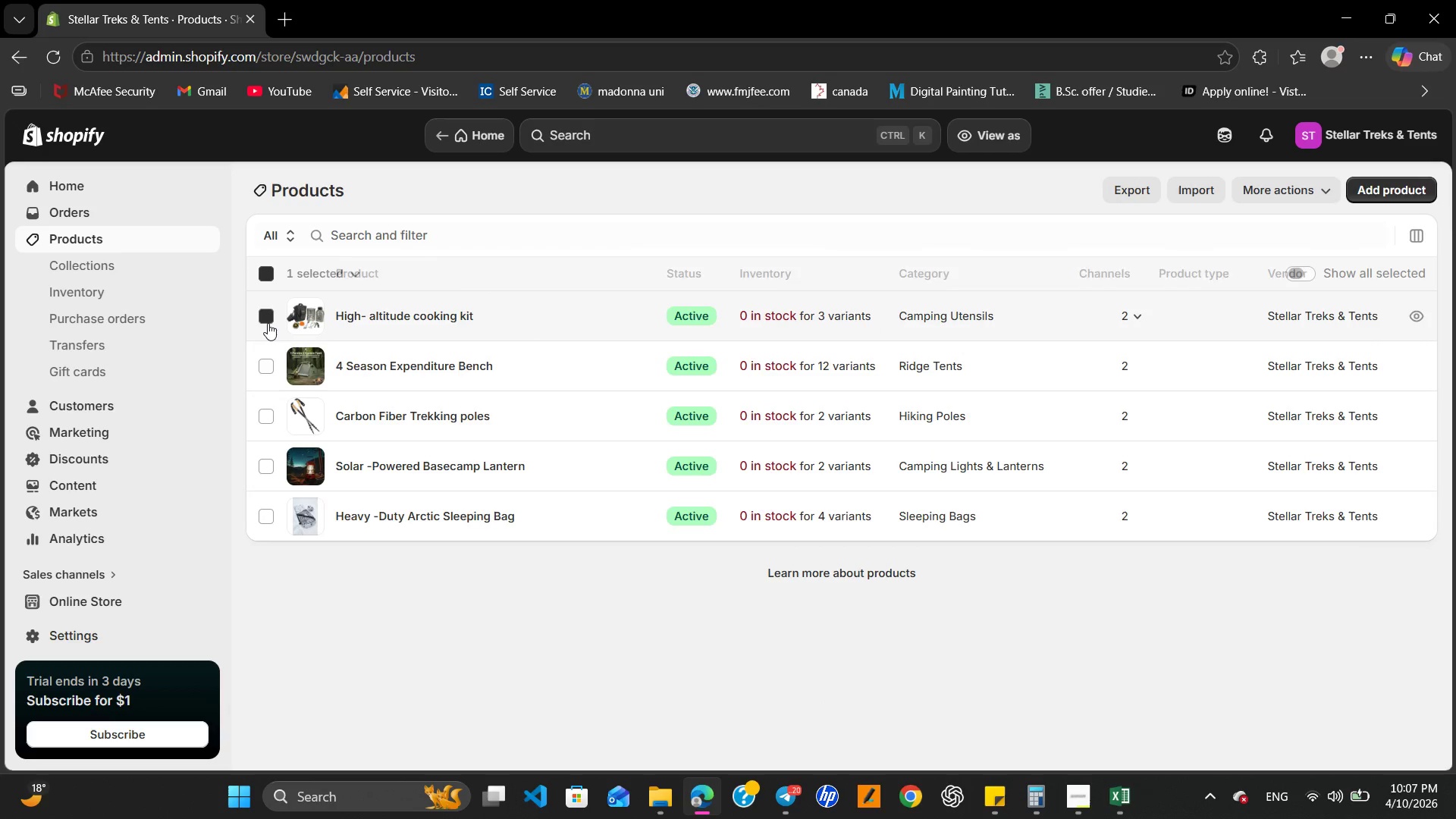 
left_click([268, 323])
 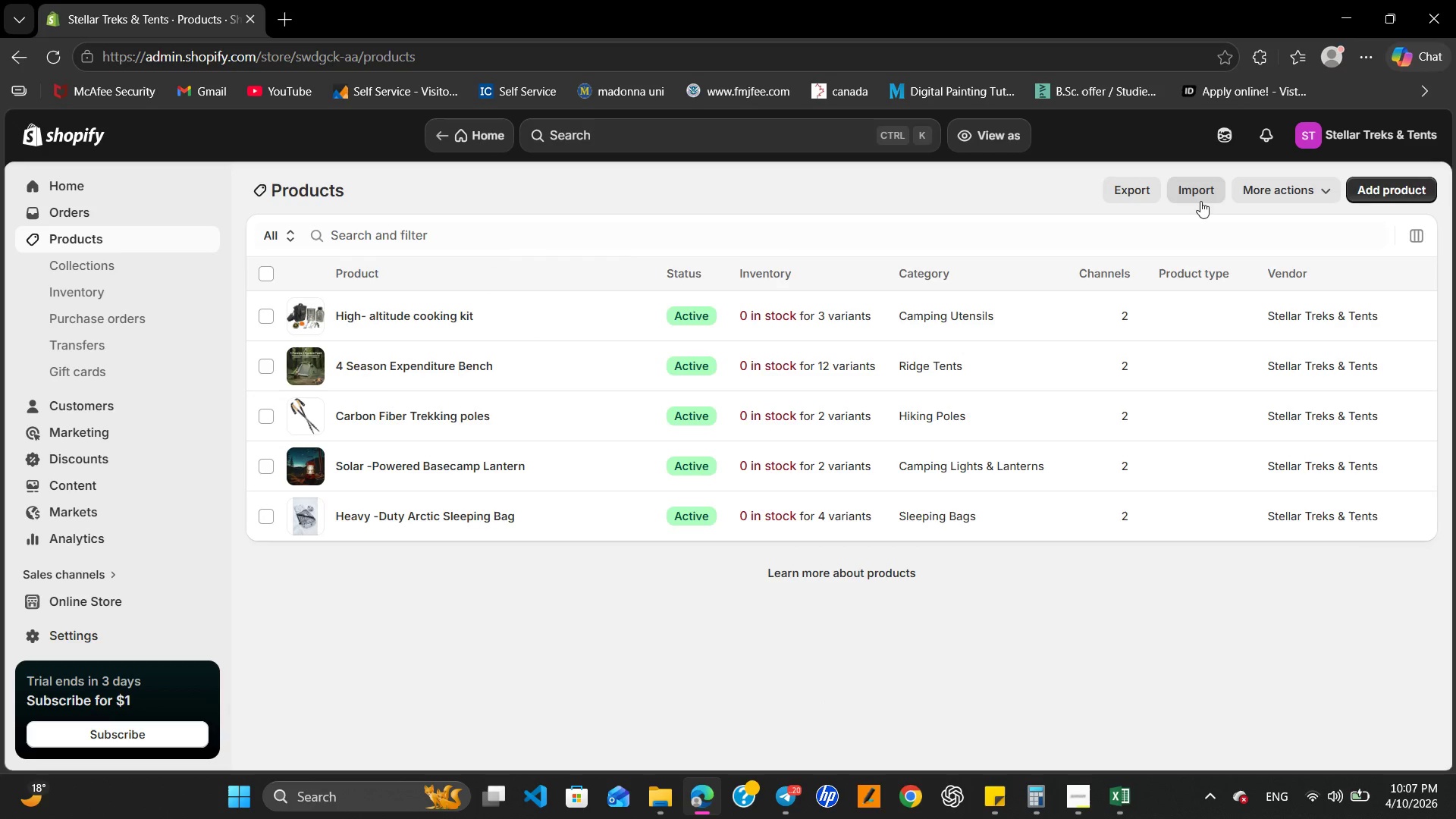 
left_click([1140, 193])
 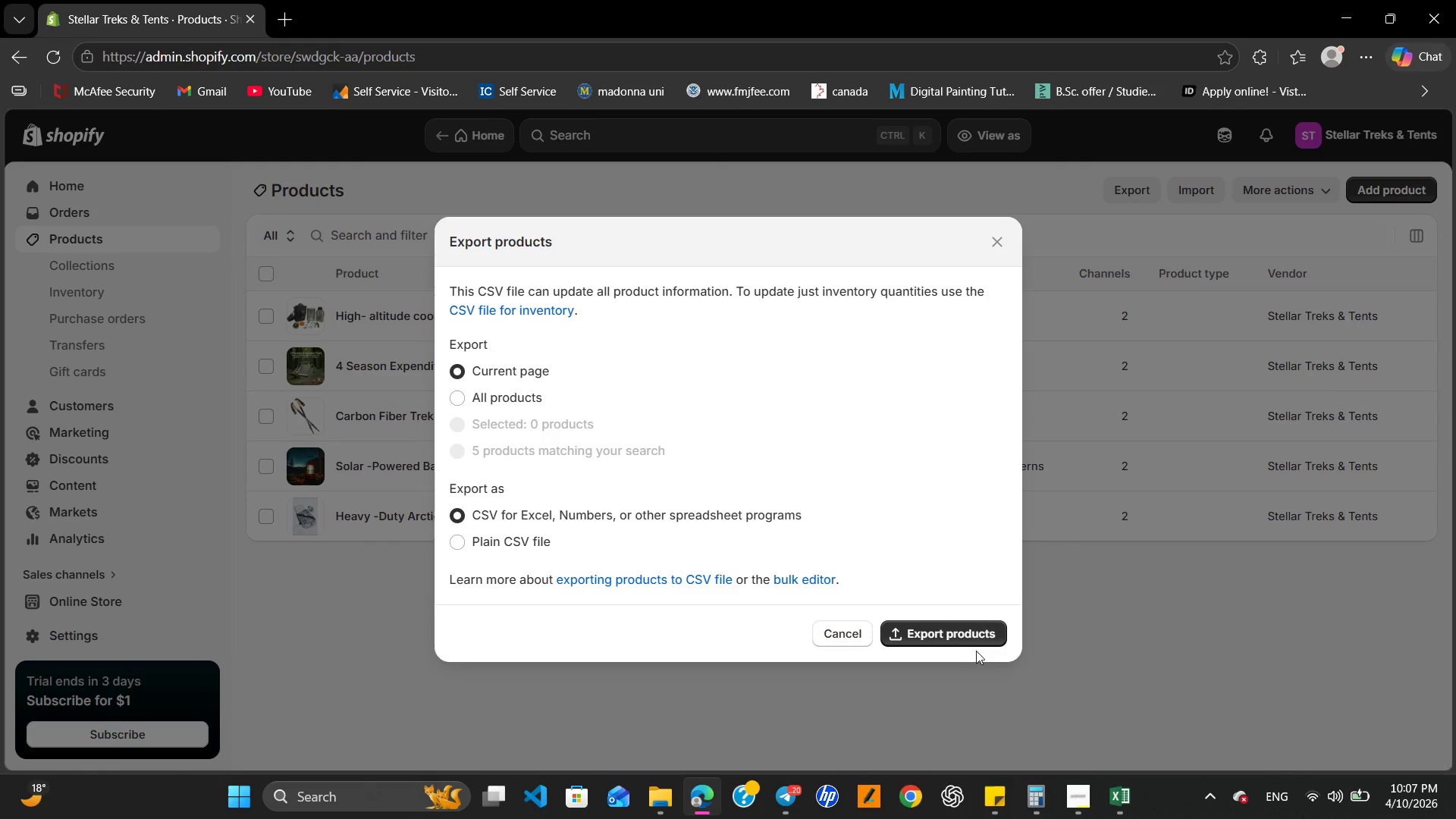 
left_click([961, 634])
 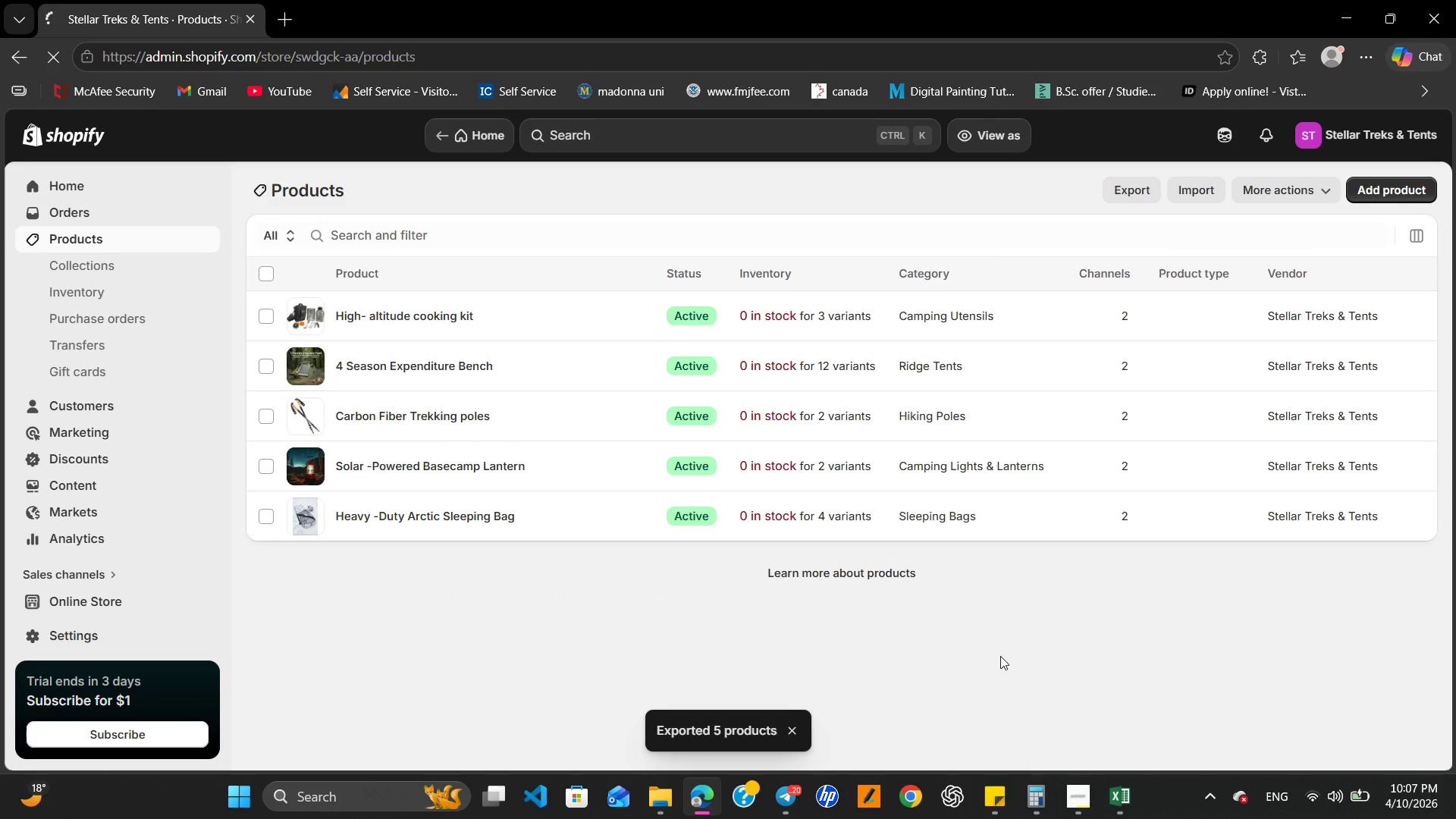 
wait(8.86)
 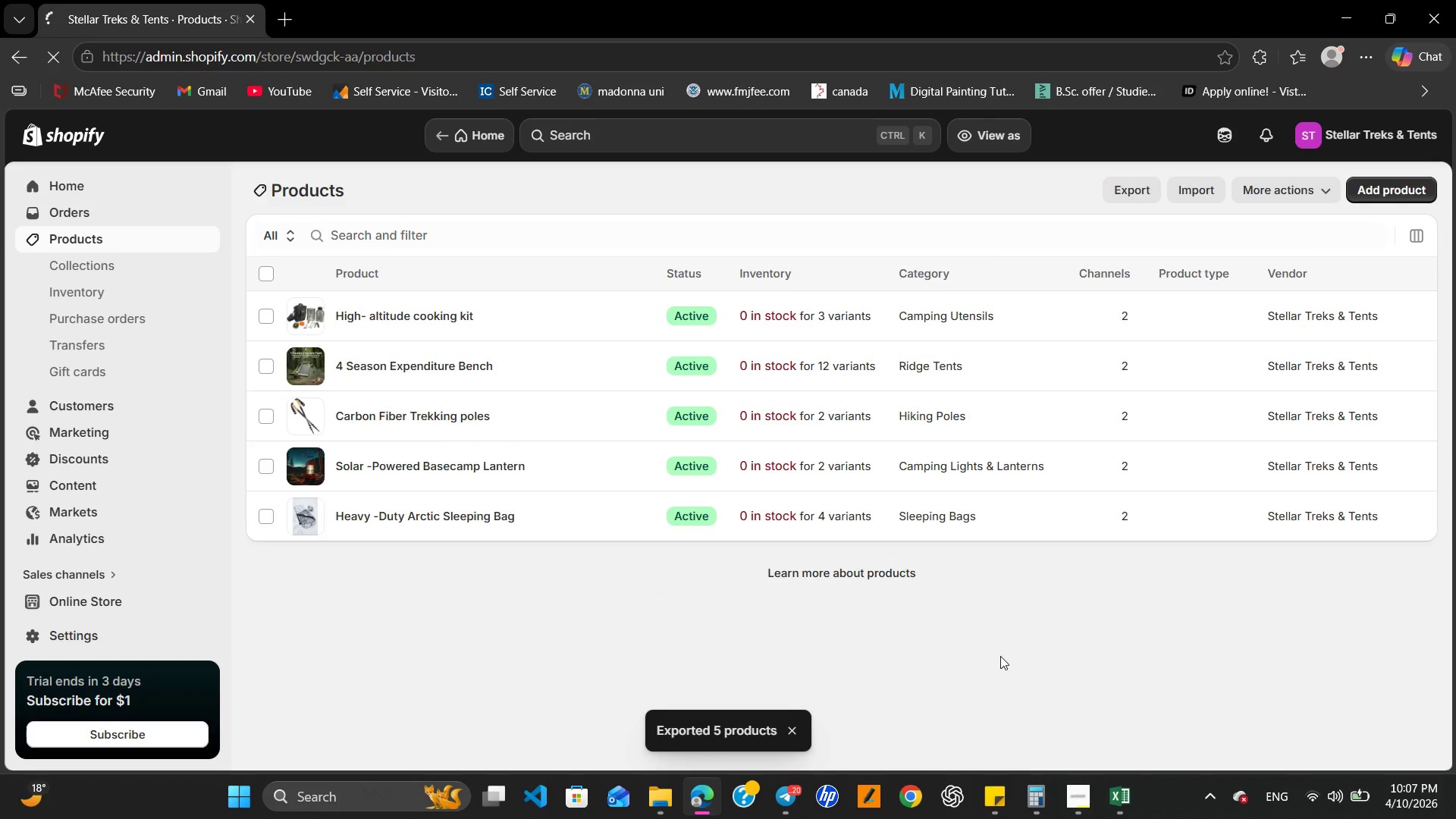 
key(Control+ControlLeft)
 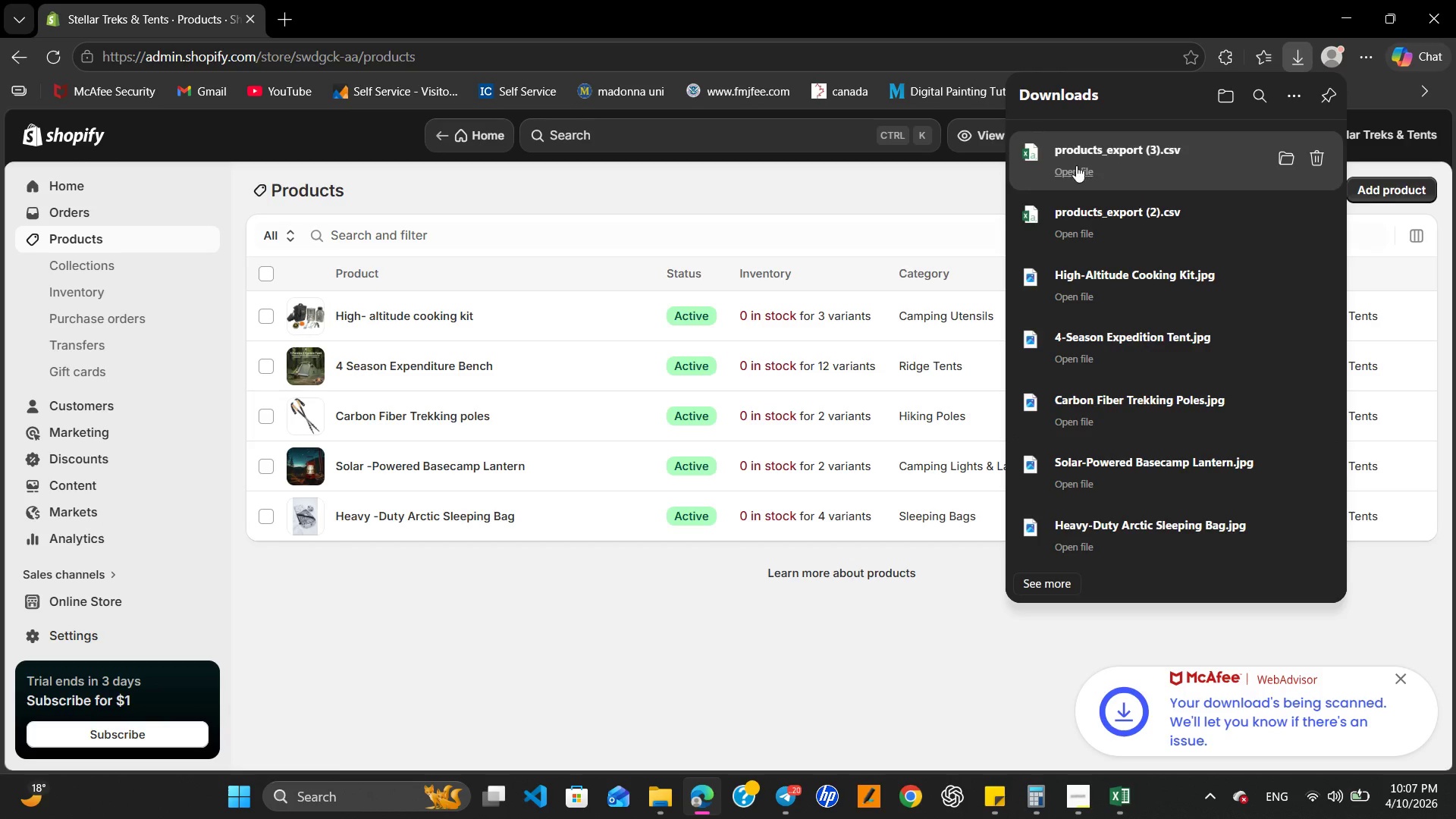 
left_click([1076, 165])
 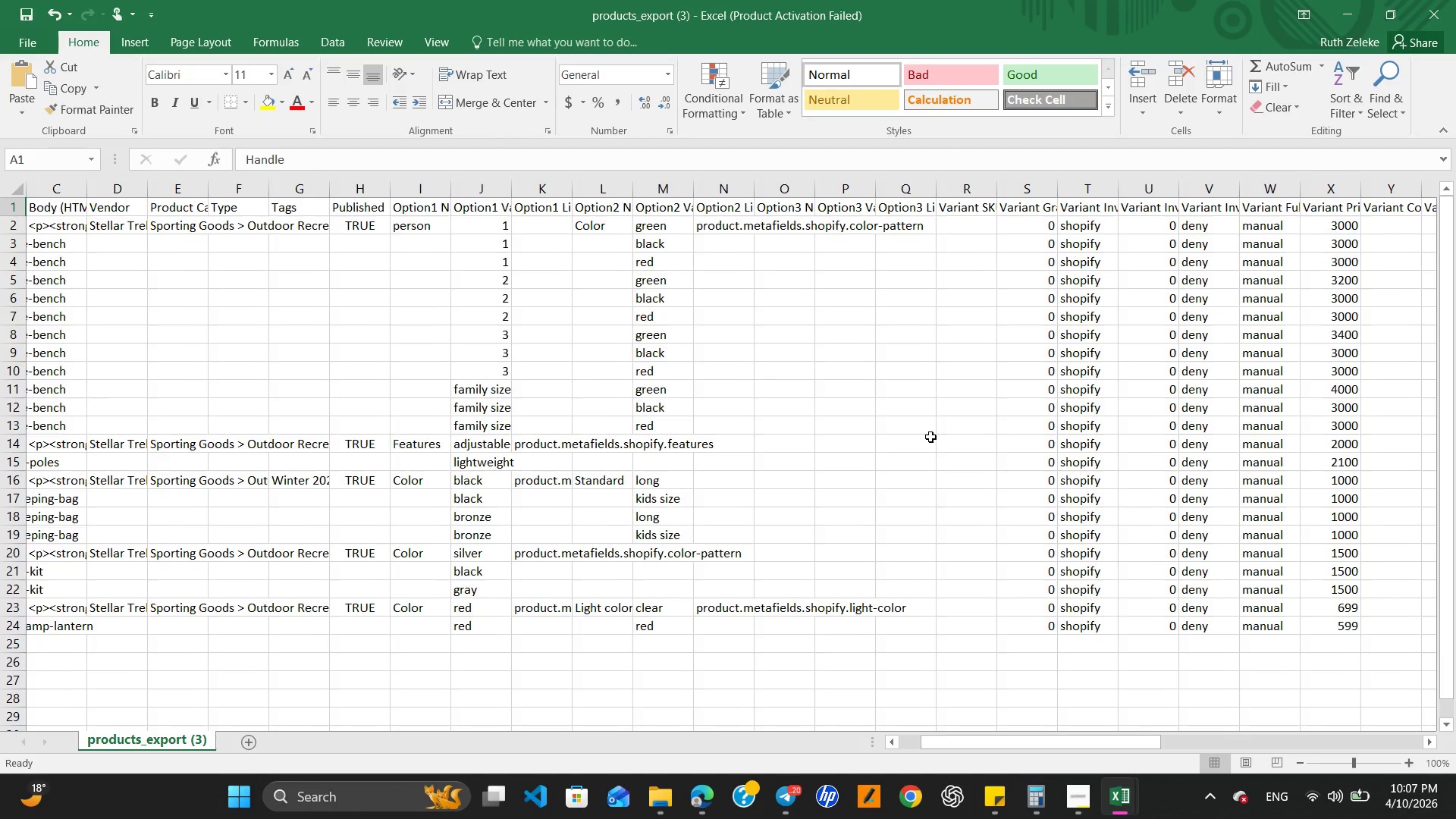 
wait(14.44)
 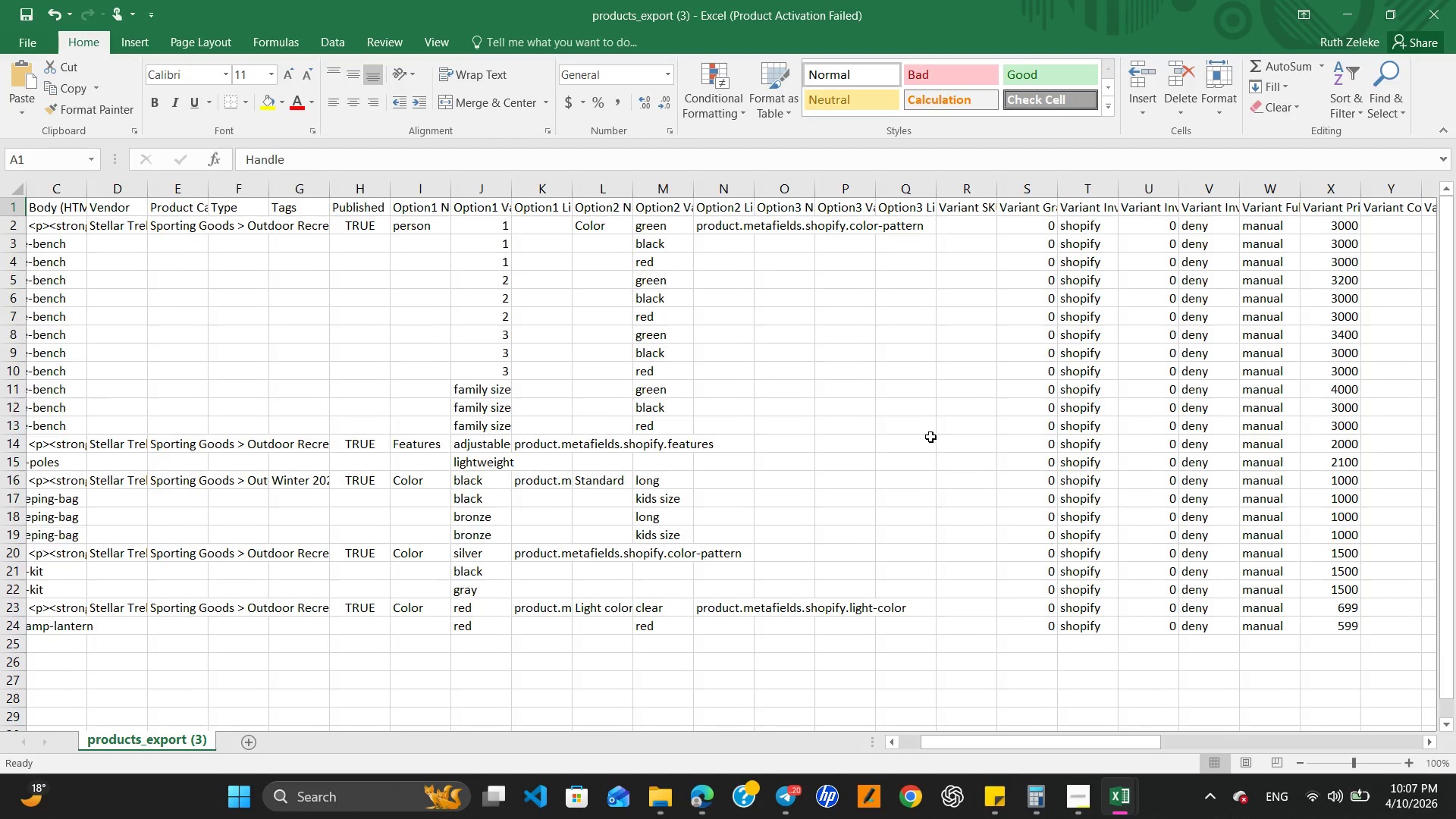 
left_click([1033, 214])
 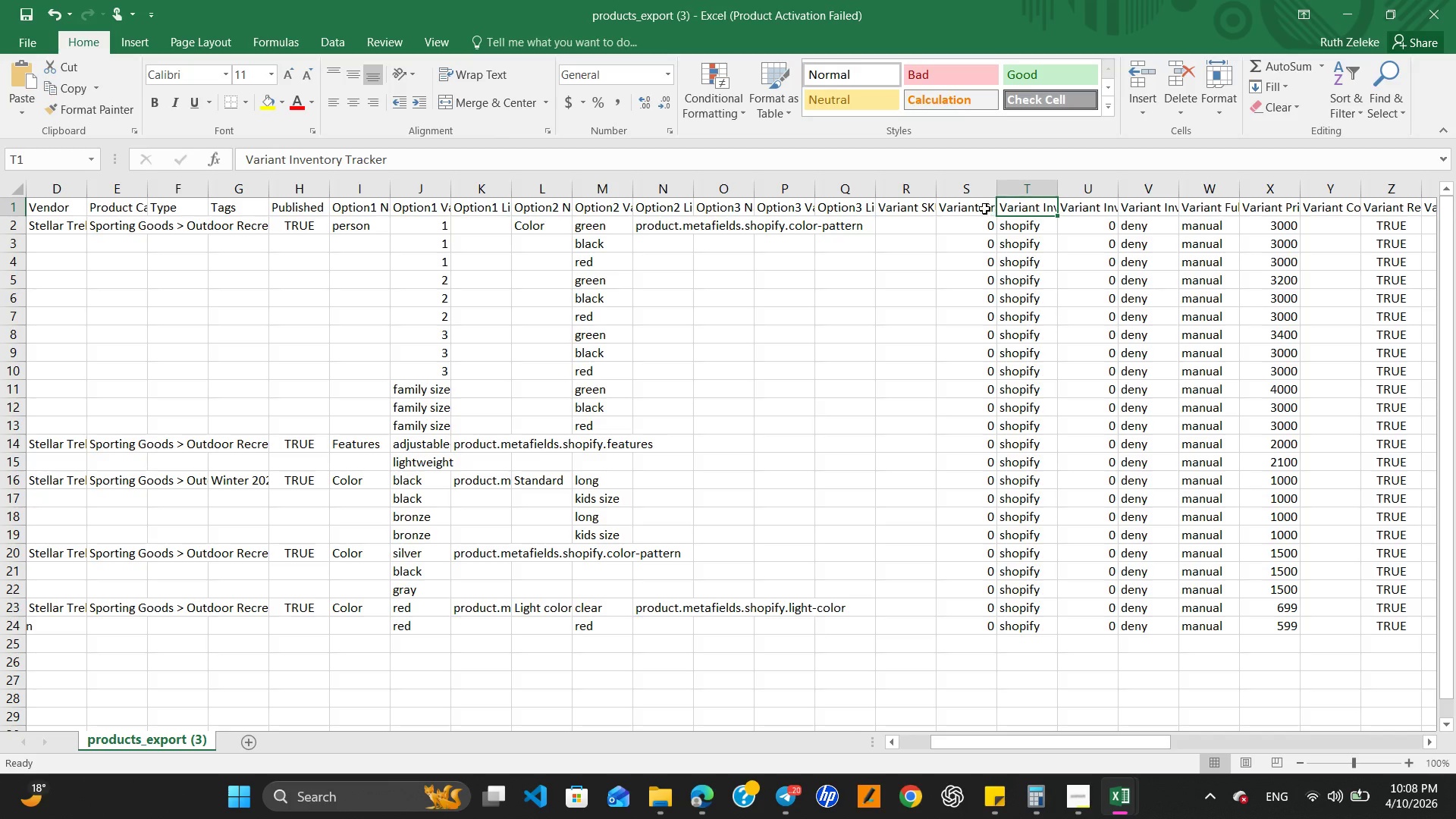 
left_click([977, 209])
 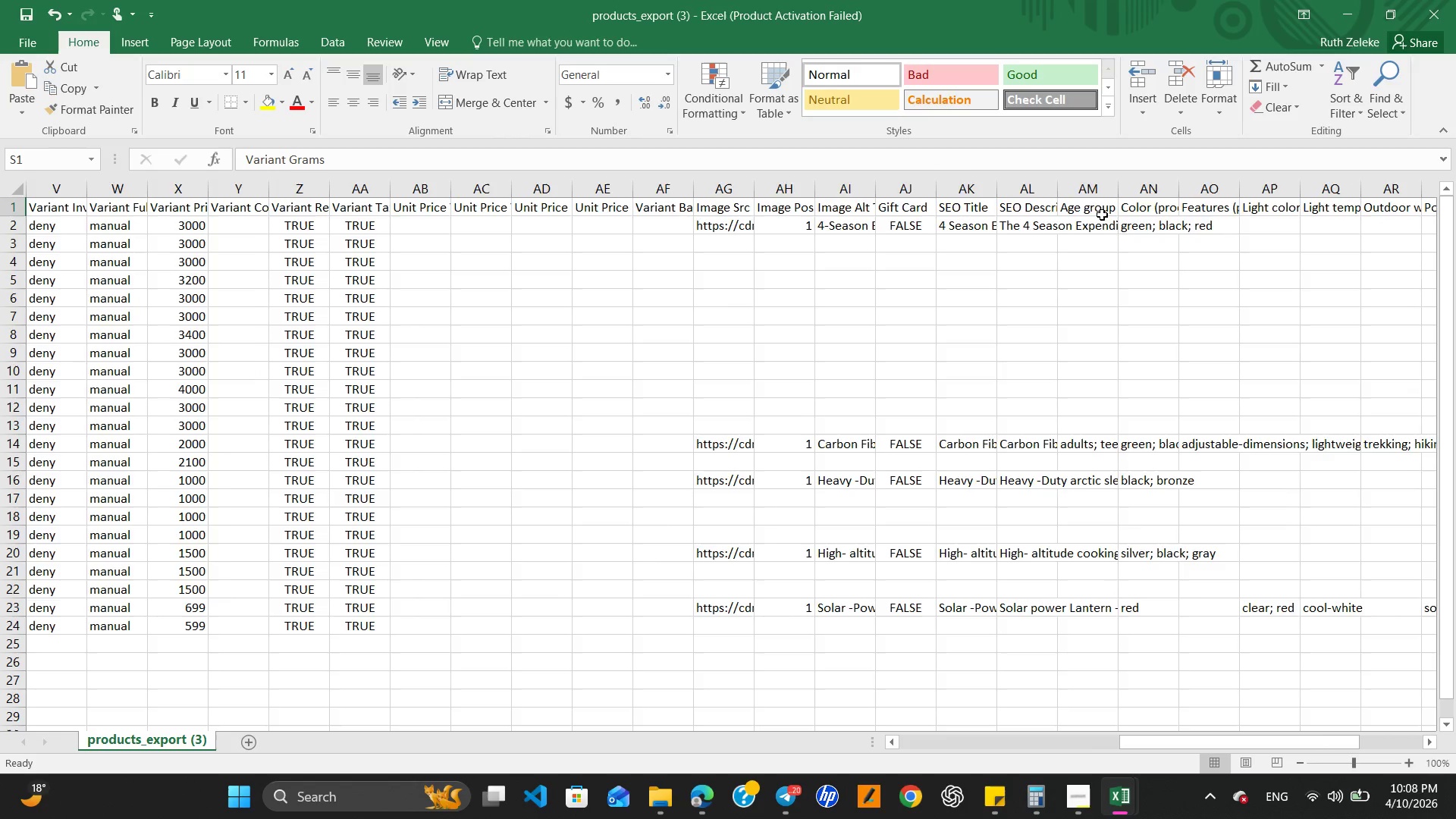 
wait(19.66)
 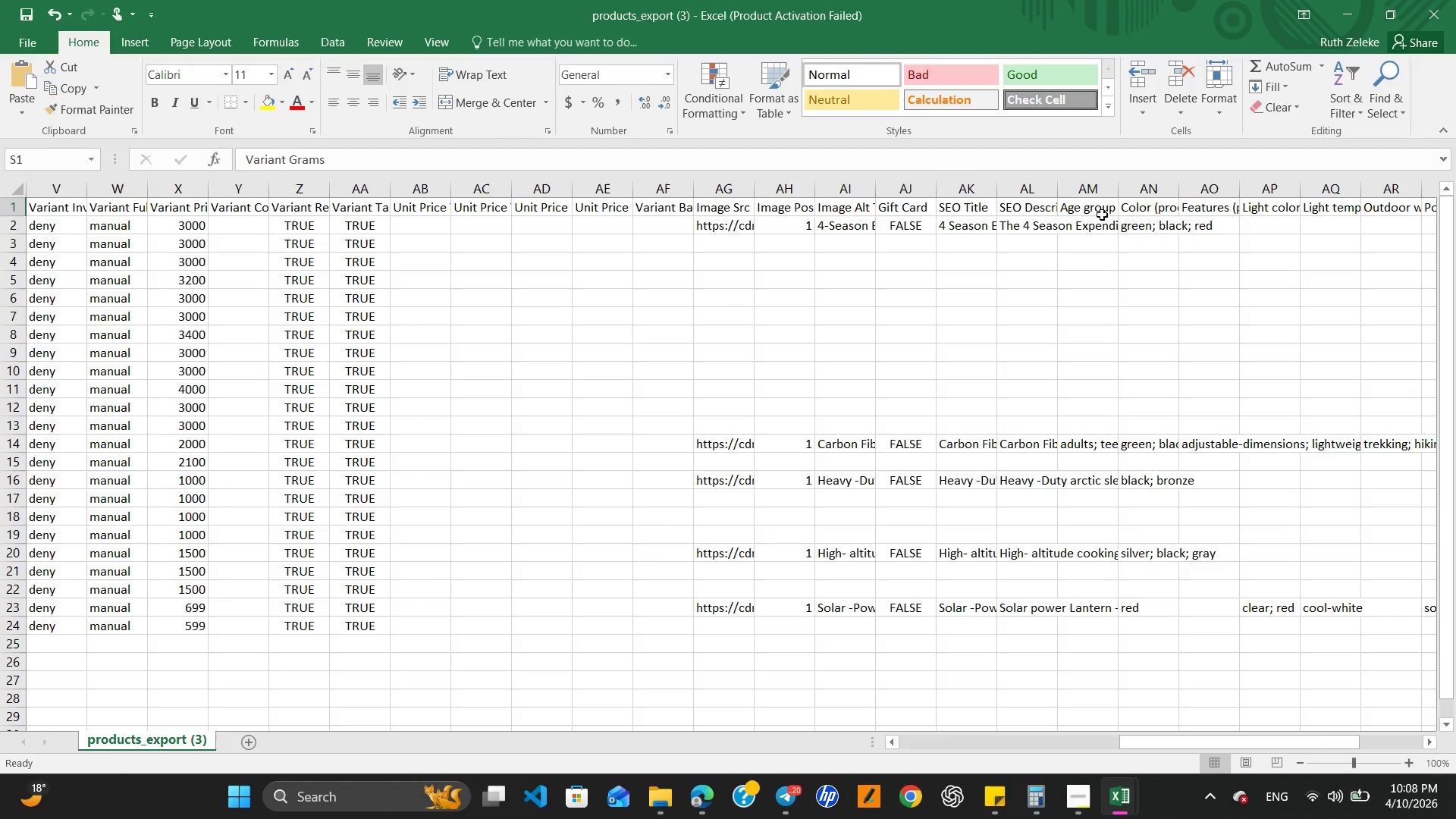 
left_click([1143, 208])
 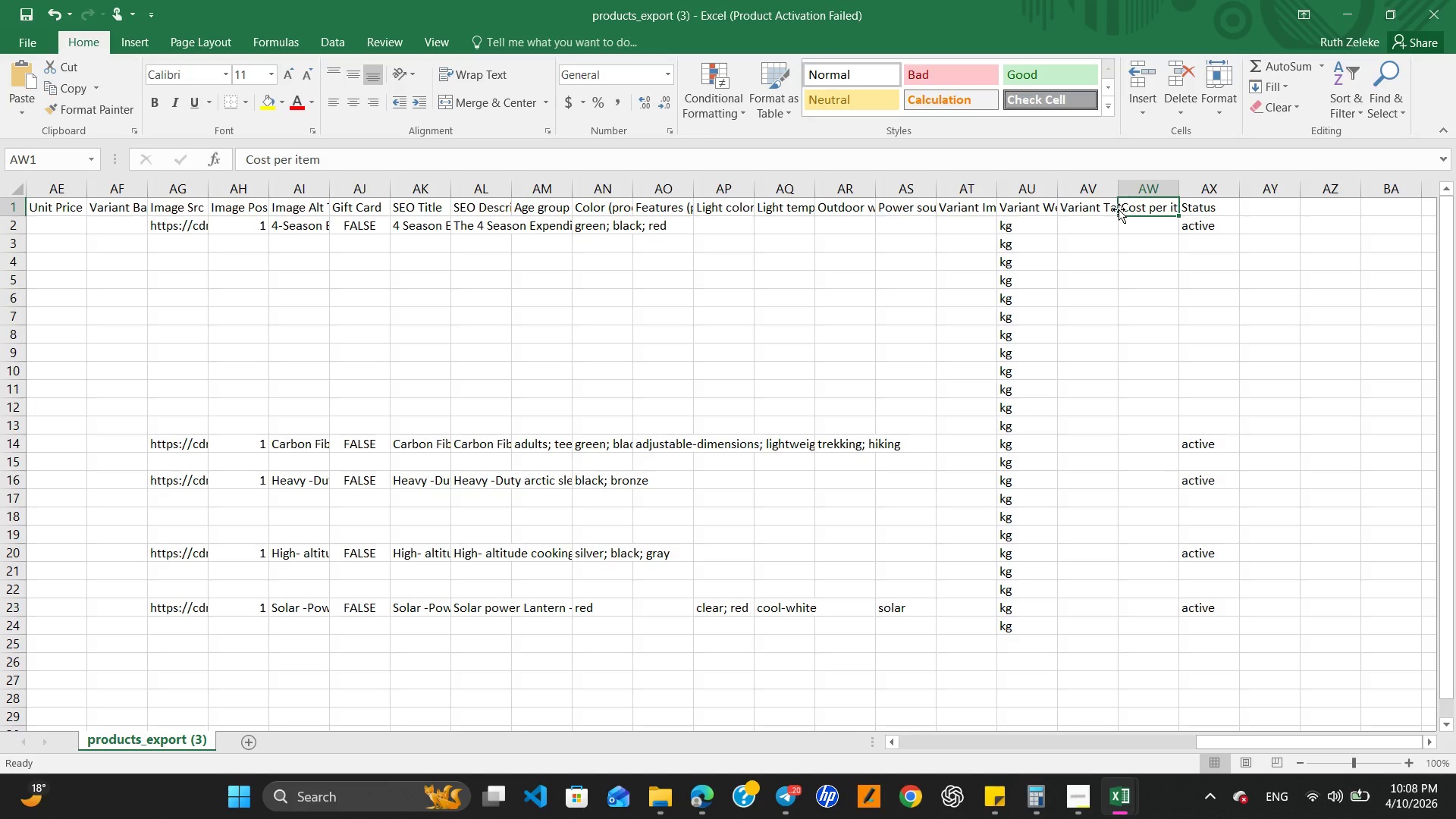 
left_click([1093, 214])
 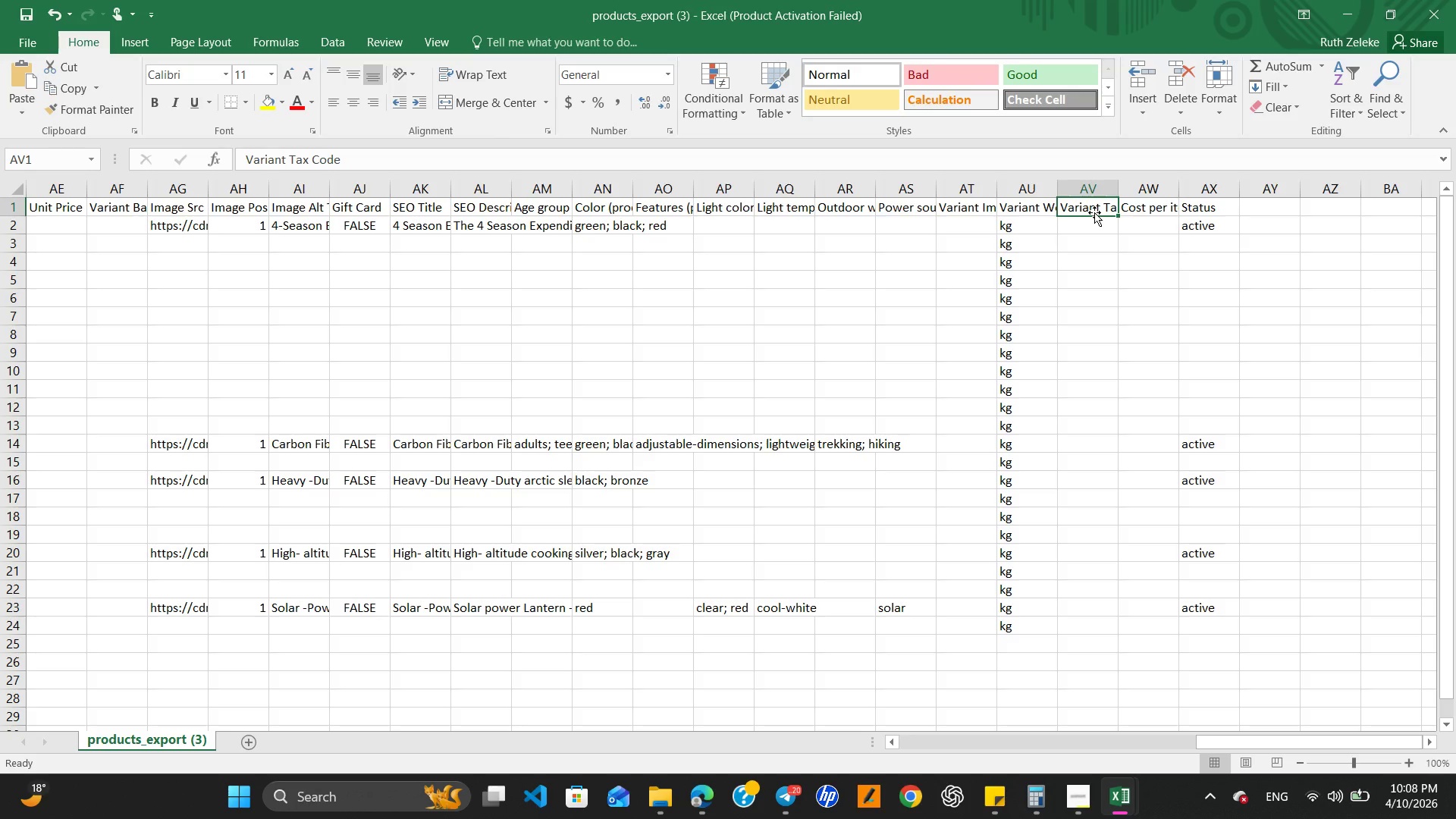 
key(ArrowLeft)
 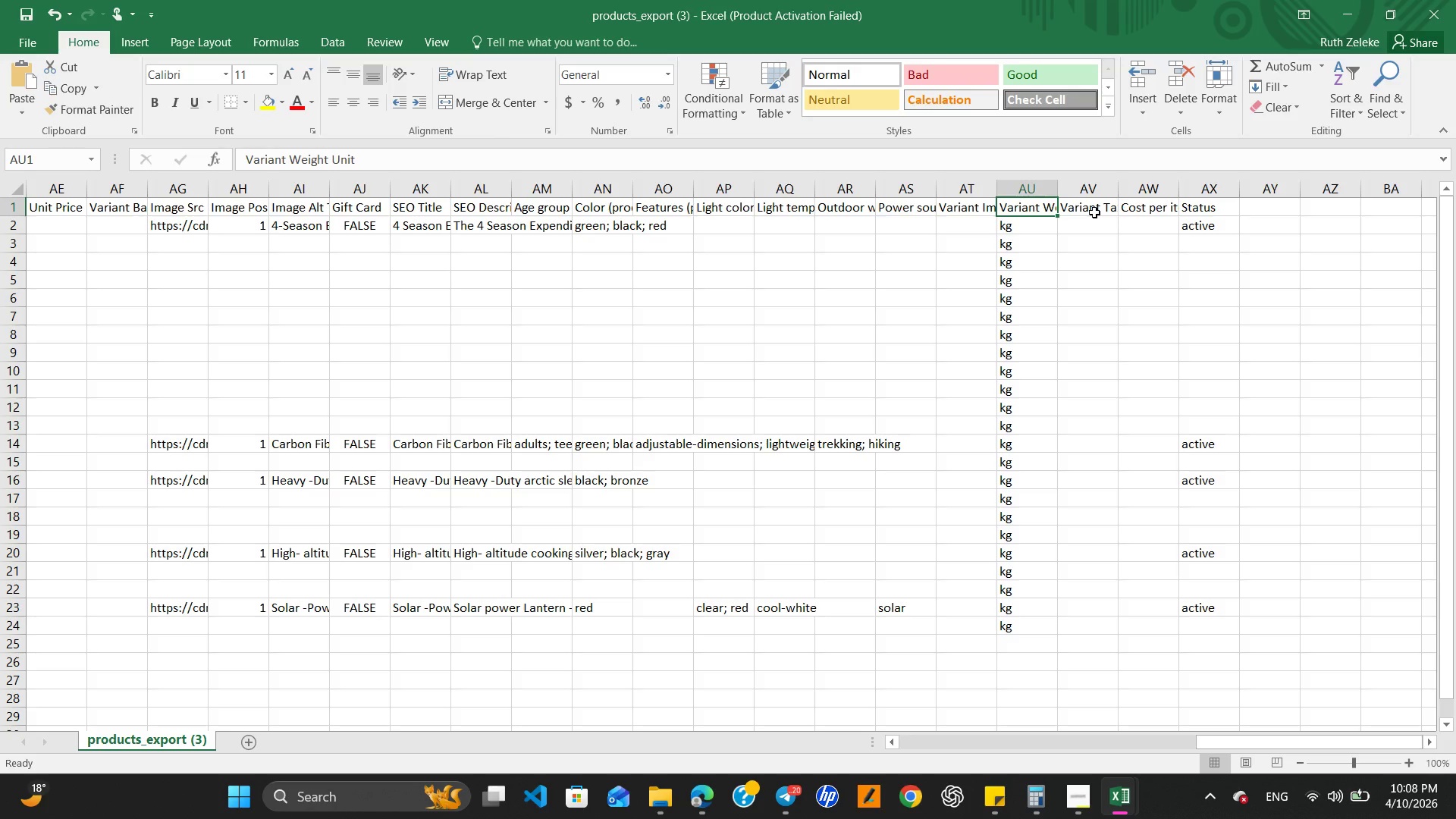 
key(ArrowLeft)
 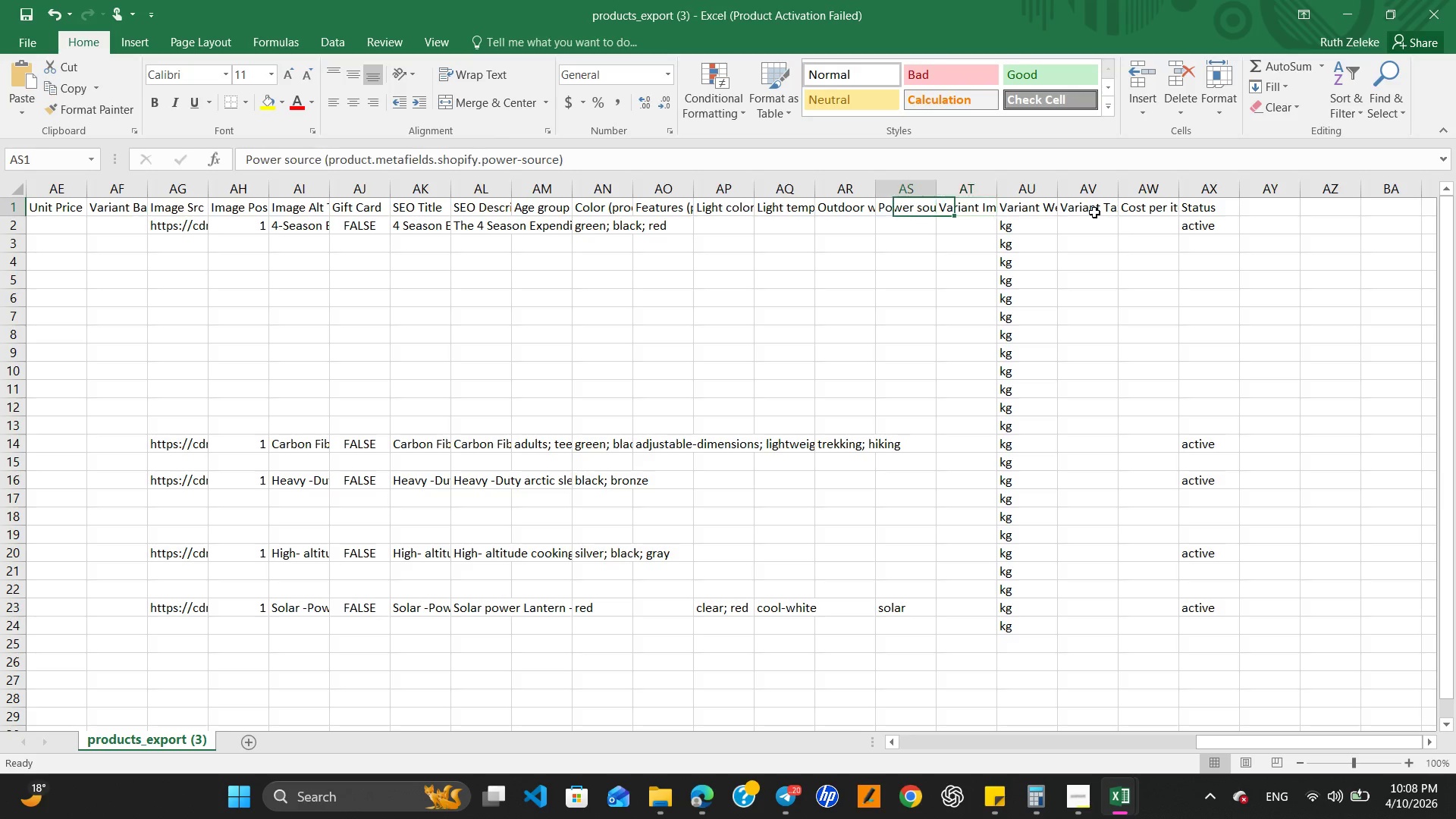 
key(ArrowLeft)
 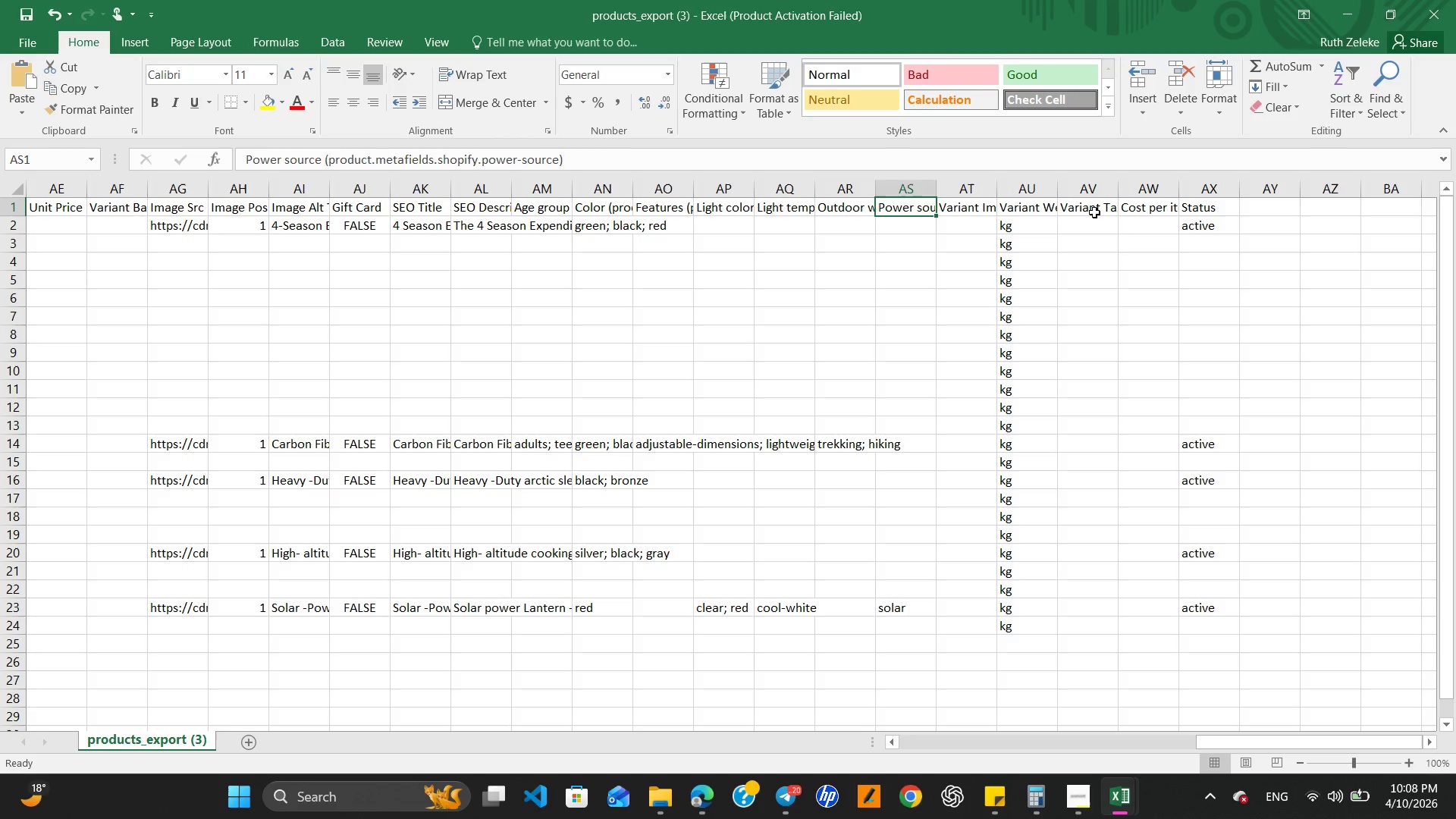 
key(ArrowLeft)
 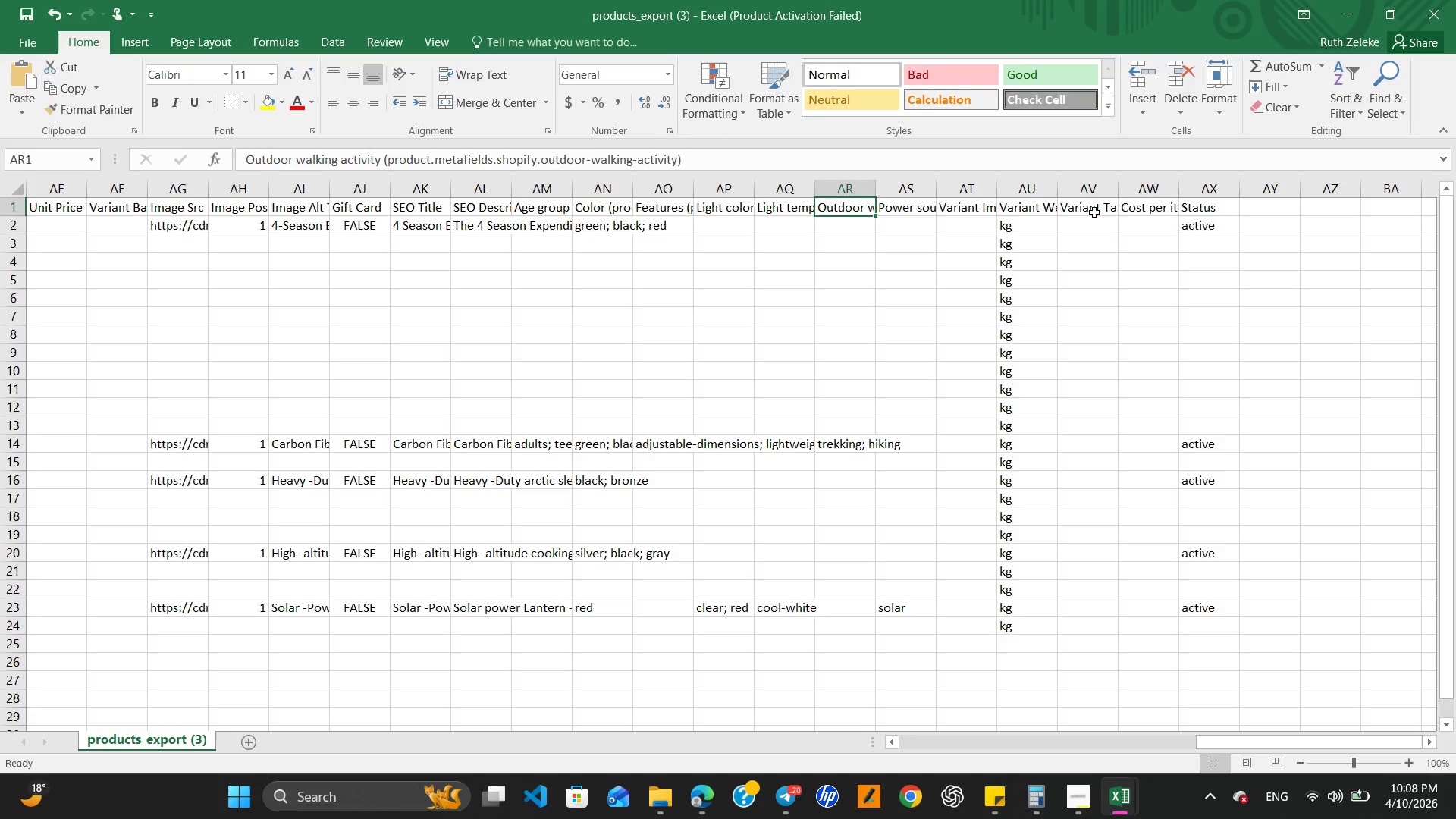 
key(ArrowLeft)
 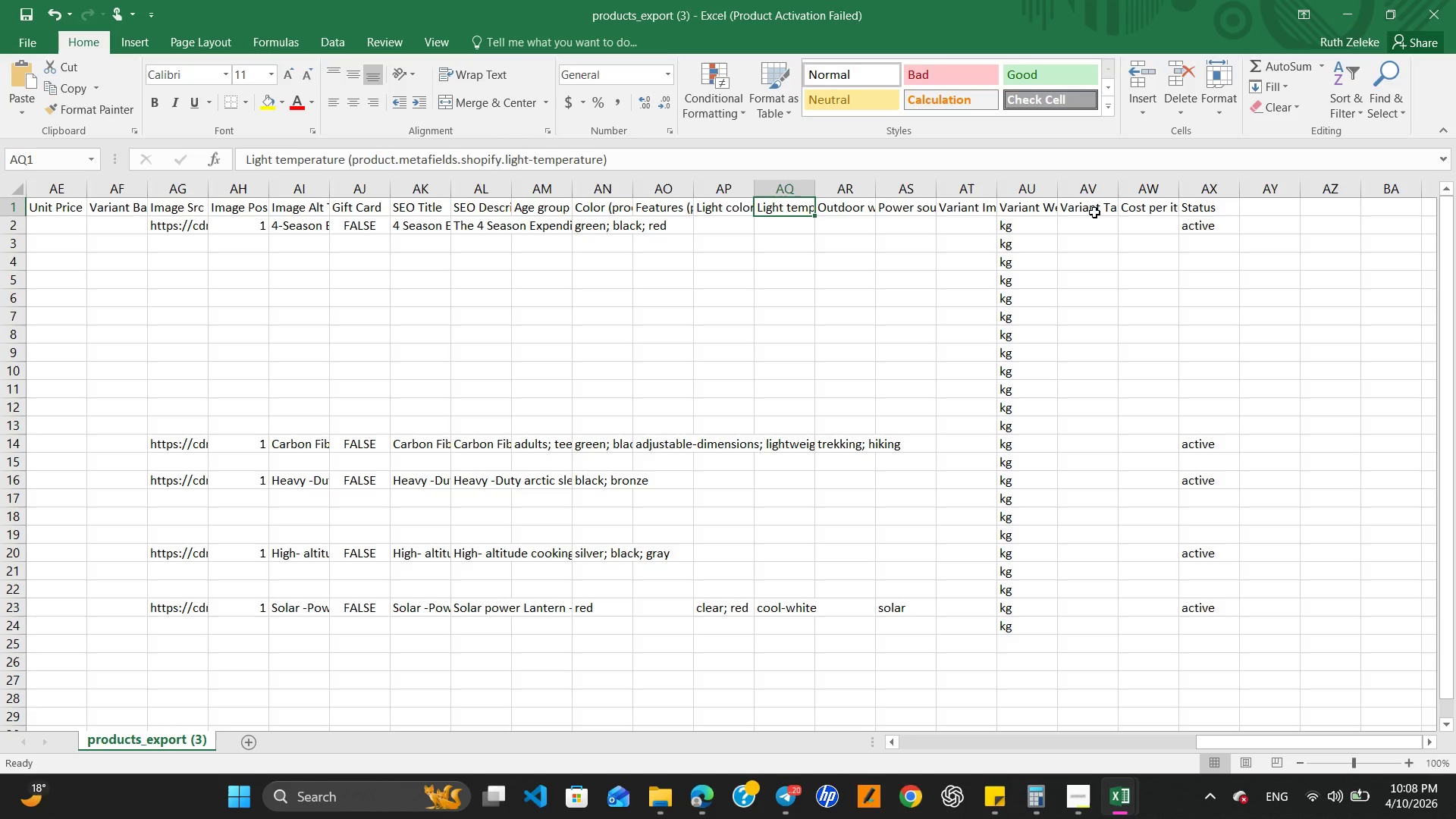 
key(ArrowLeft)
 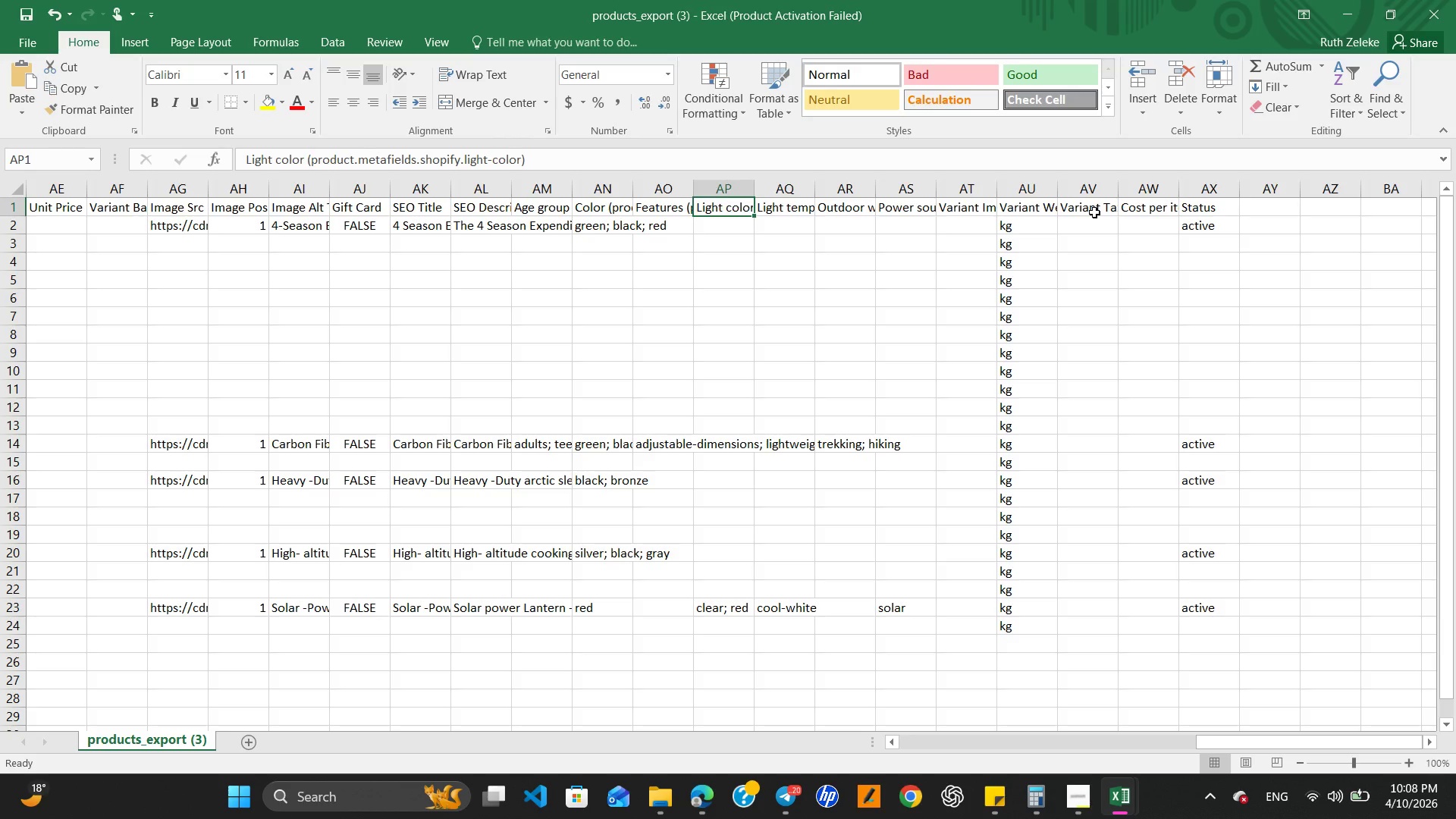 
key(ArrowLeft)
 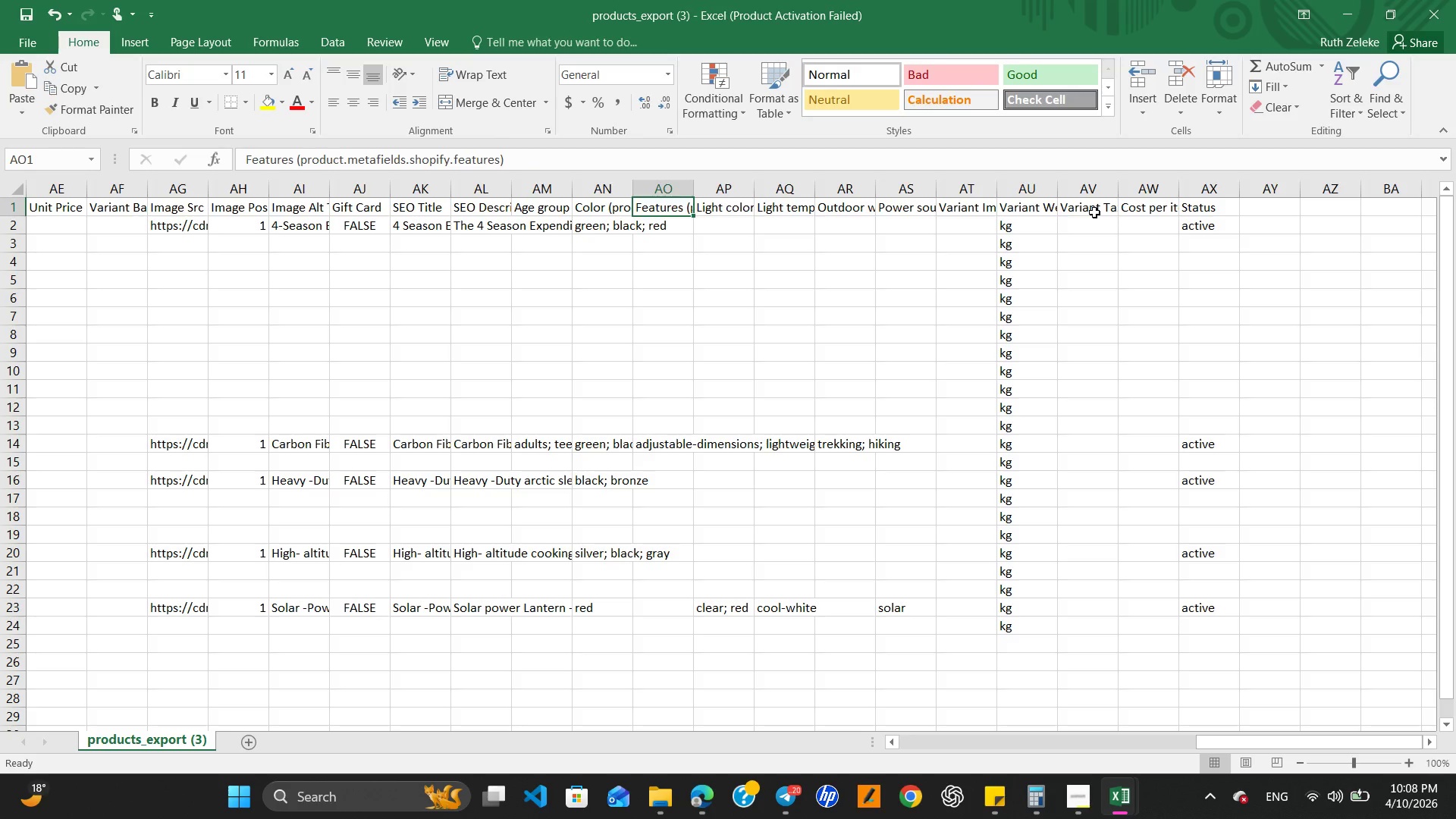 
key(ArrowLeft)
 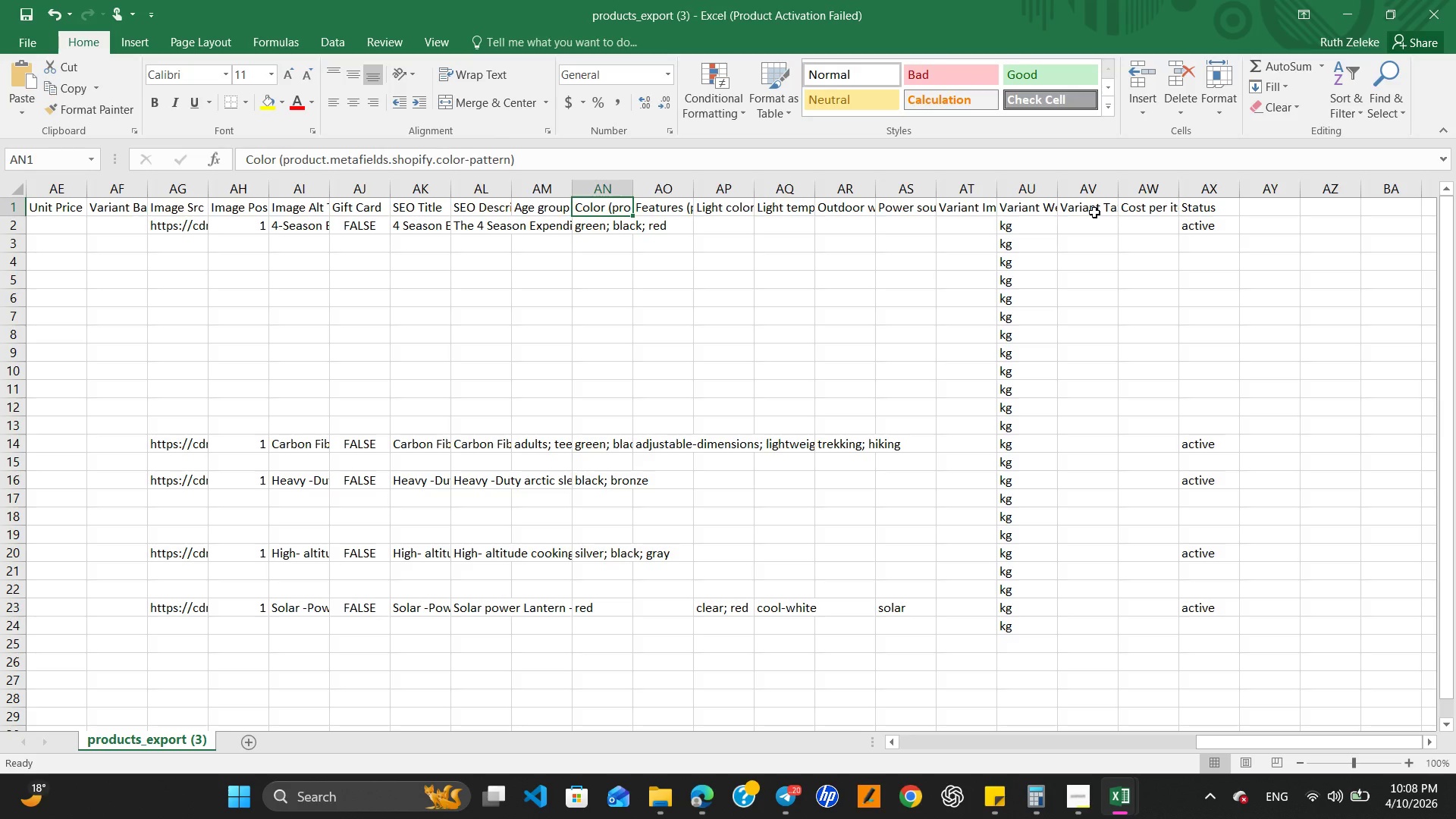 
key(ArrowLeft)
 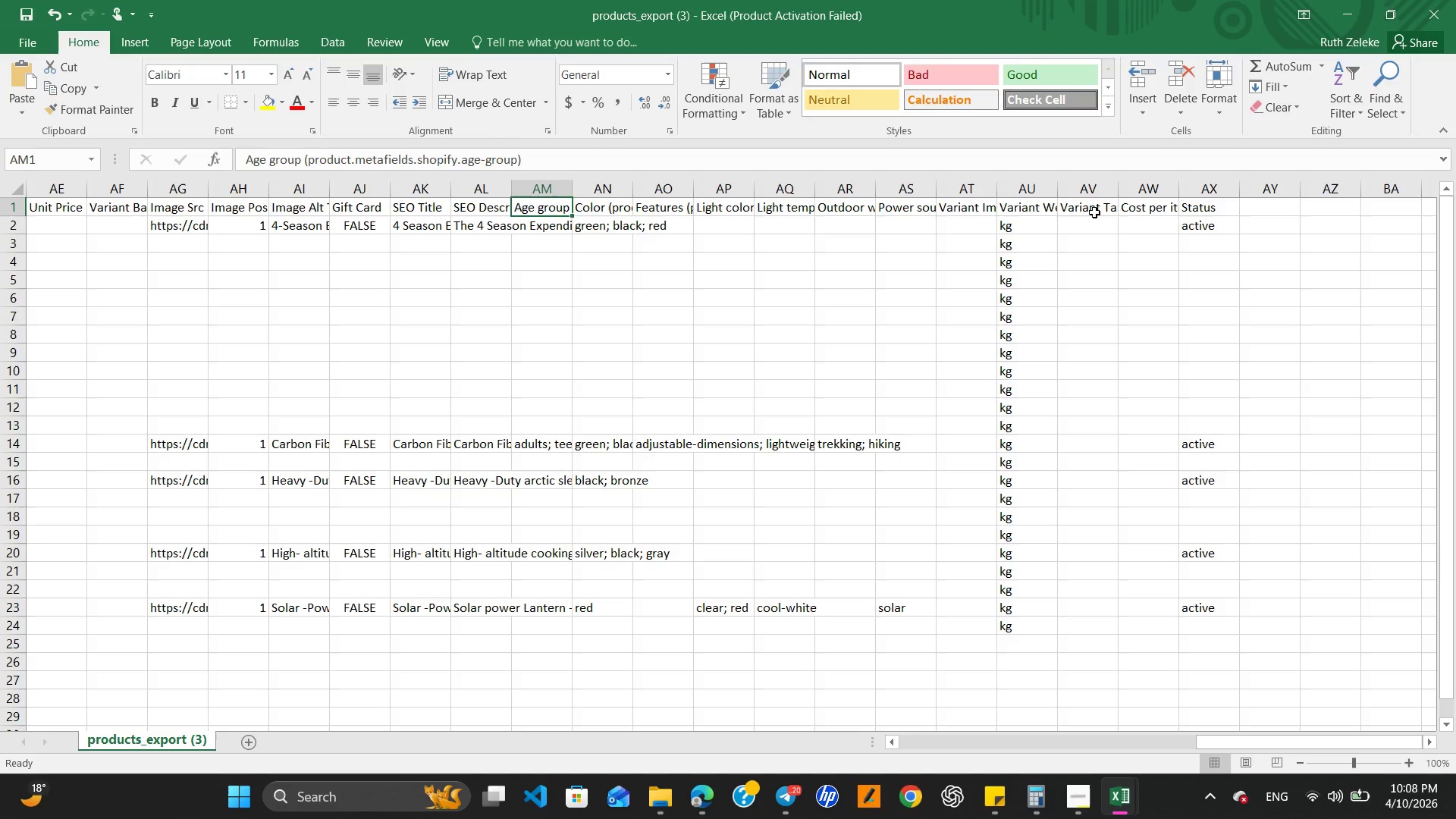 
key(ArrowLeft)
 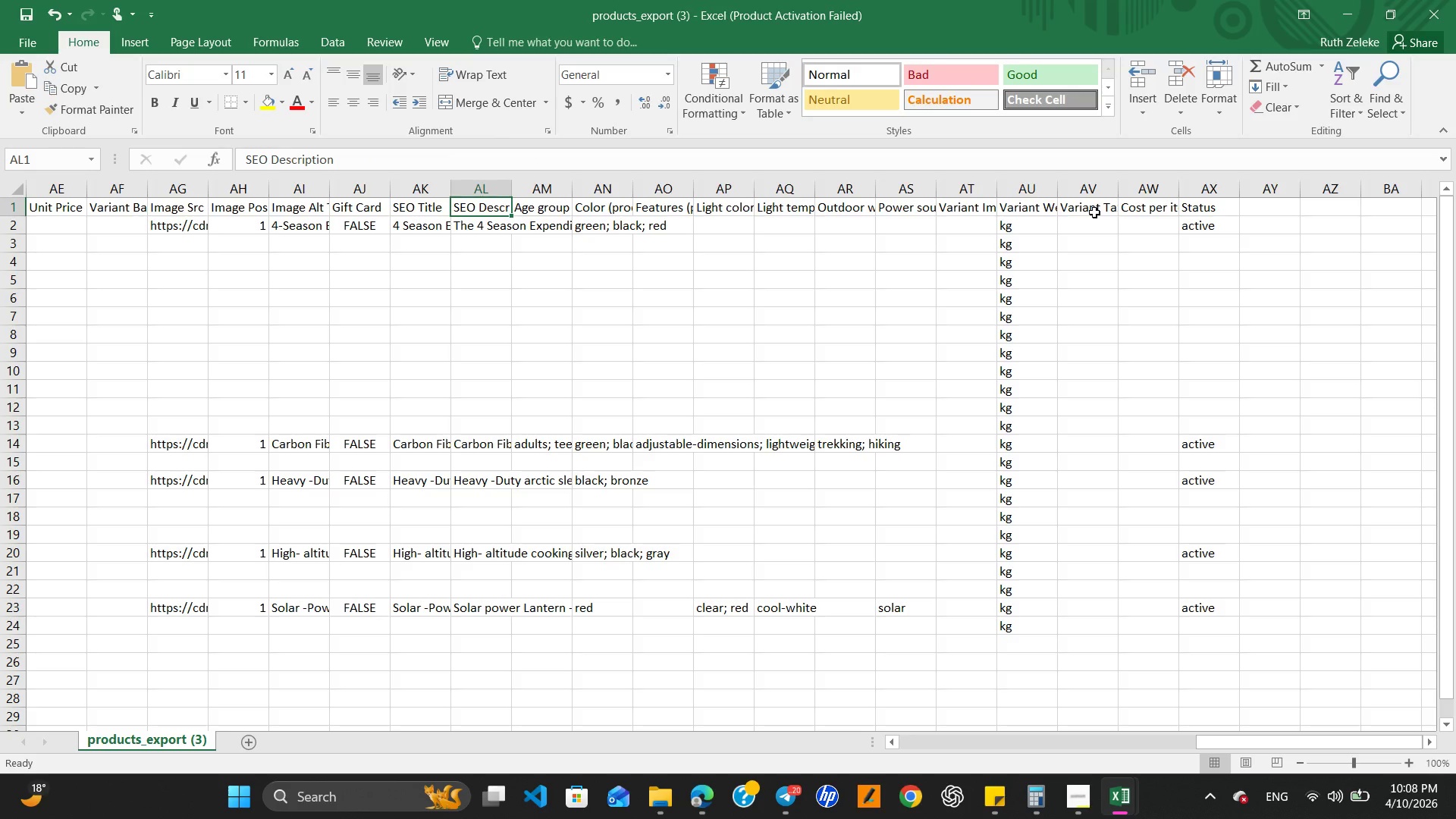 
key(ArrowLeft)
 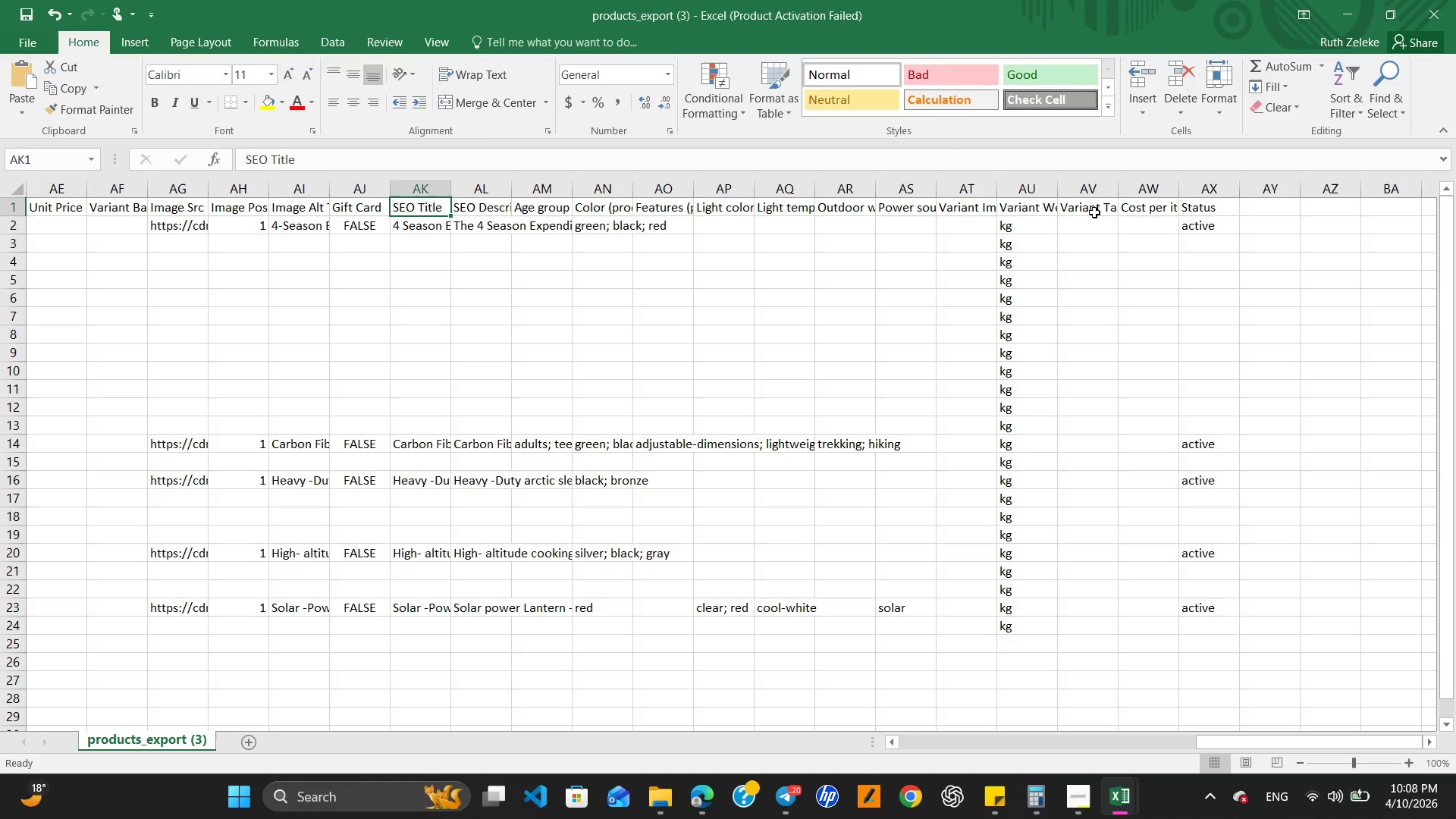 
key(ArrowLeft)
 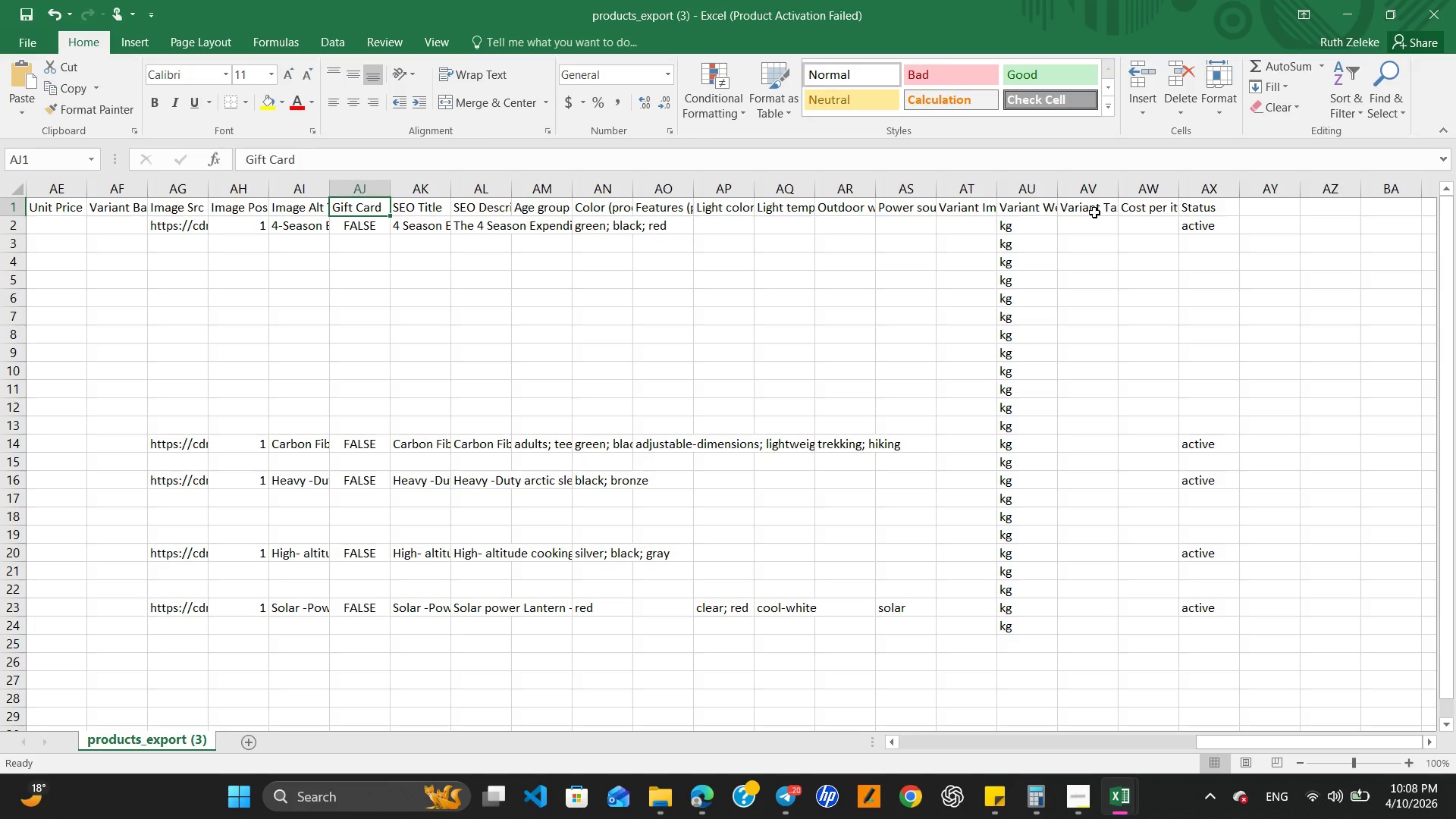 
key(ArrowLeft)
 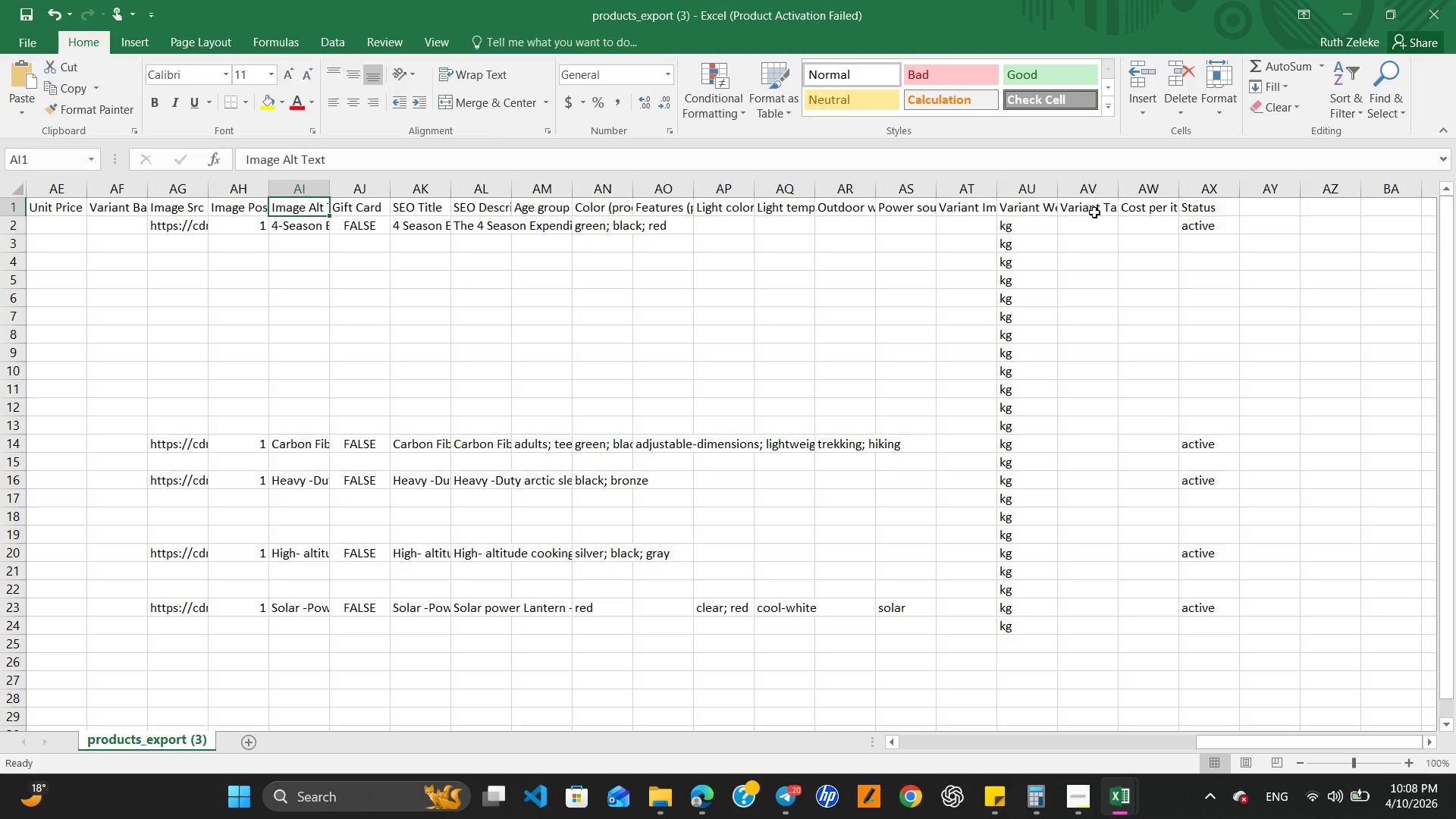 
key(ArrowLeft)
 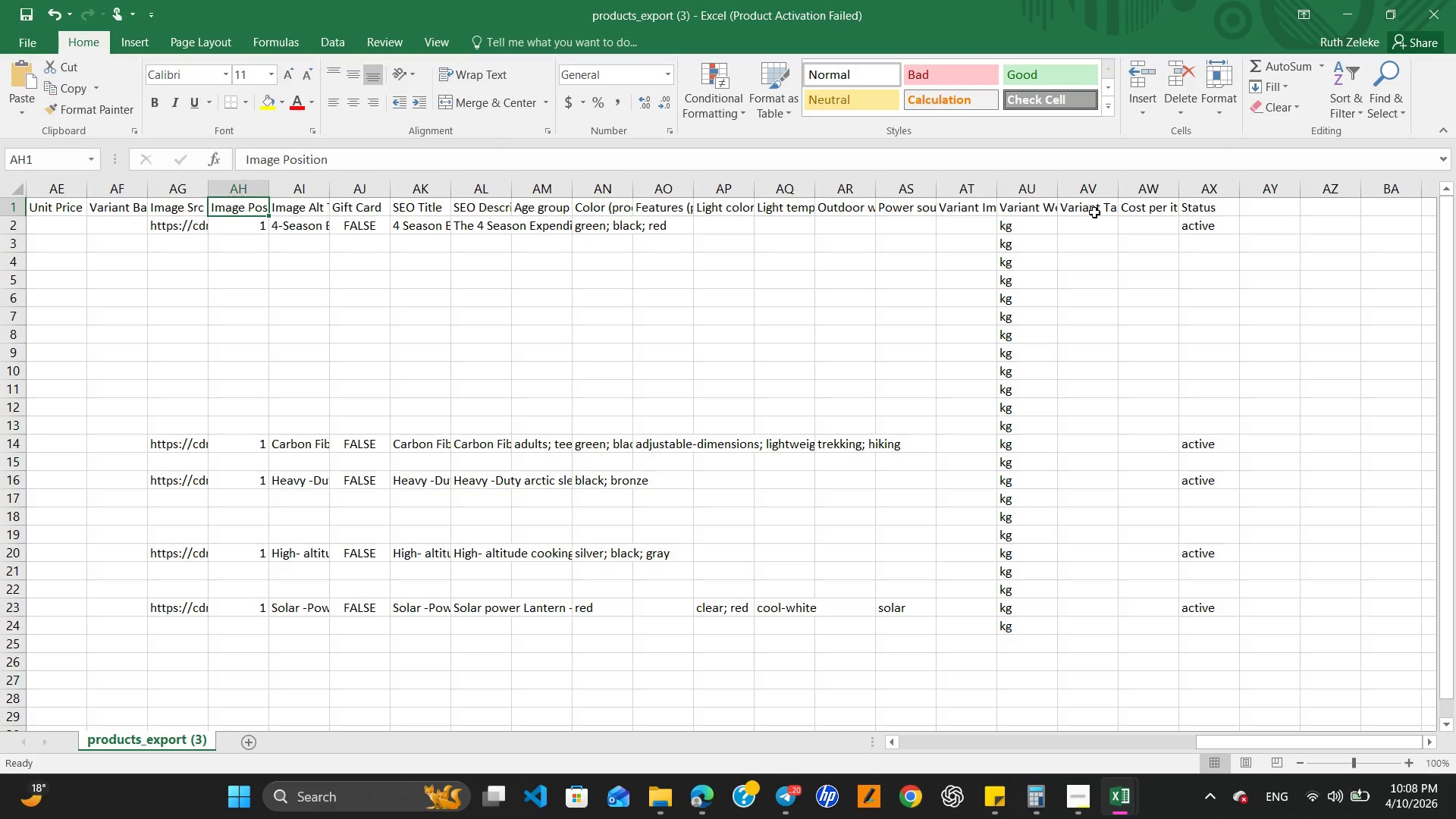 
key(ArrowLeft)
 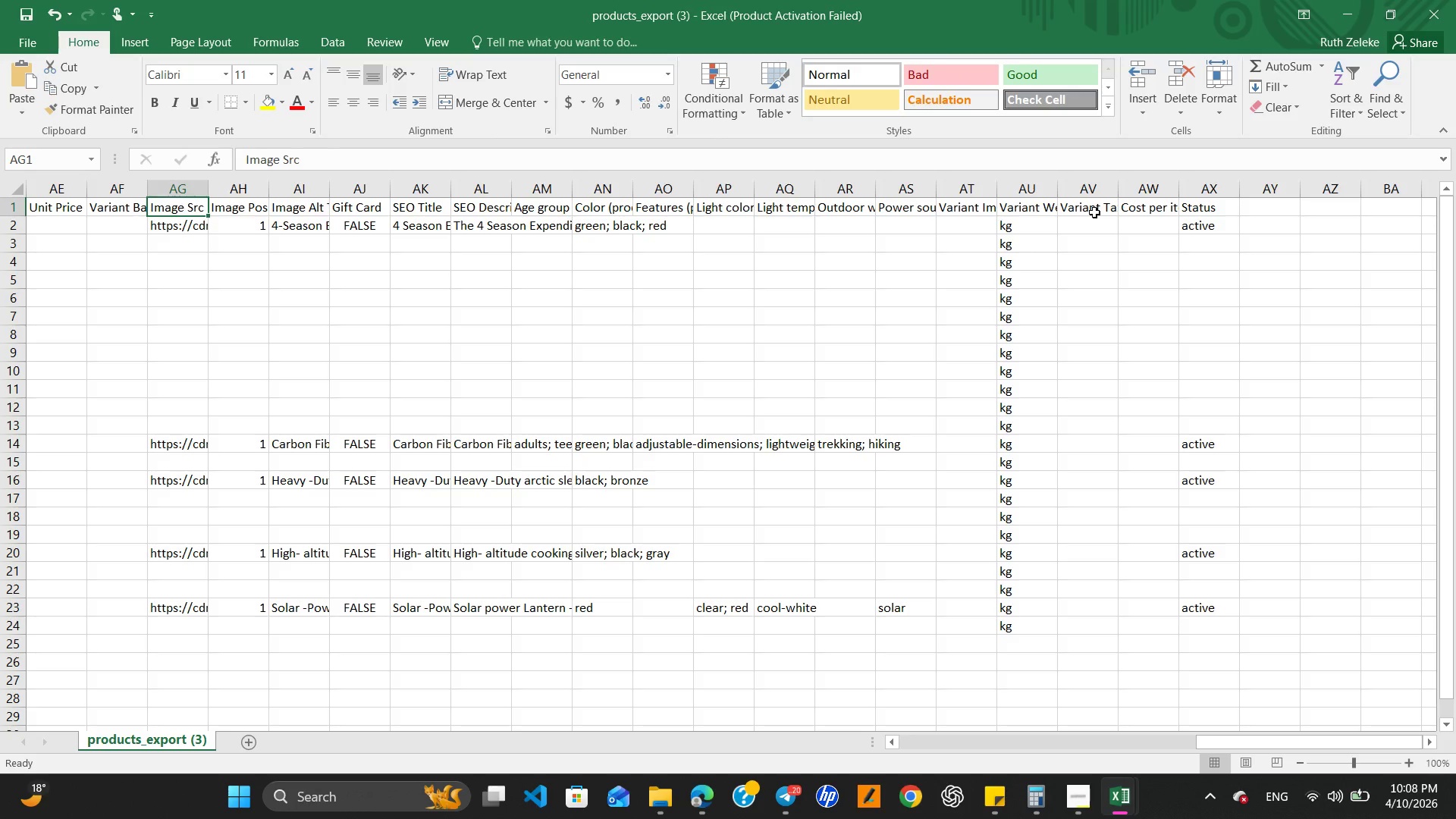 
key(ArrowLeft)
 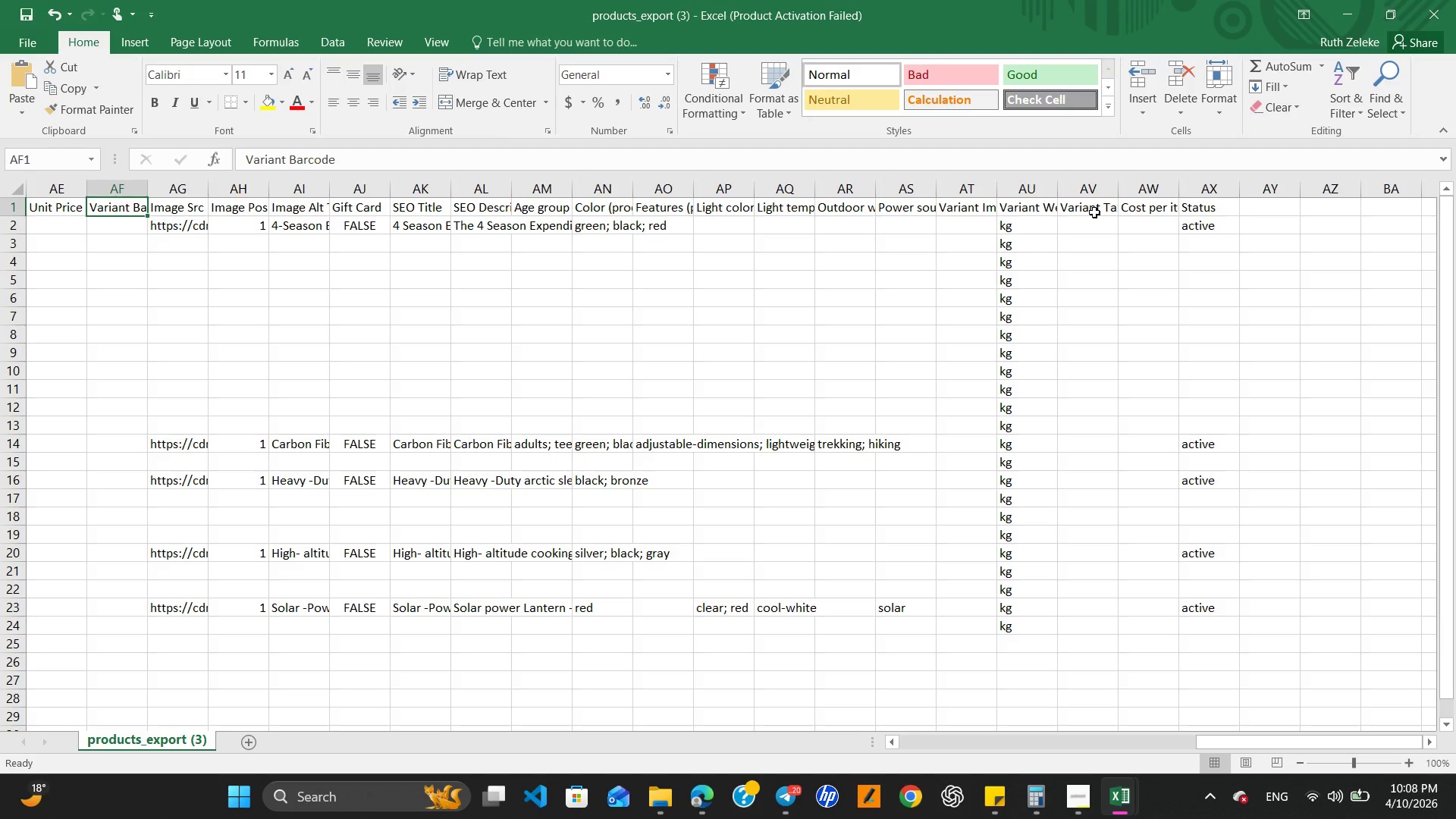 
key(ArrowLeft)
 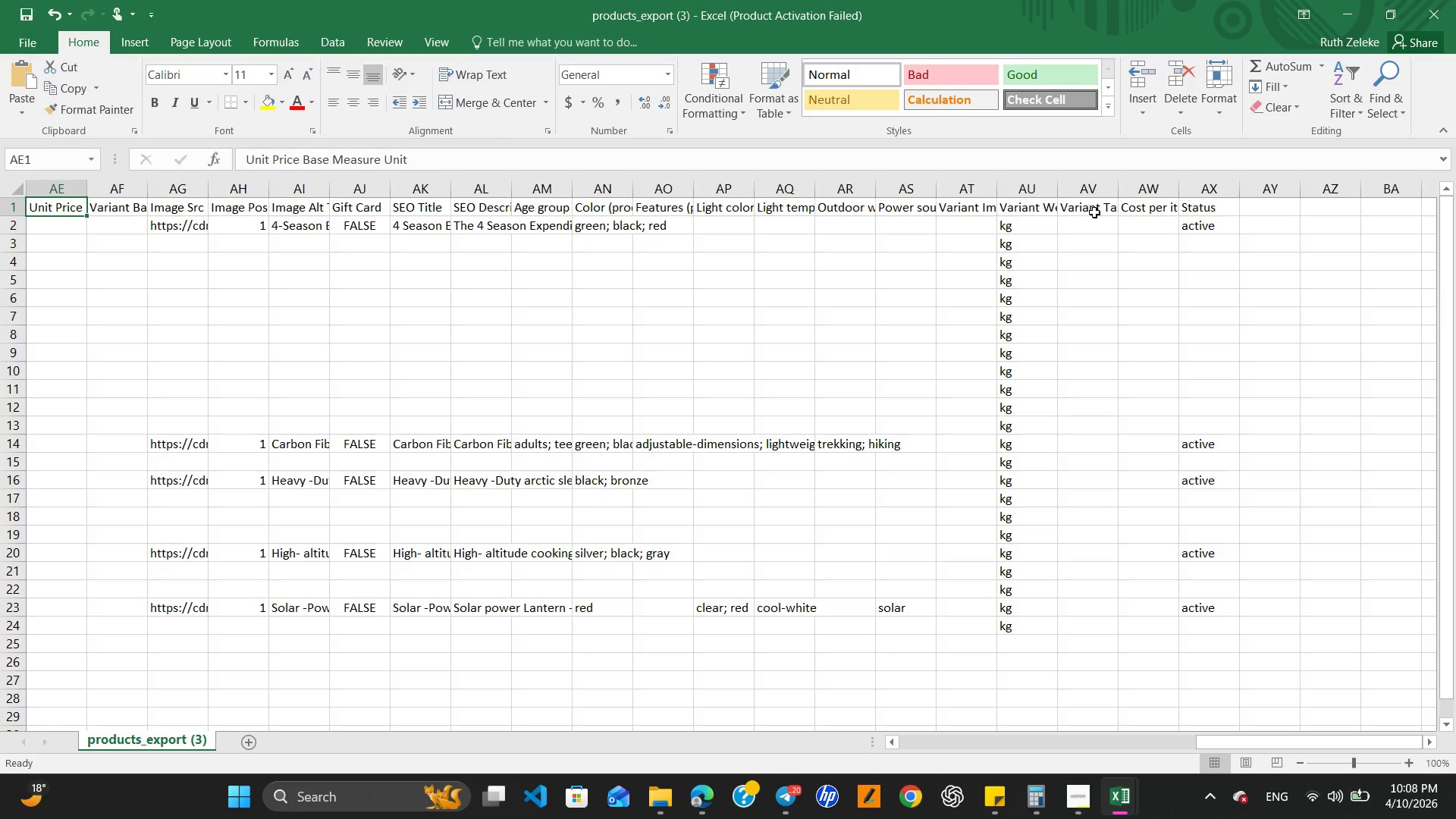 
key(ArrowLeft)
 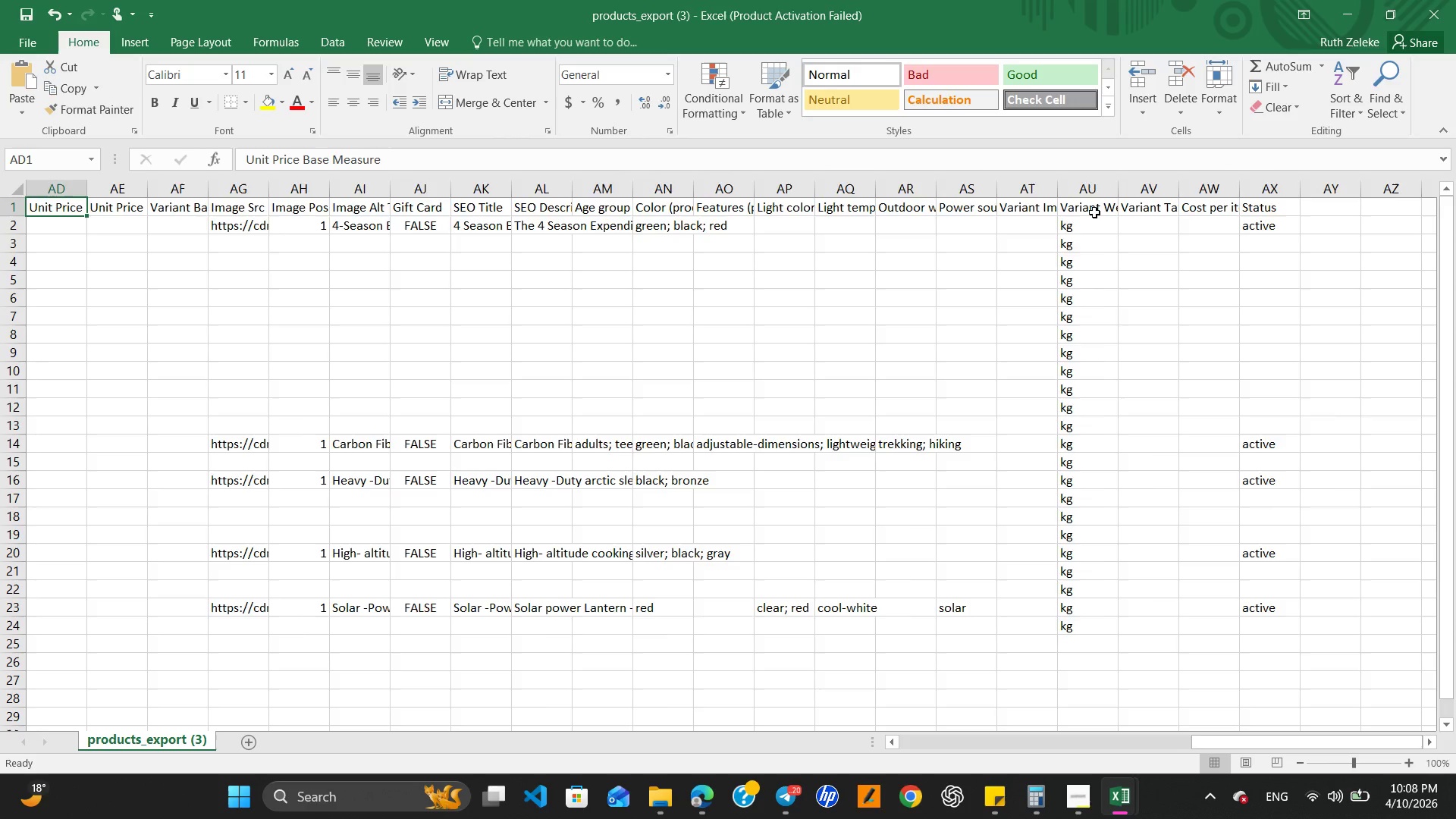 
key(ArrowLeft)
 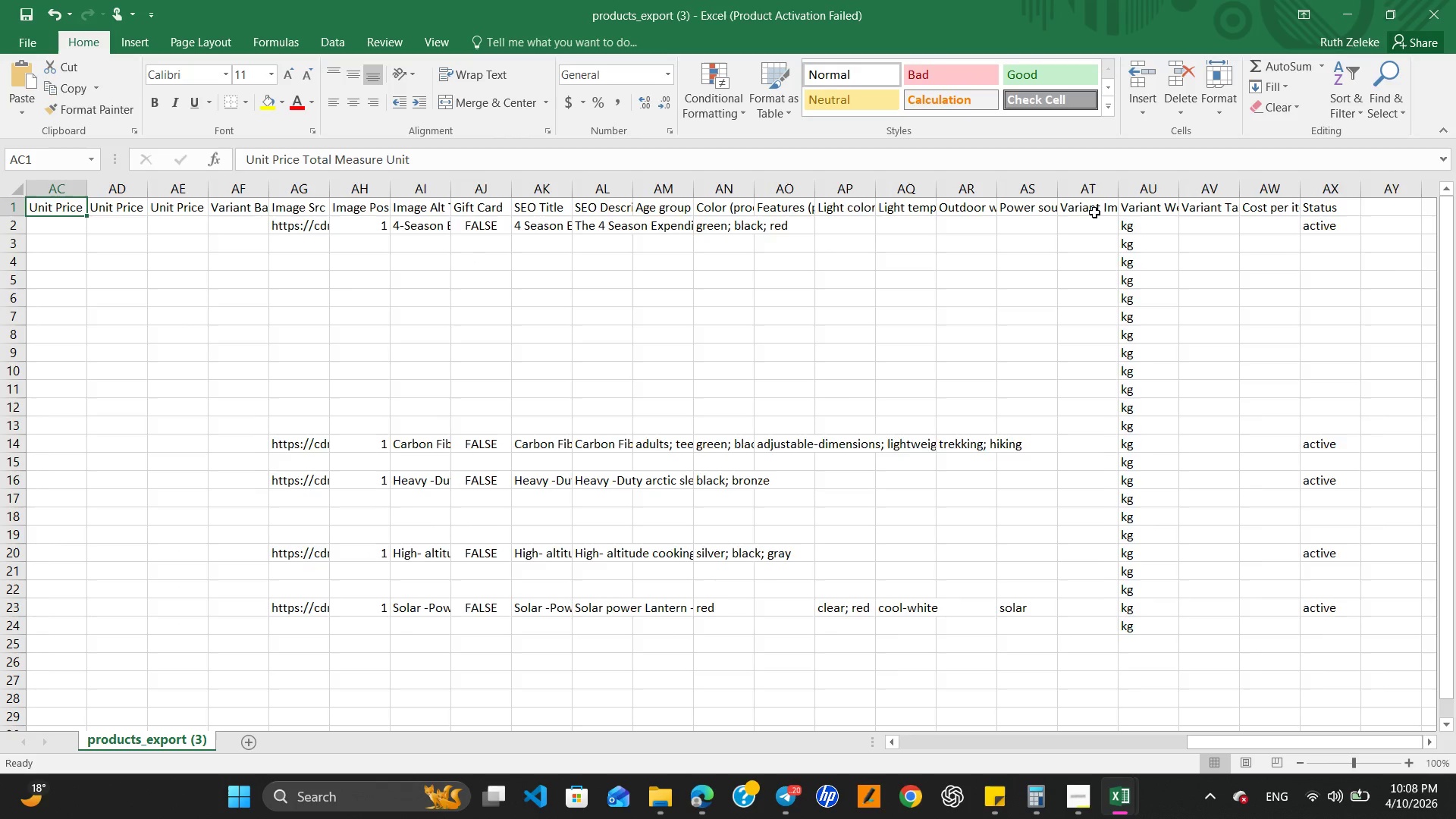 
key(ArrowLeft)
 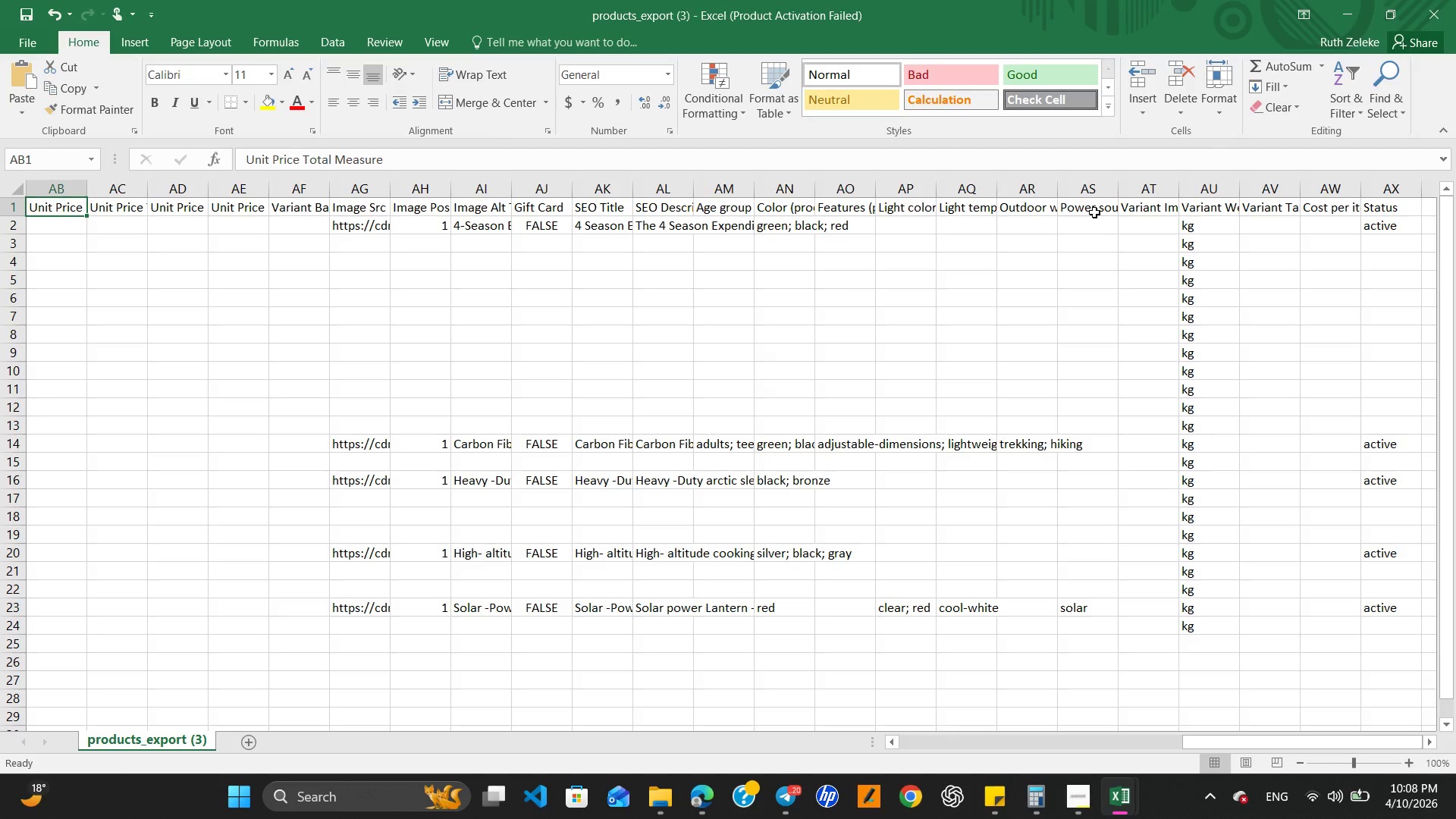 
key(ArrowLeft)
 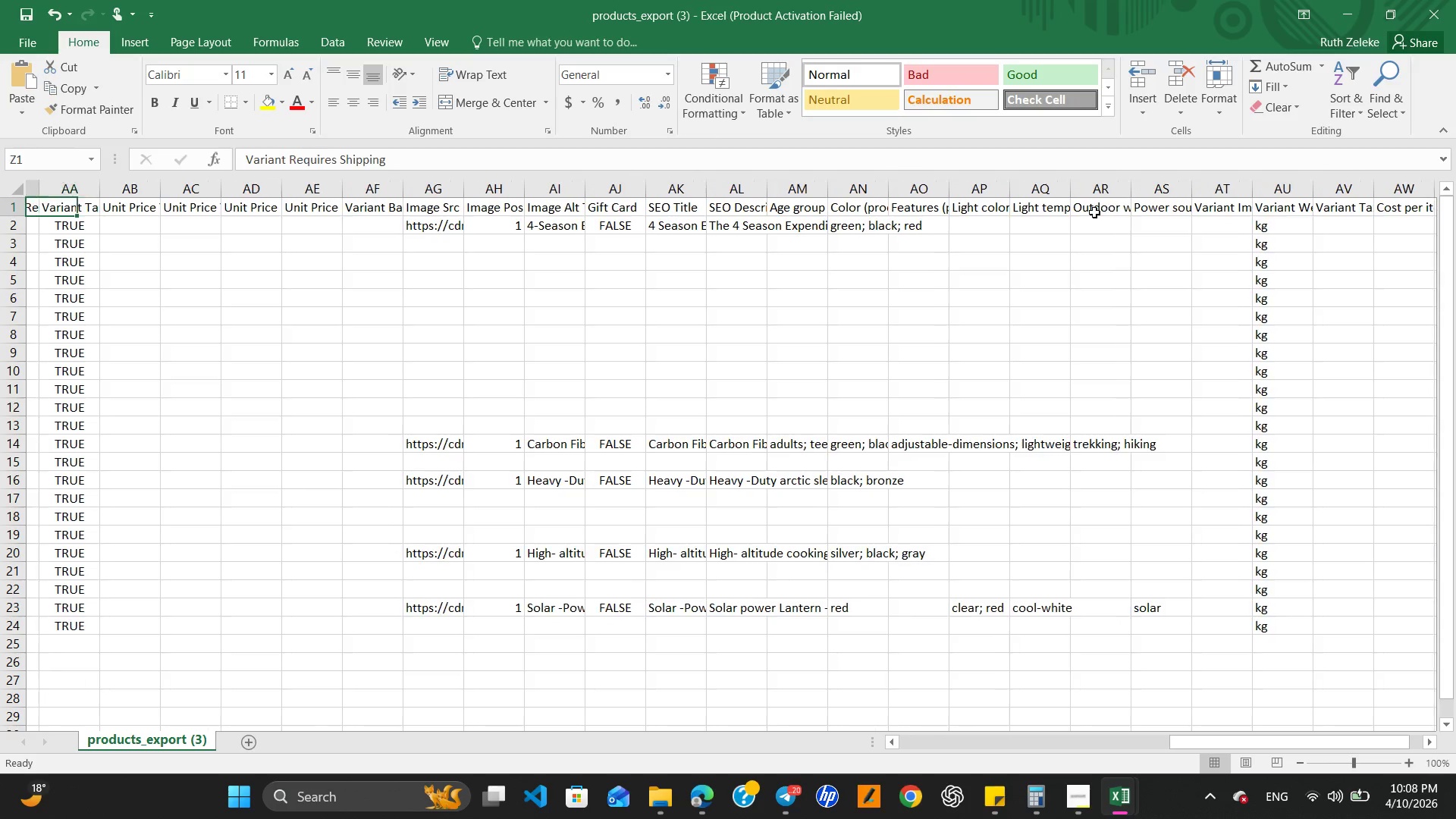 
key(ArrowLeft)
 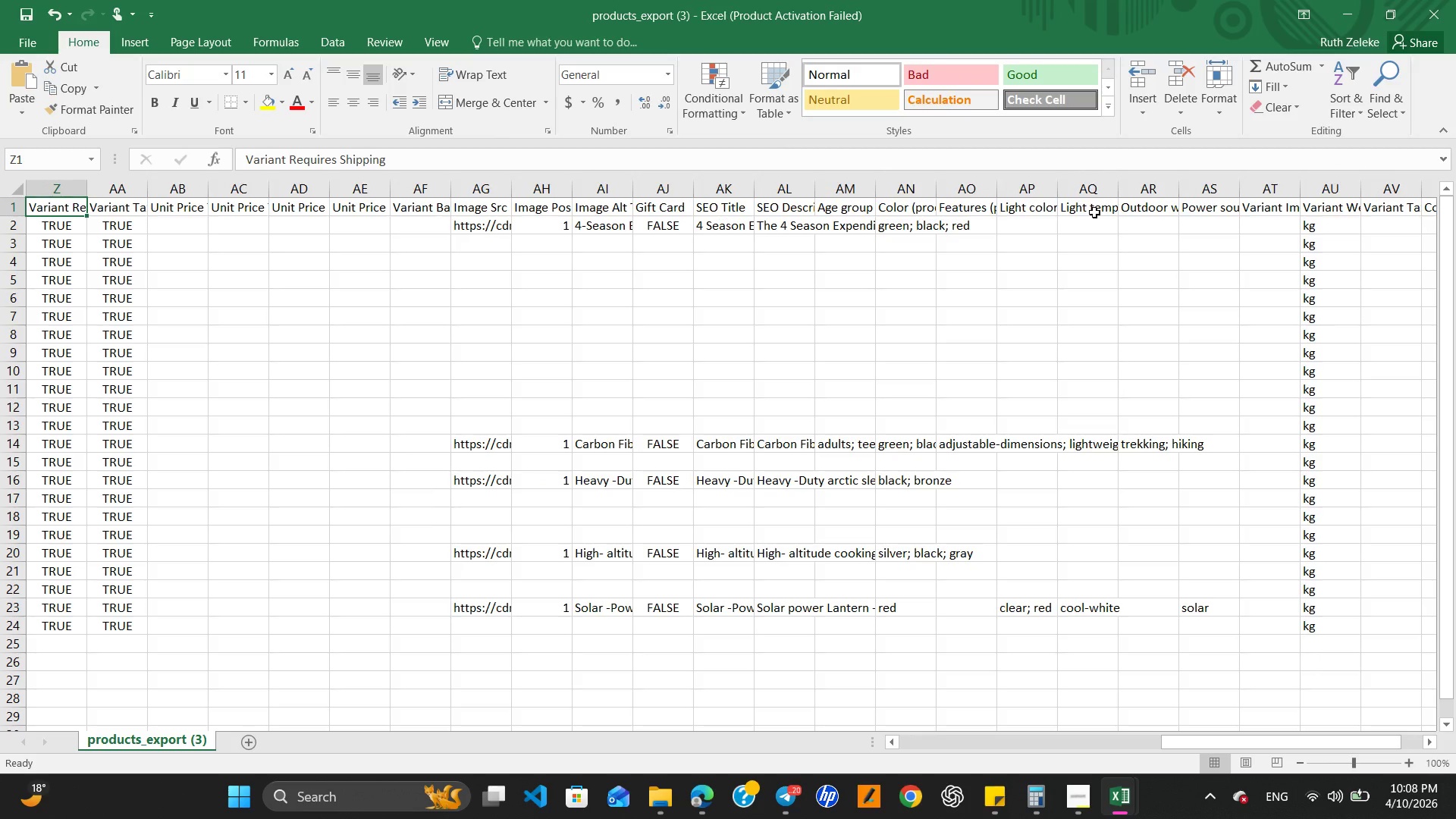 
key(ArrowLeft)
 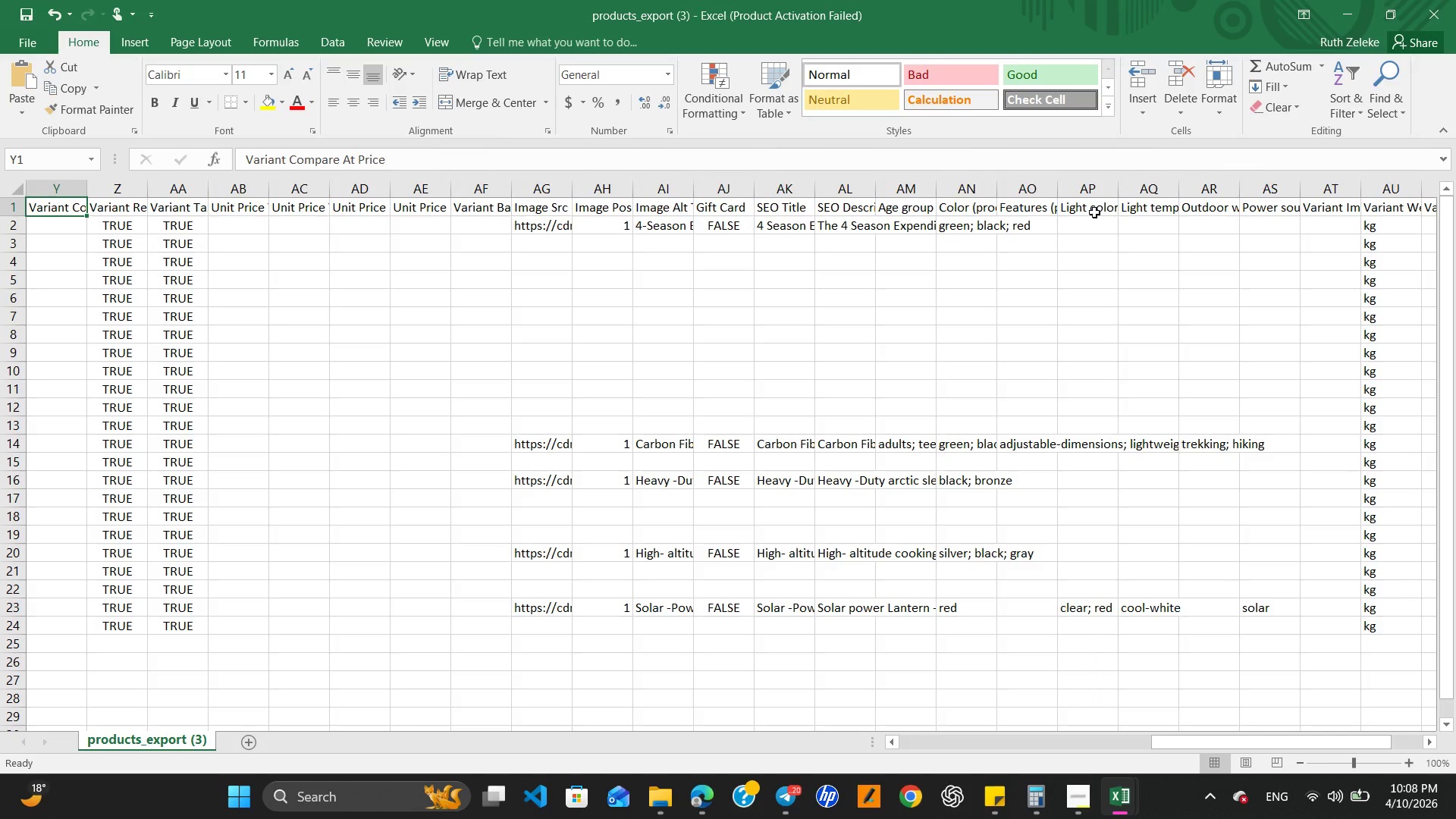 
key(ArrowLeft)
 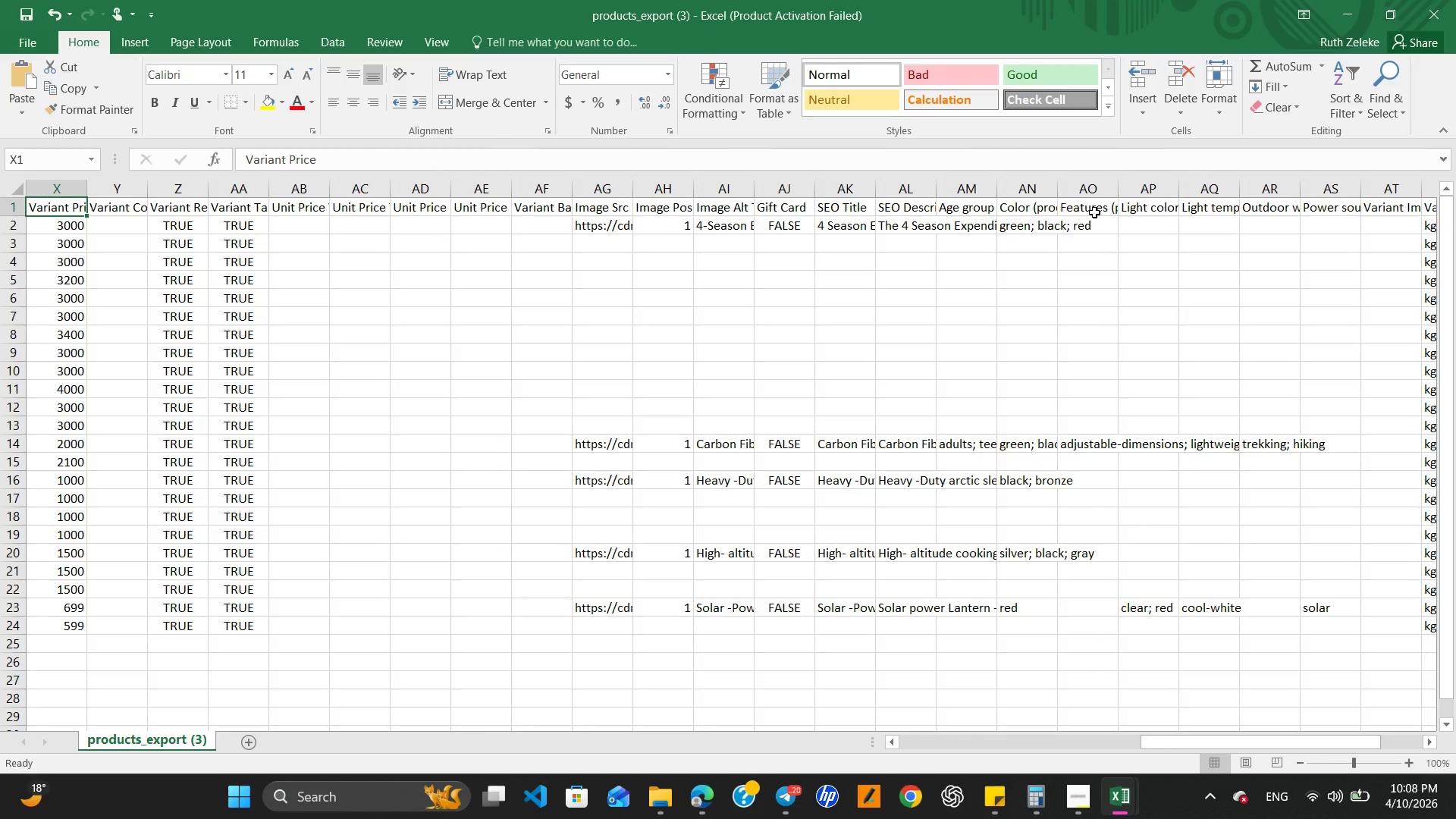 
key(ArrowLeft)
 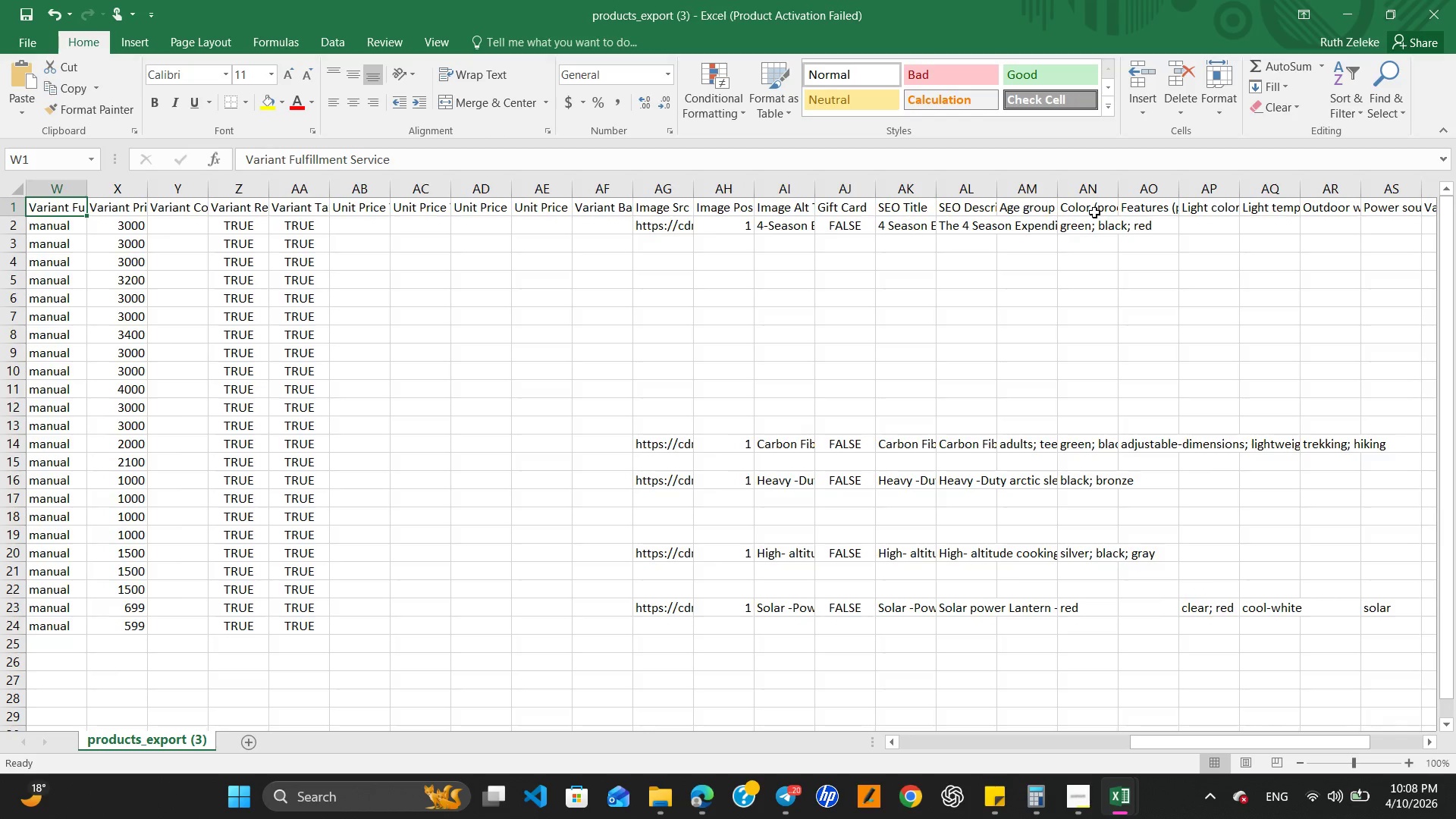 
key(ArrowLeft)
 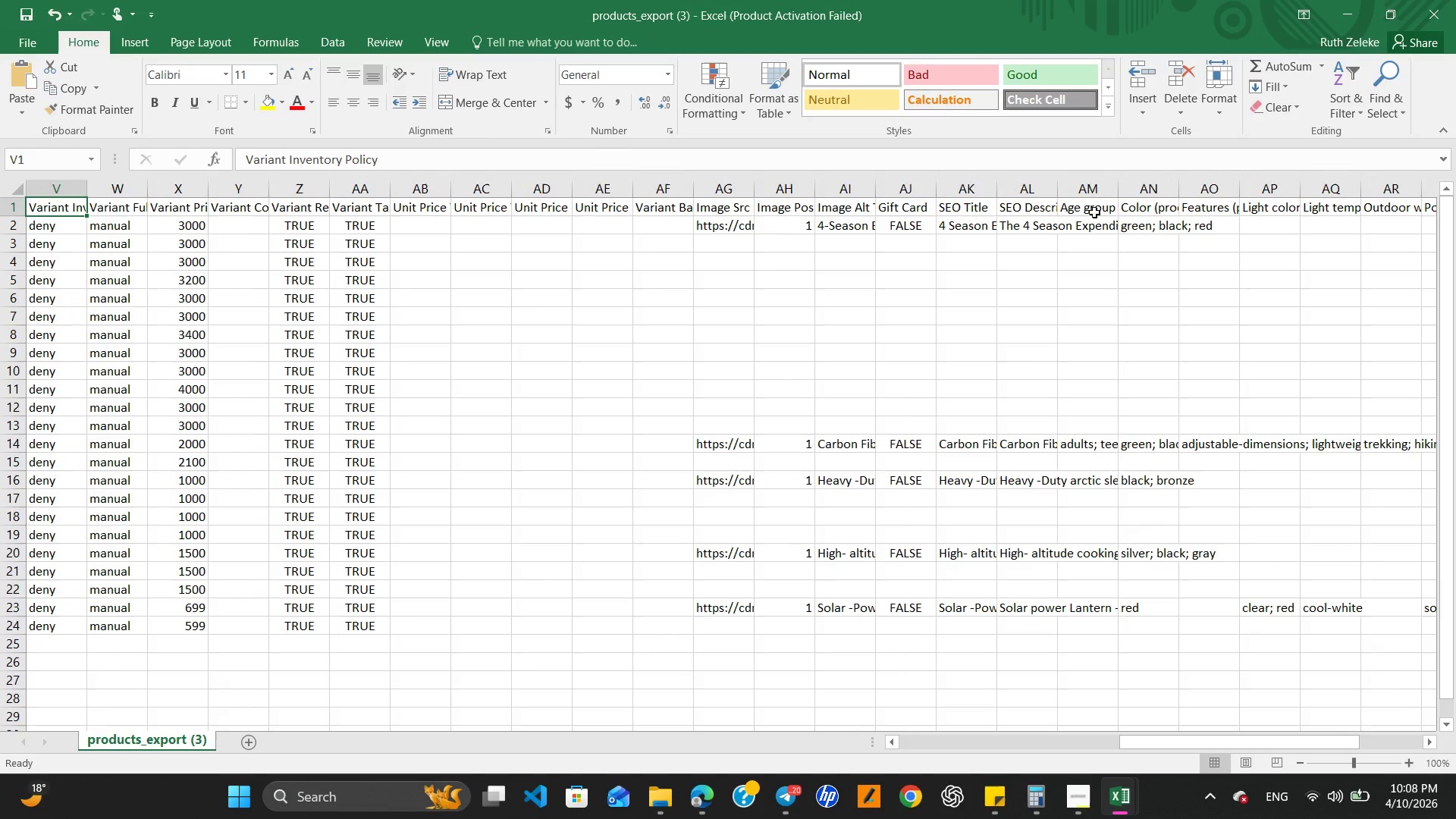 
key(ArrowLeft)
 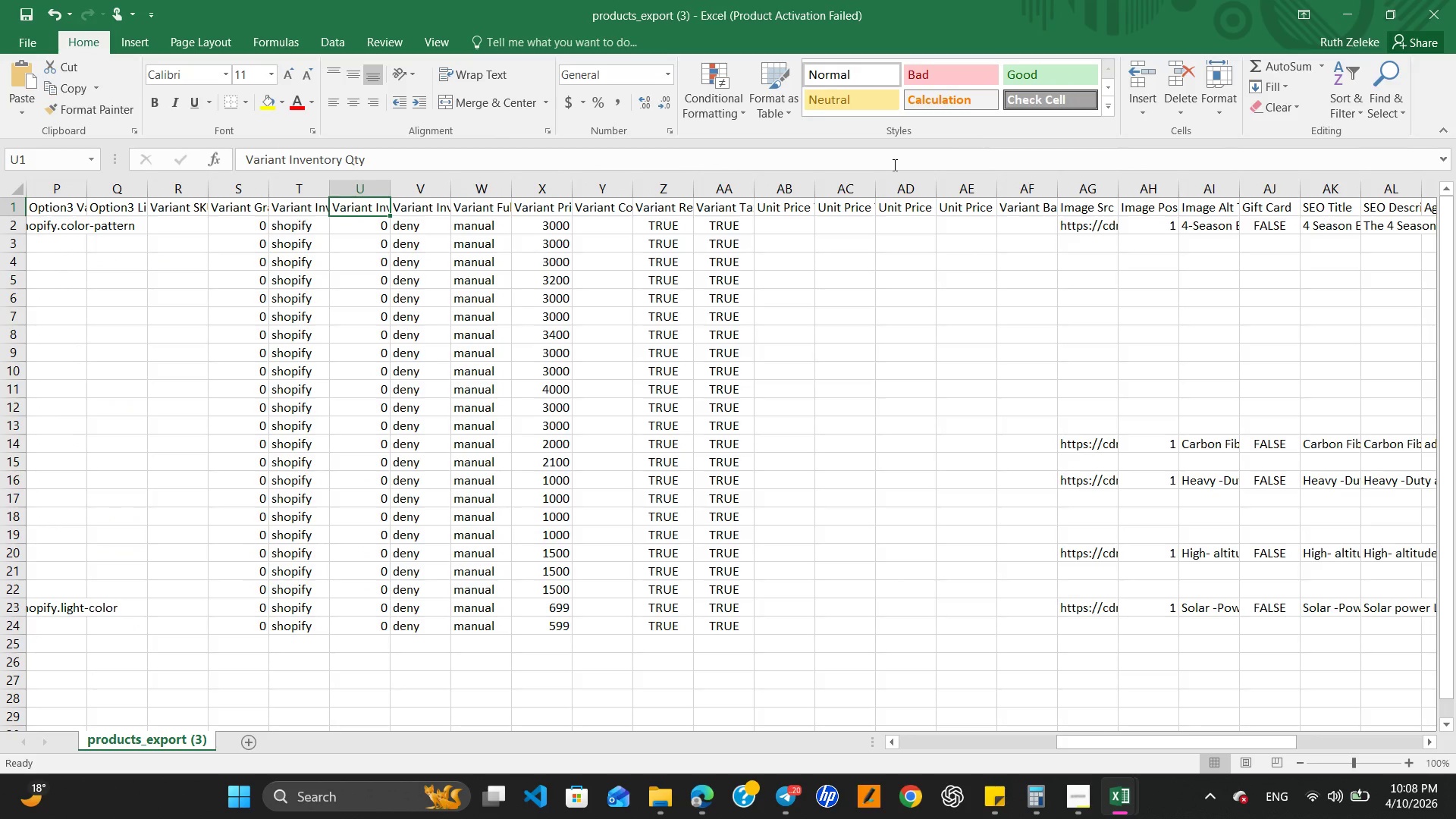 
wait(7.98)
 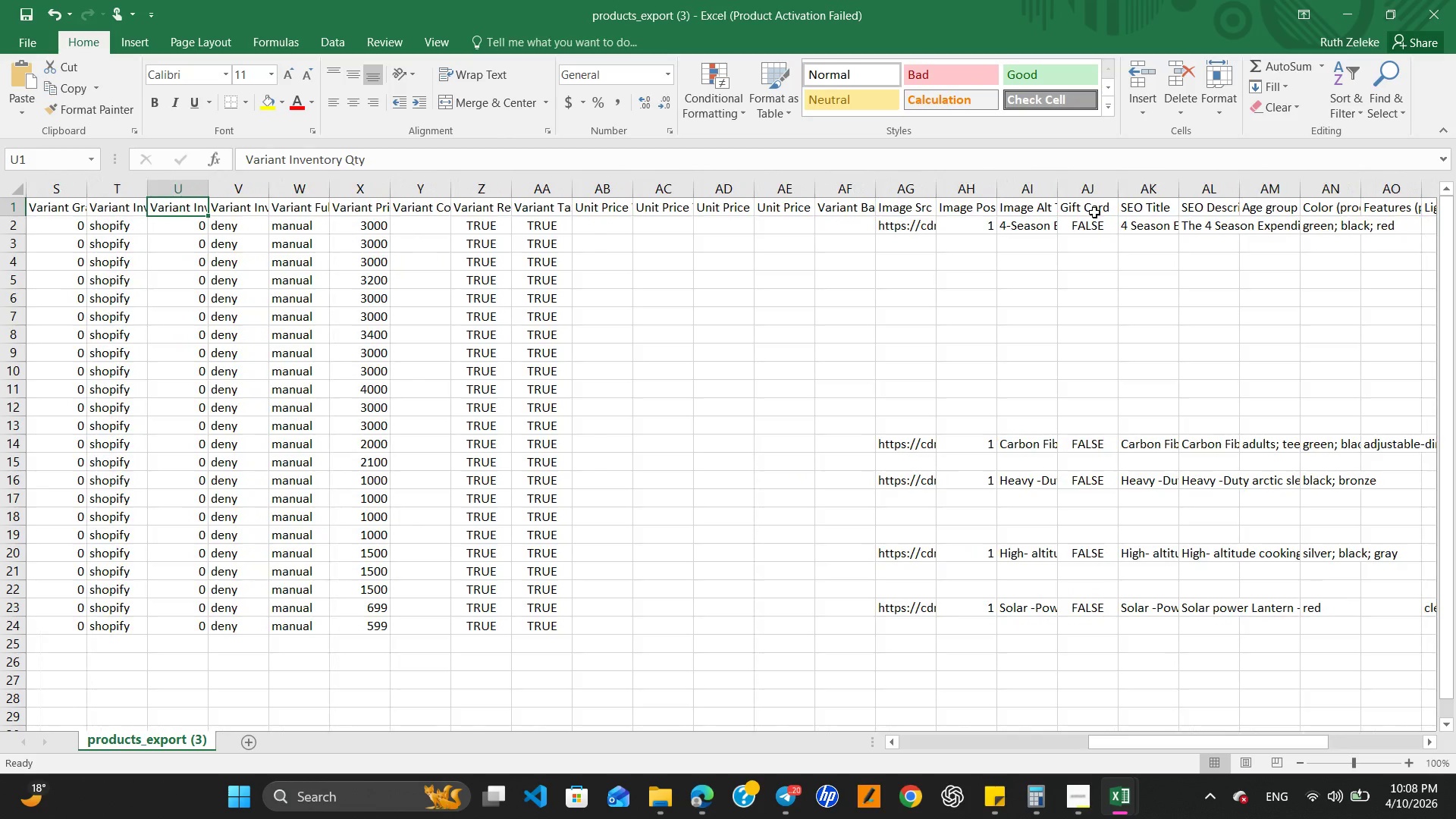 
left_click([236, 206])
 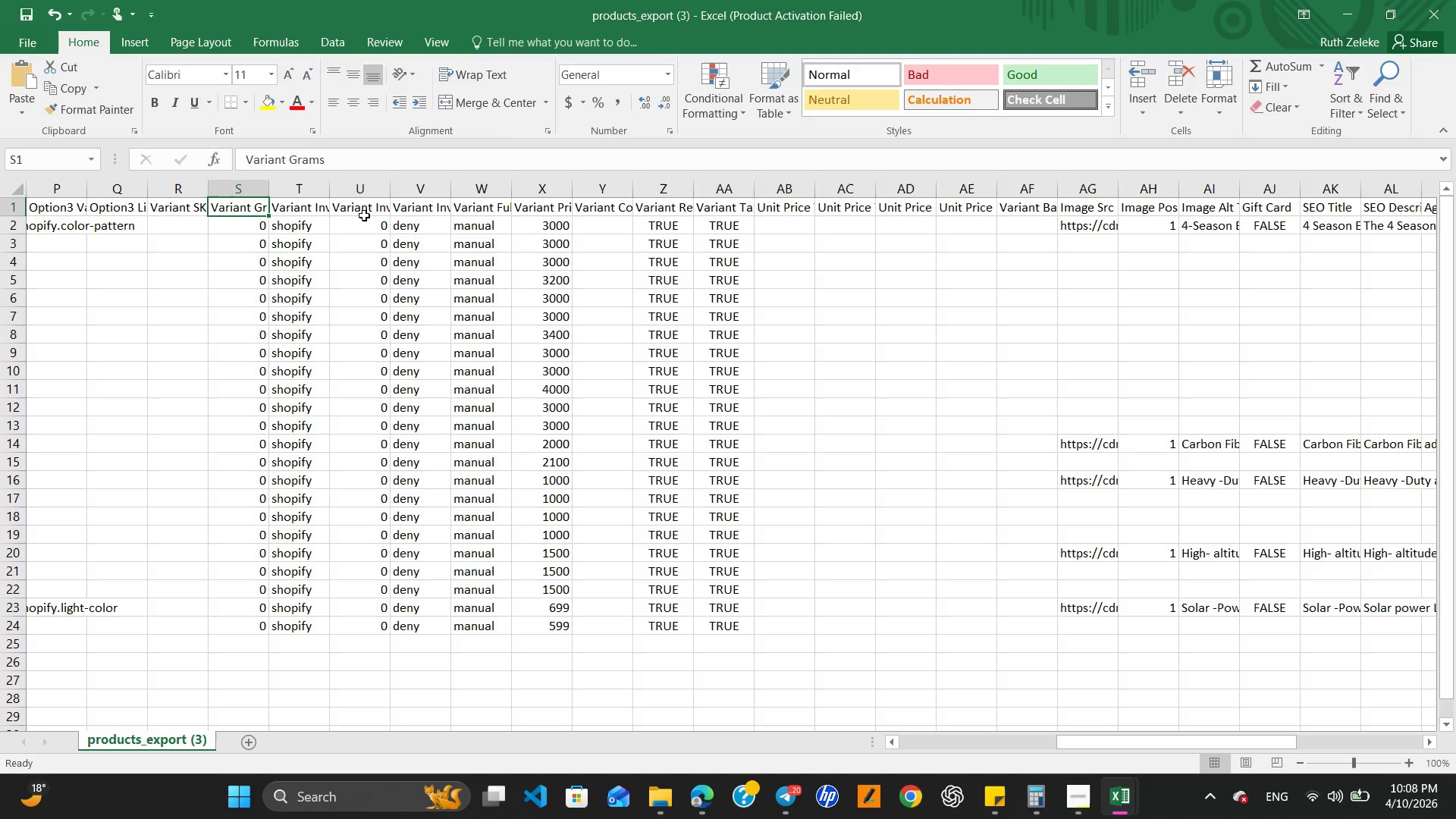 
left_click([353, 210])
 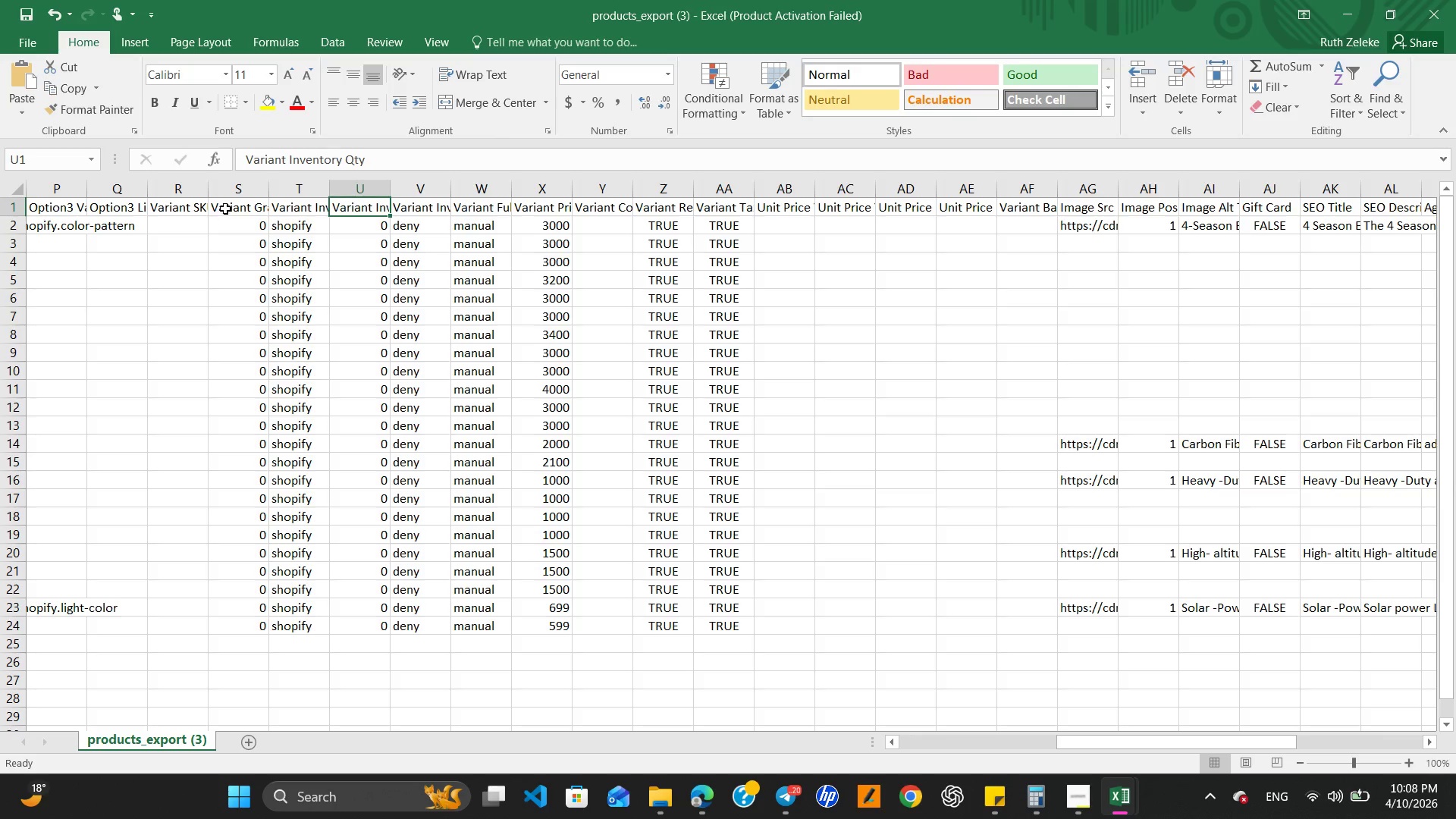 
left_click([226, 209])
 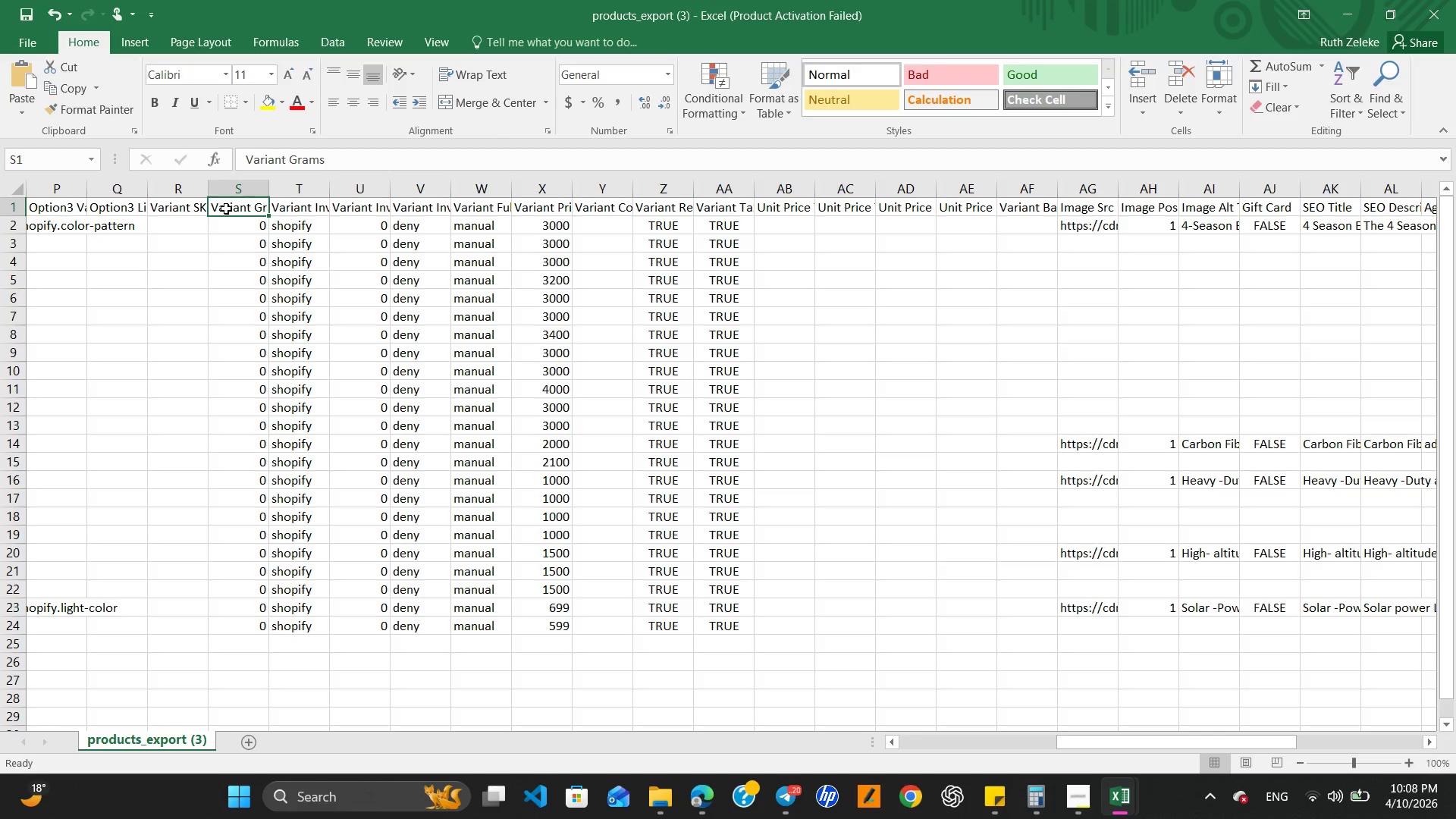 
key(ArrowLeft)
 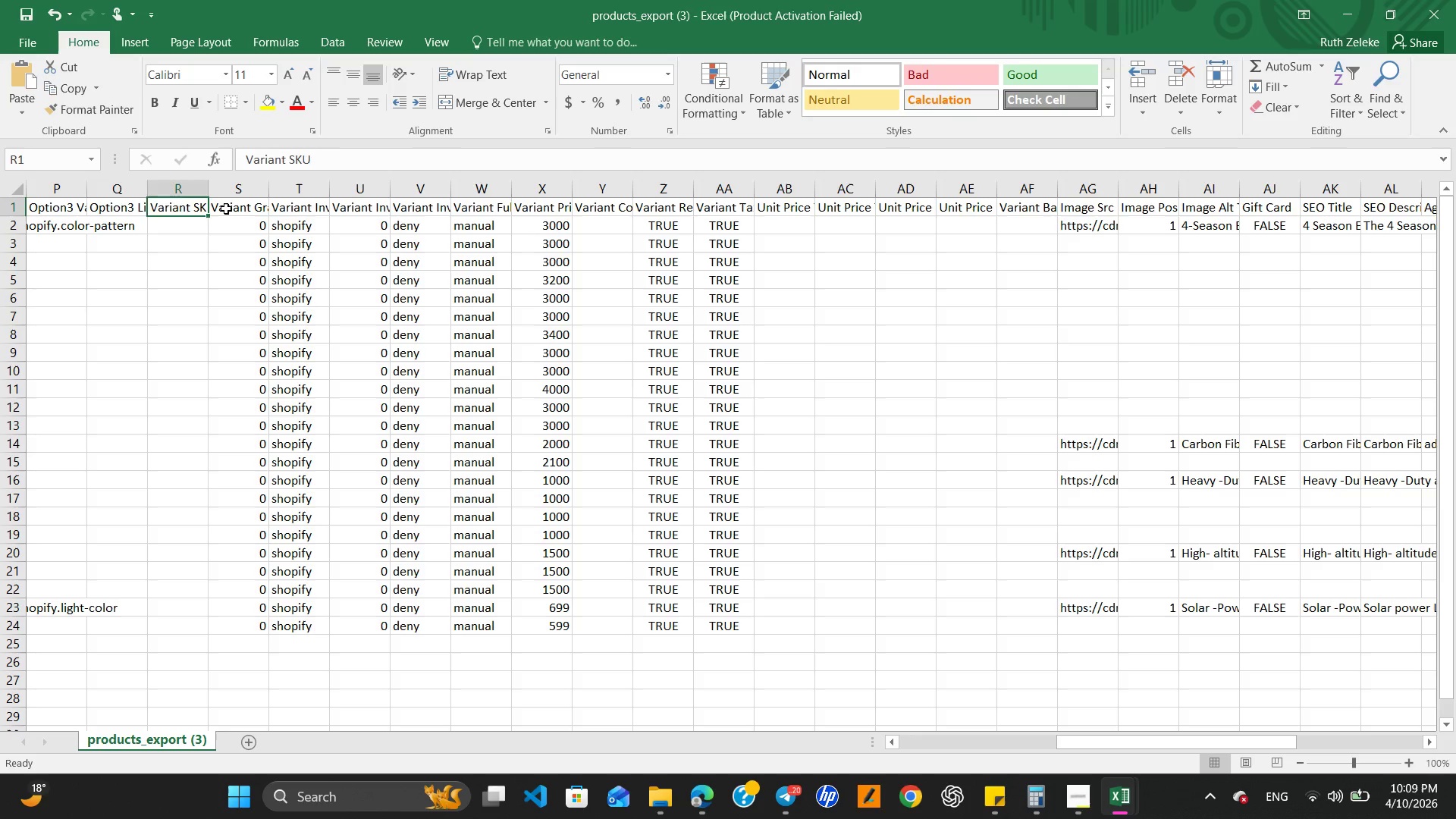 
key(ArrowLeft)
 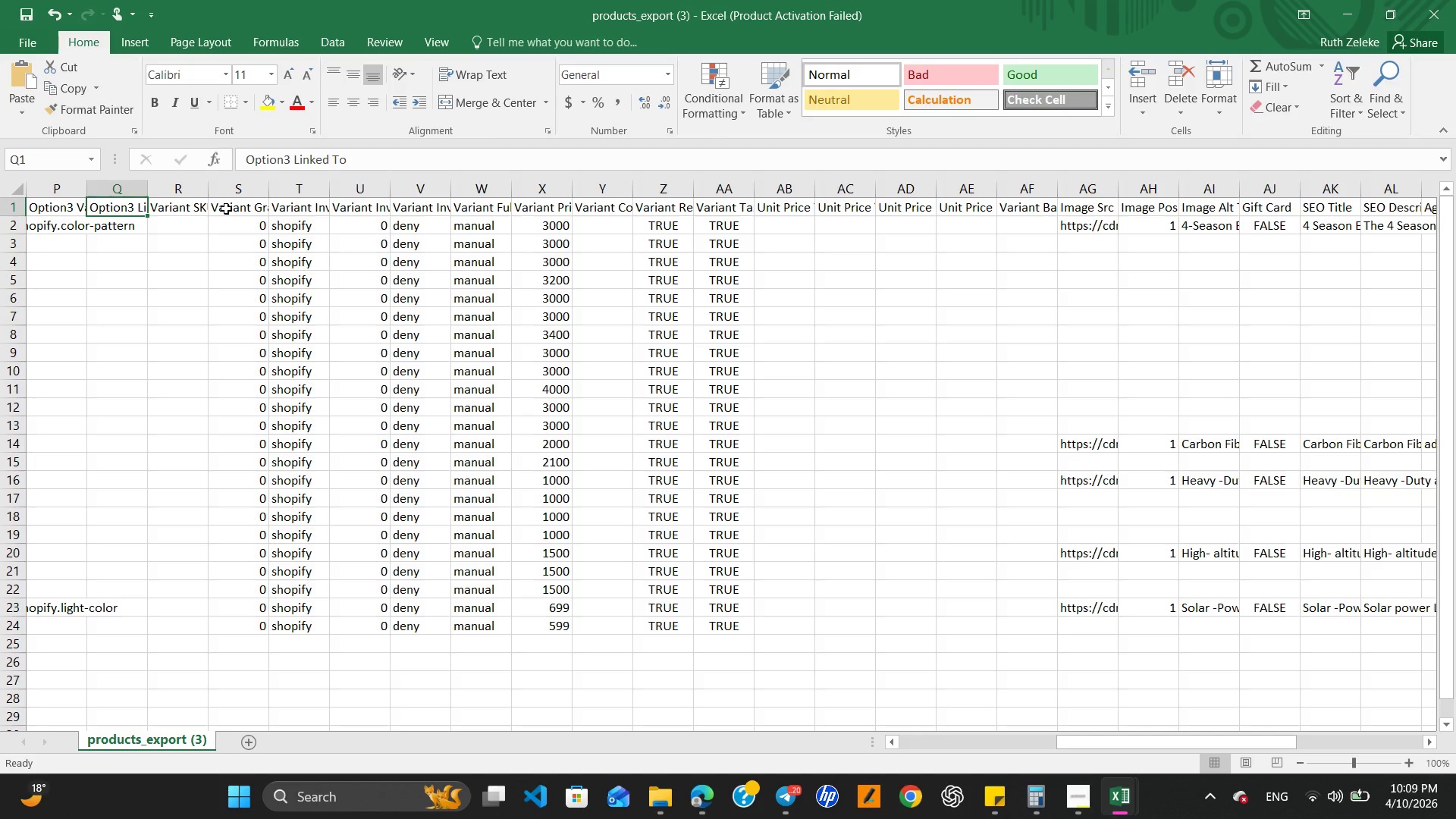 
key(ArrowLeft)
 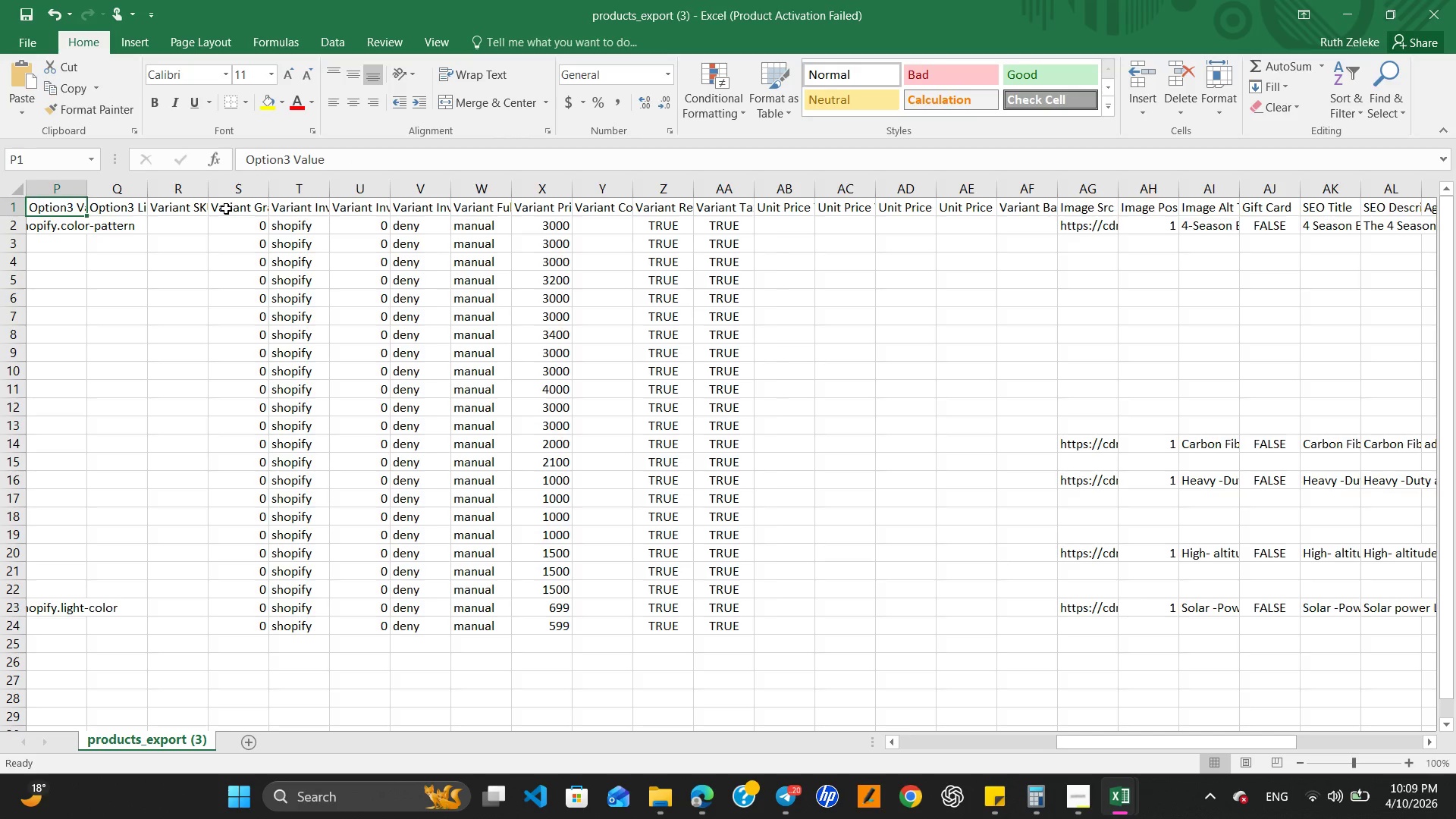 
key(ArrowLeft)
 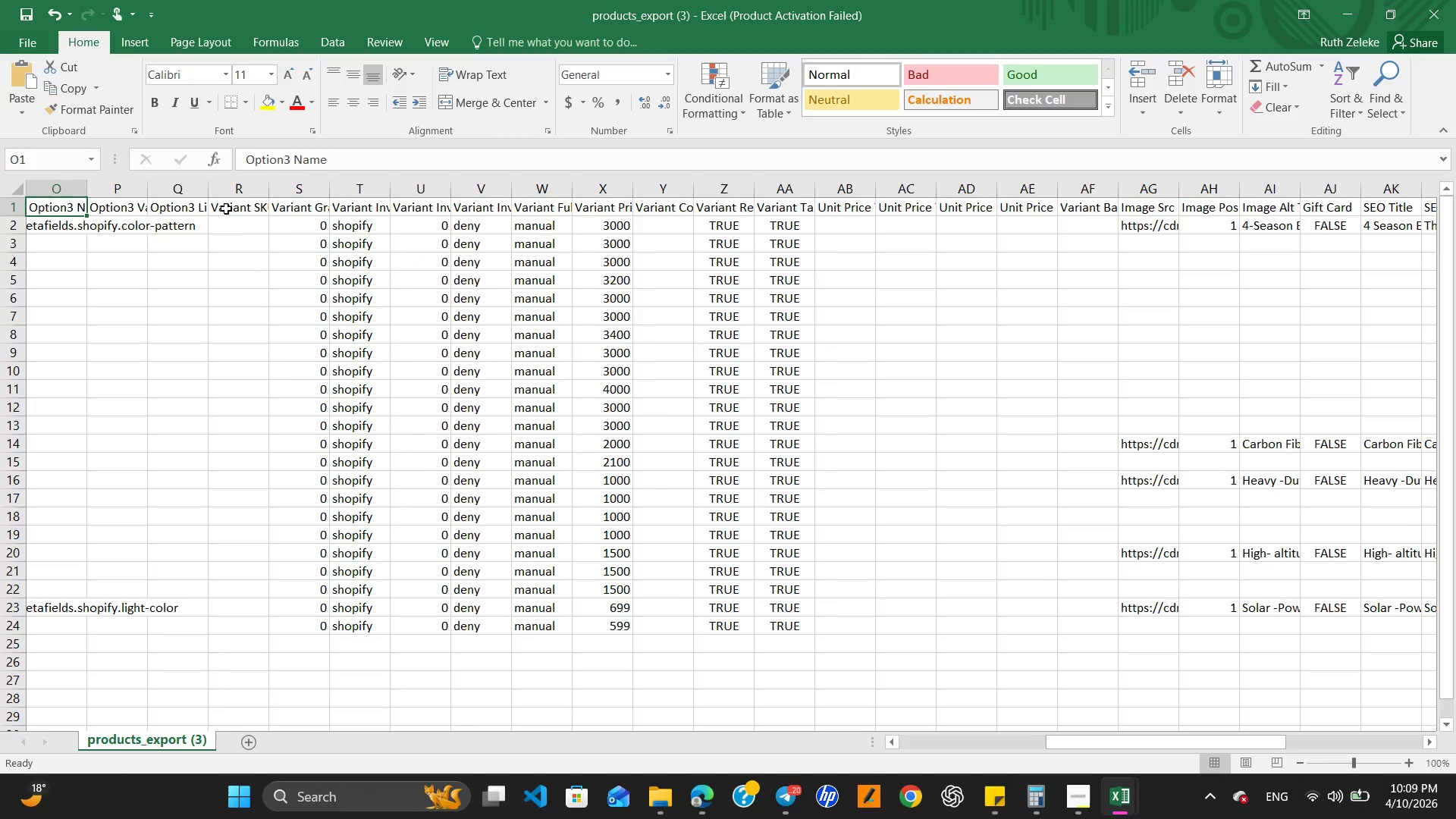 
key(ArrowLeft)
 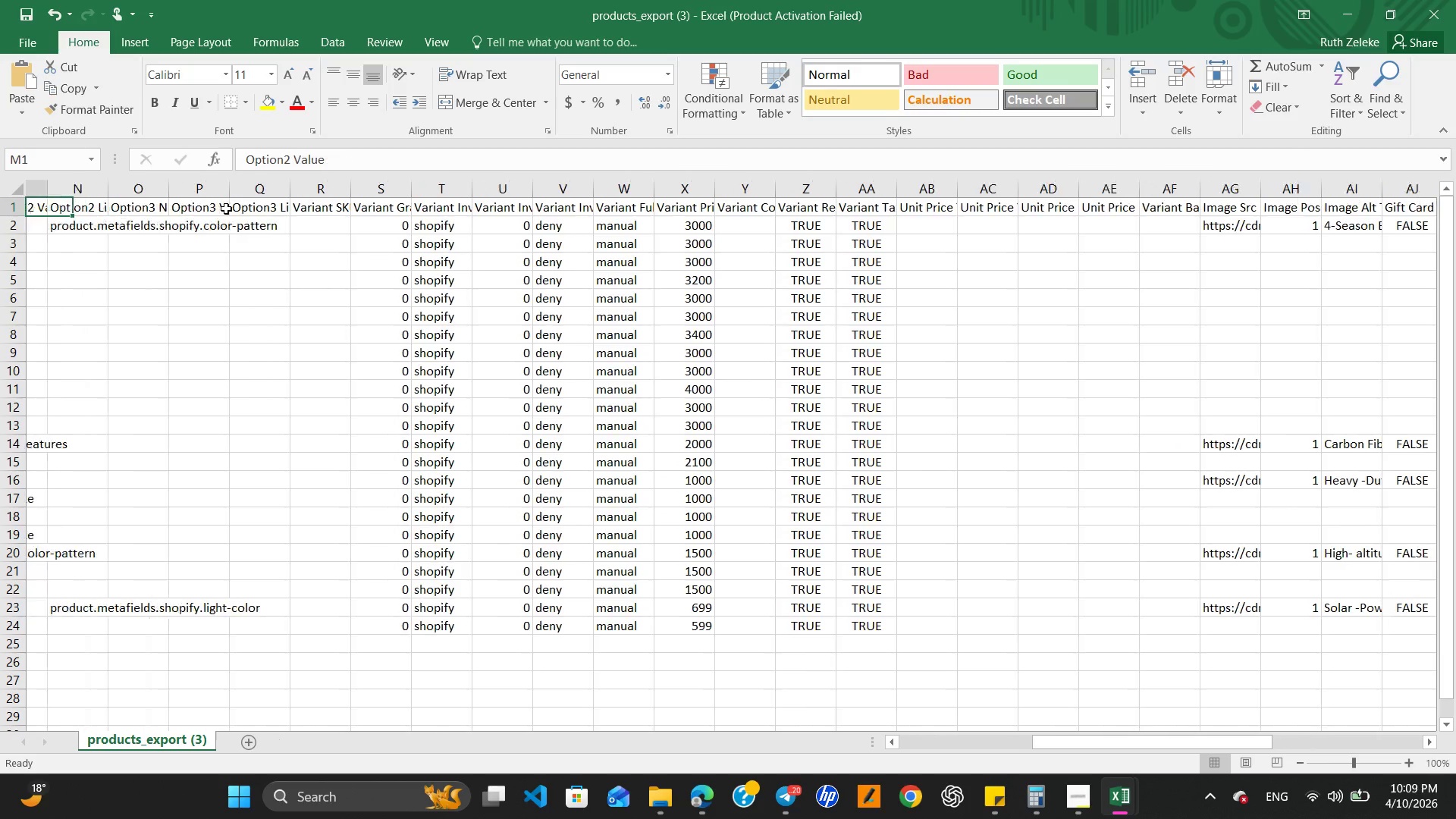 
key(ArrowLeft)
 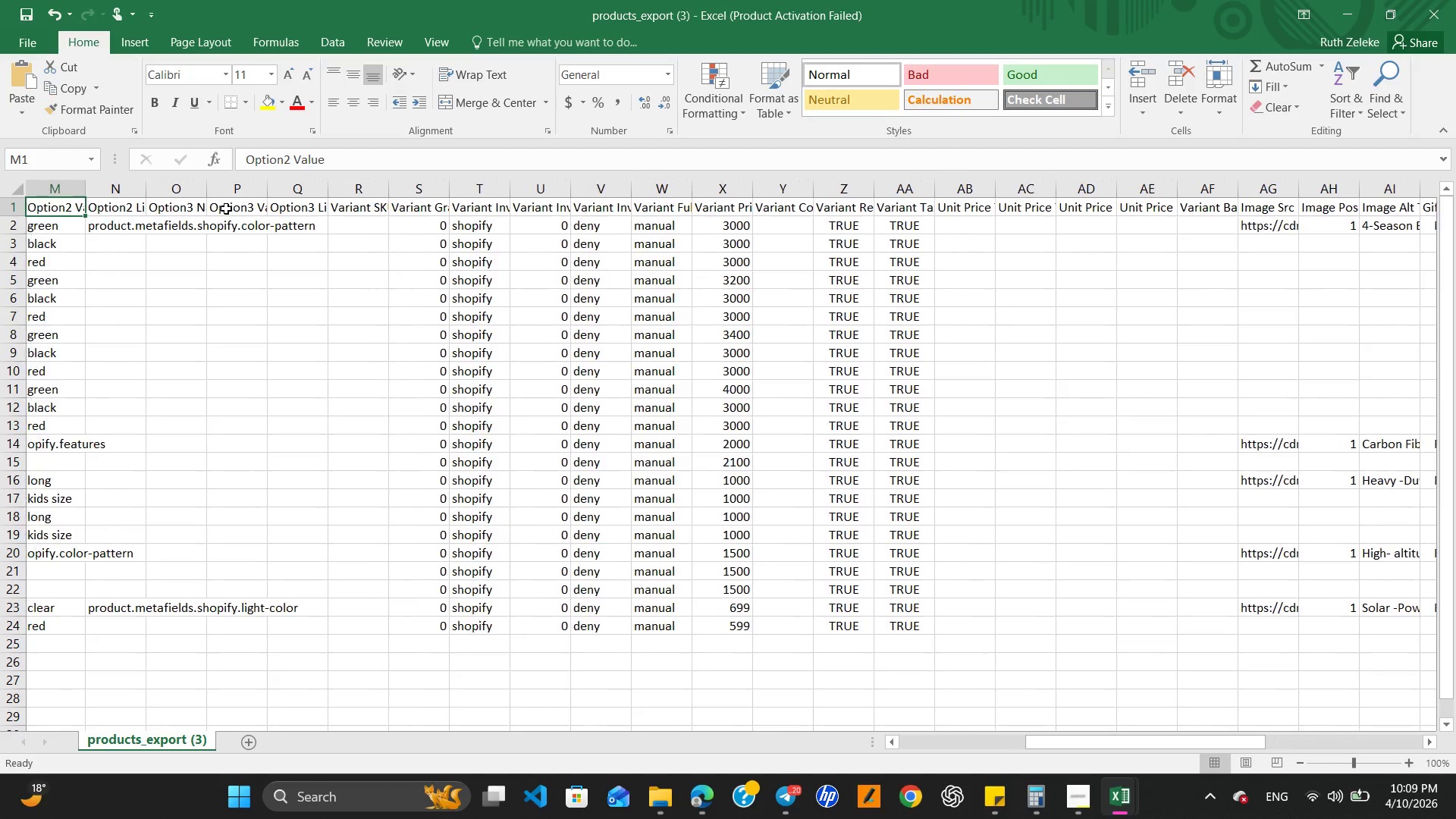 
key(ArrowLeft)
 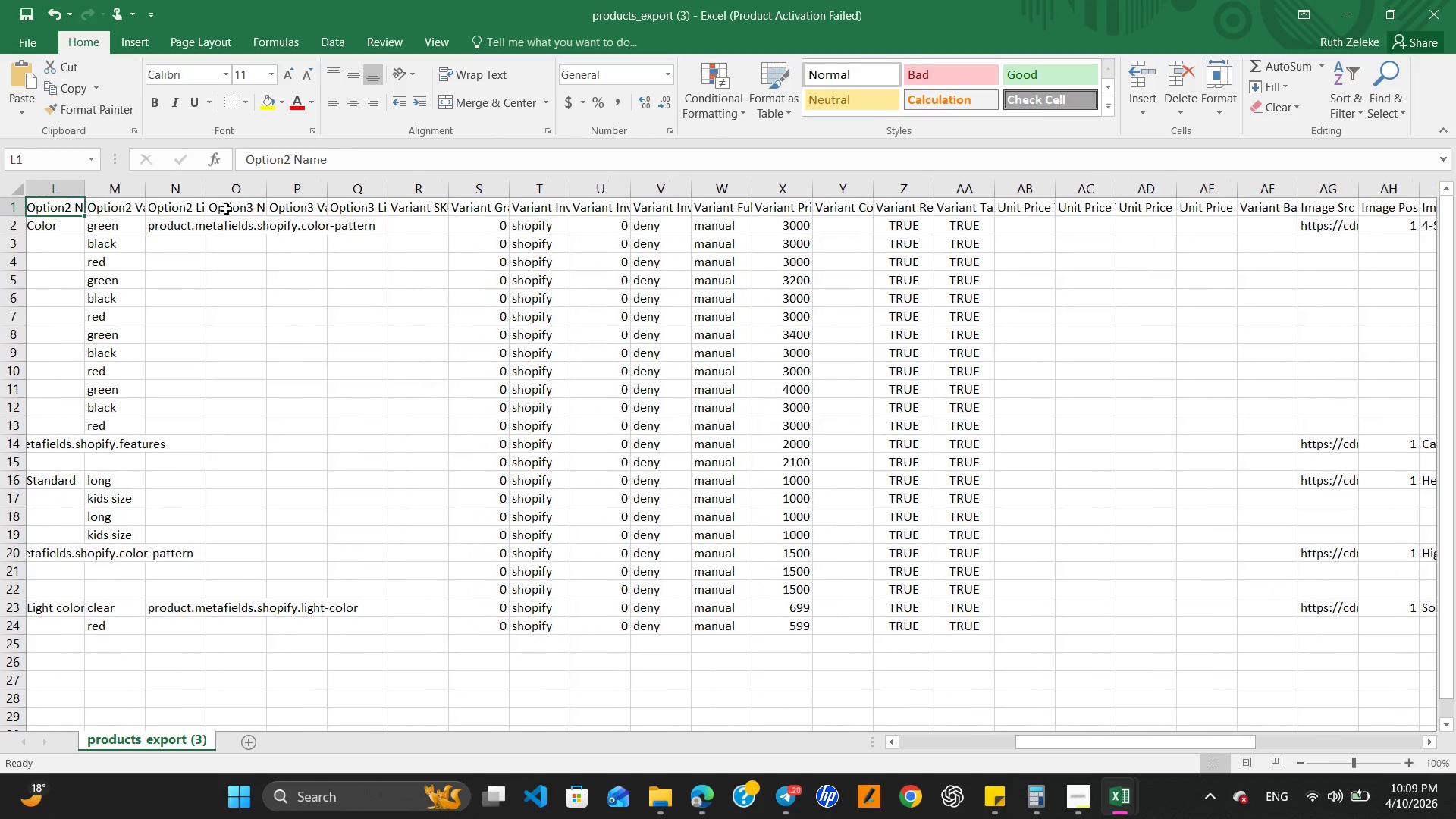 
key(ArrowLeft)
 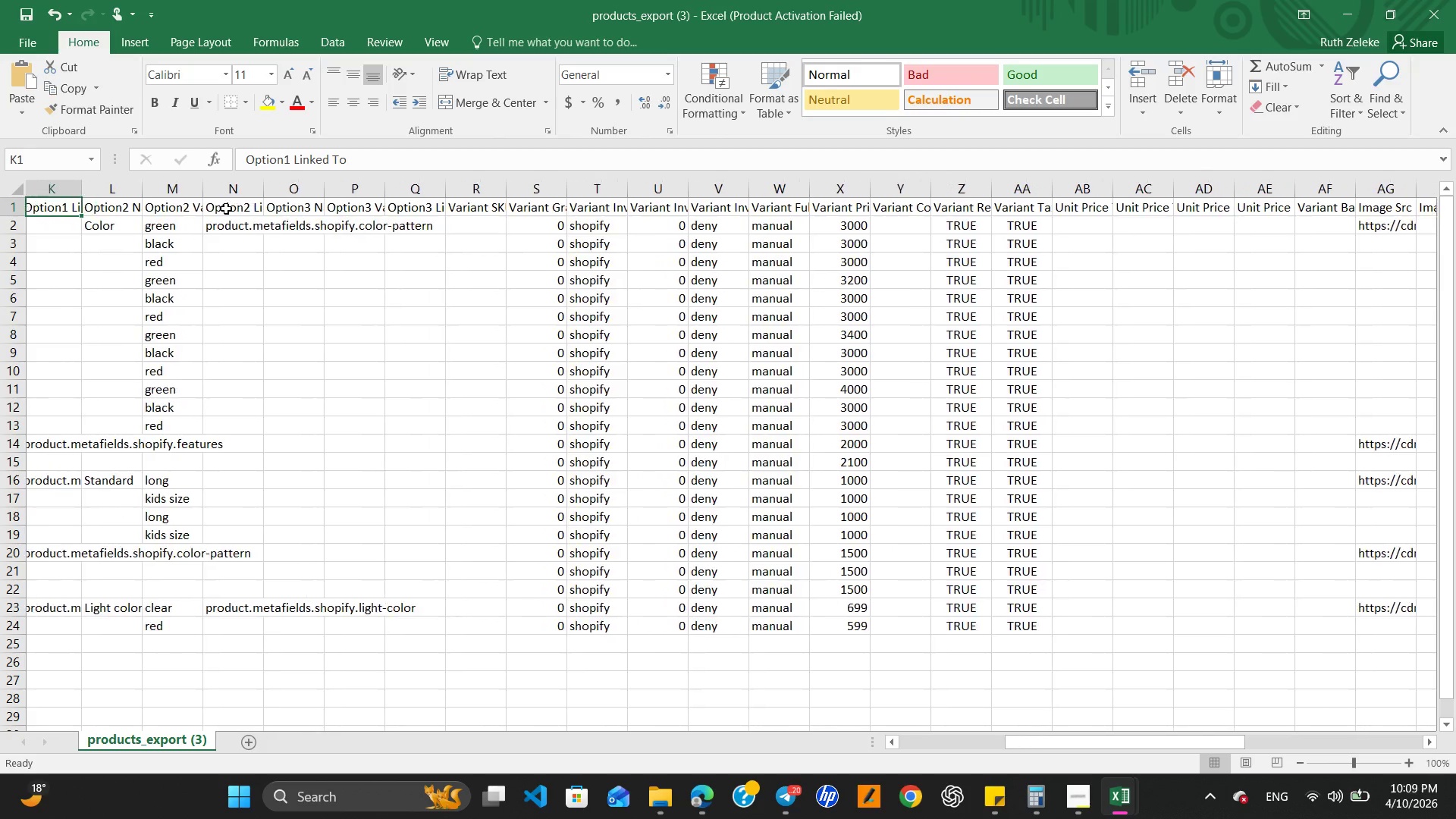 
key(ArrowLeft)
 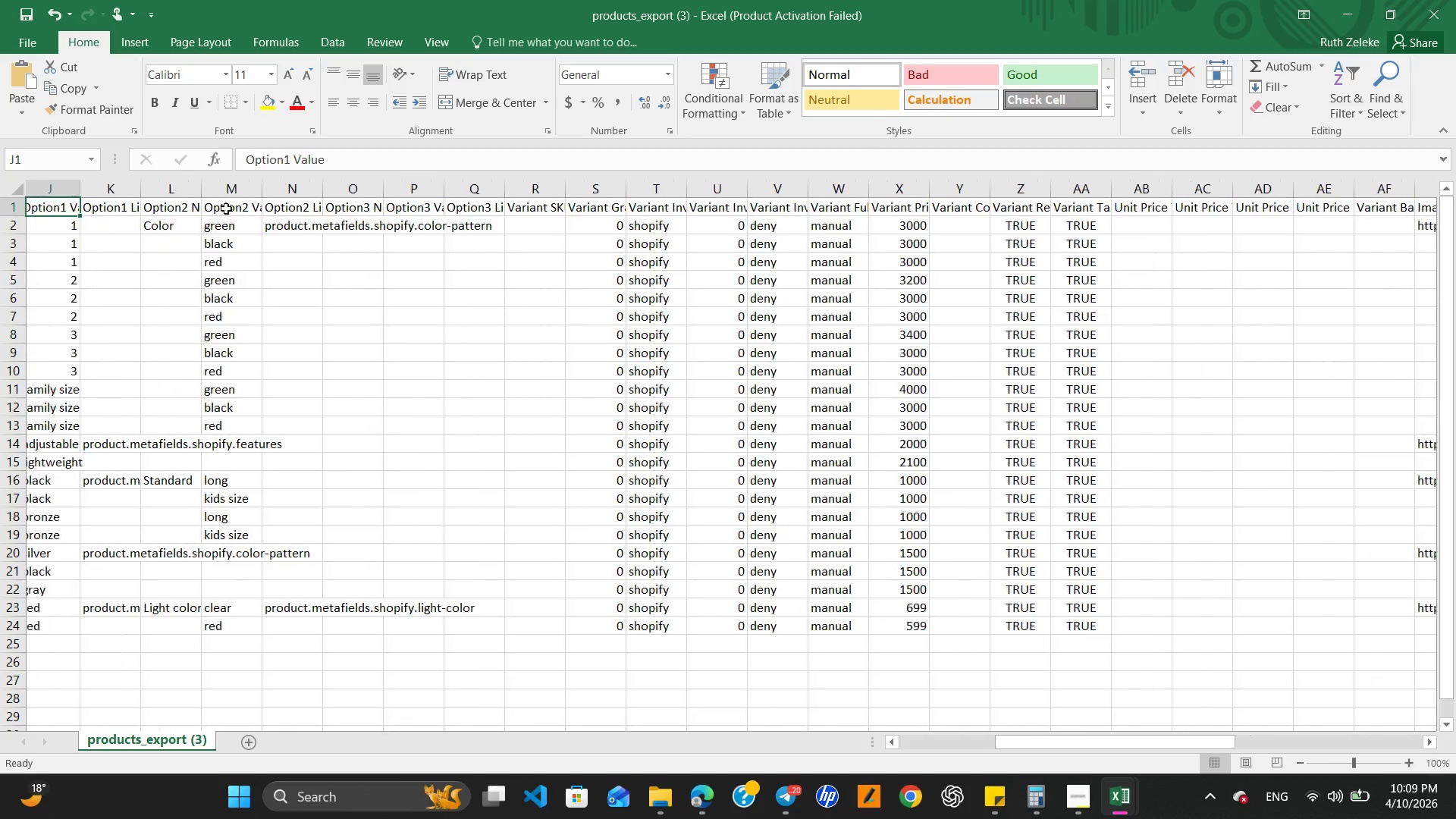 
key(ArrowLeft)
 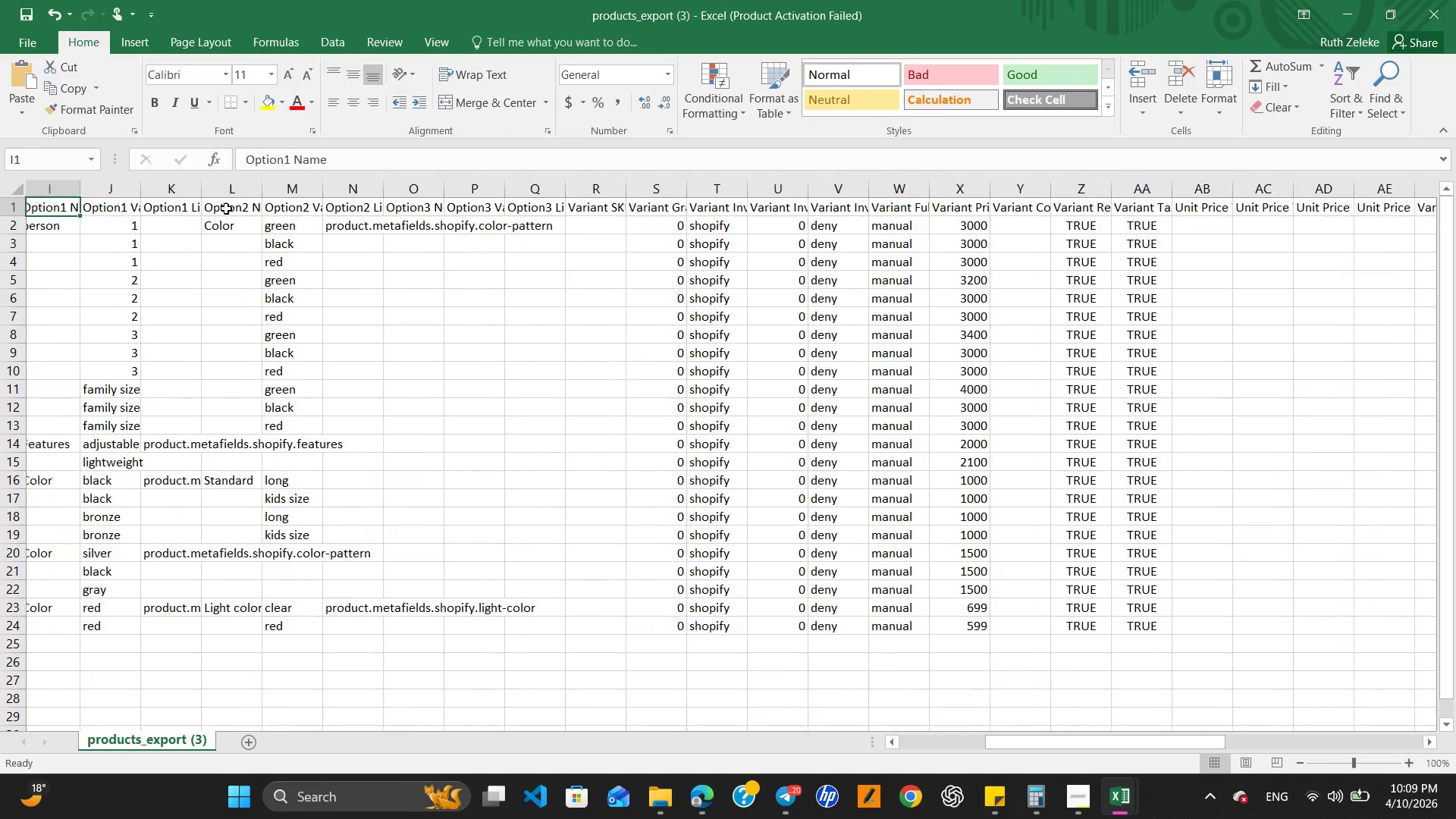 
key(ArrowLeft)
 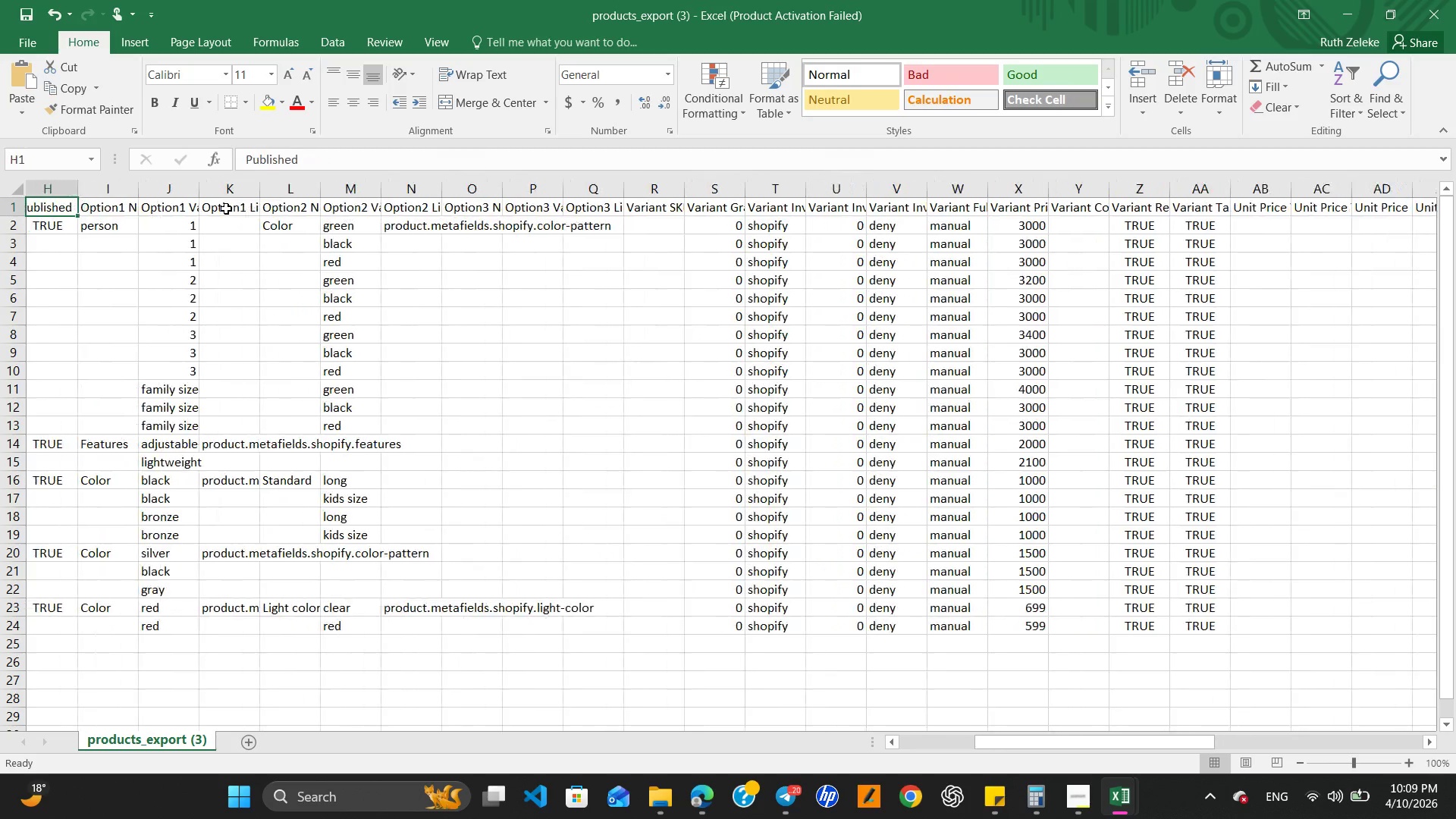 
key(ArrowLeft)
 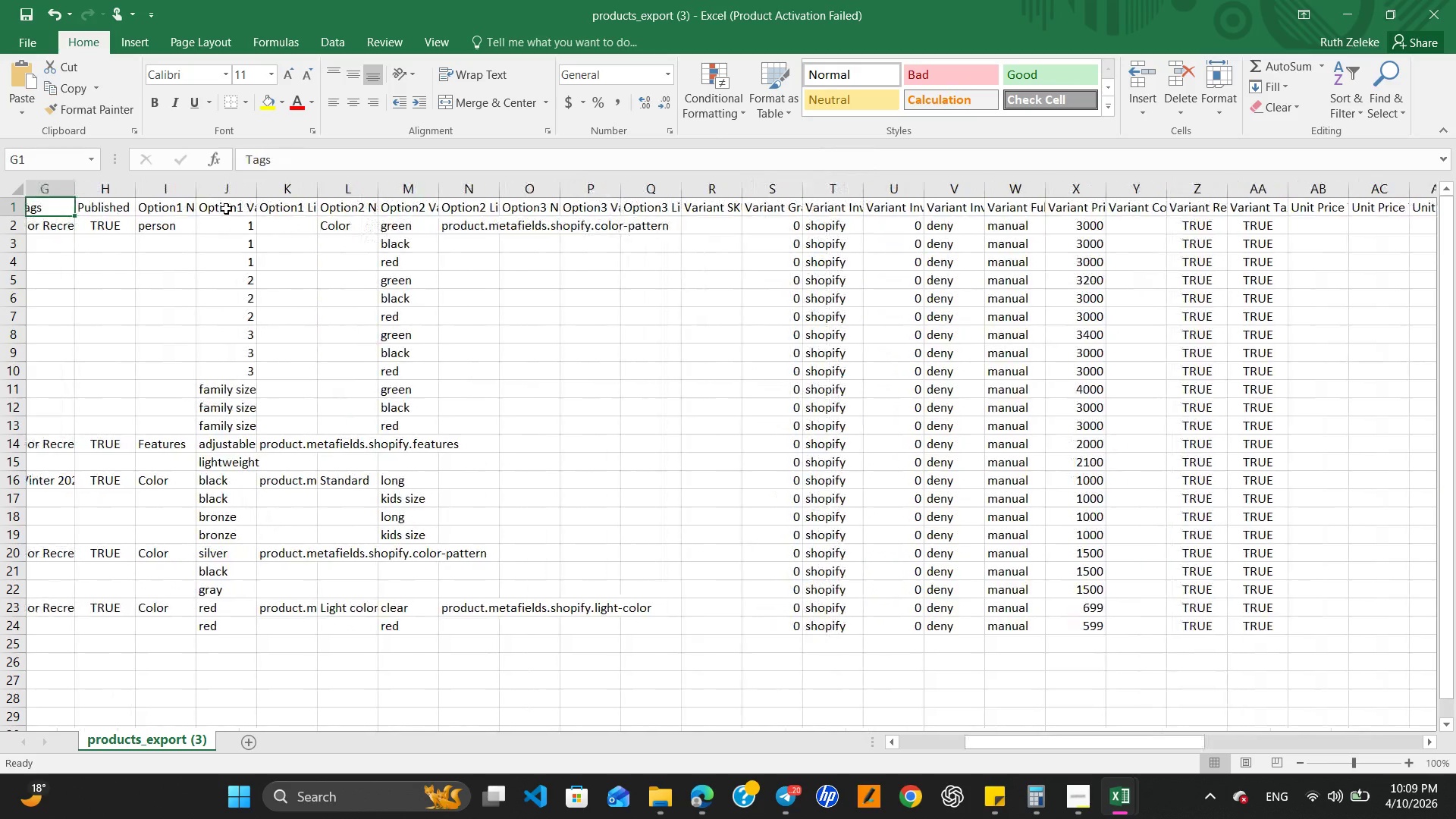 
key(ArrowLeft)
 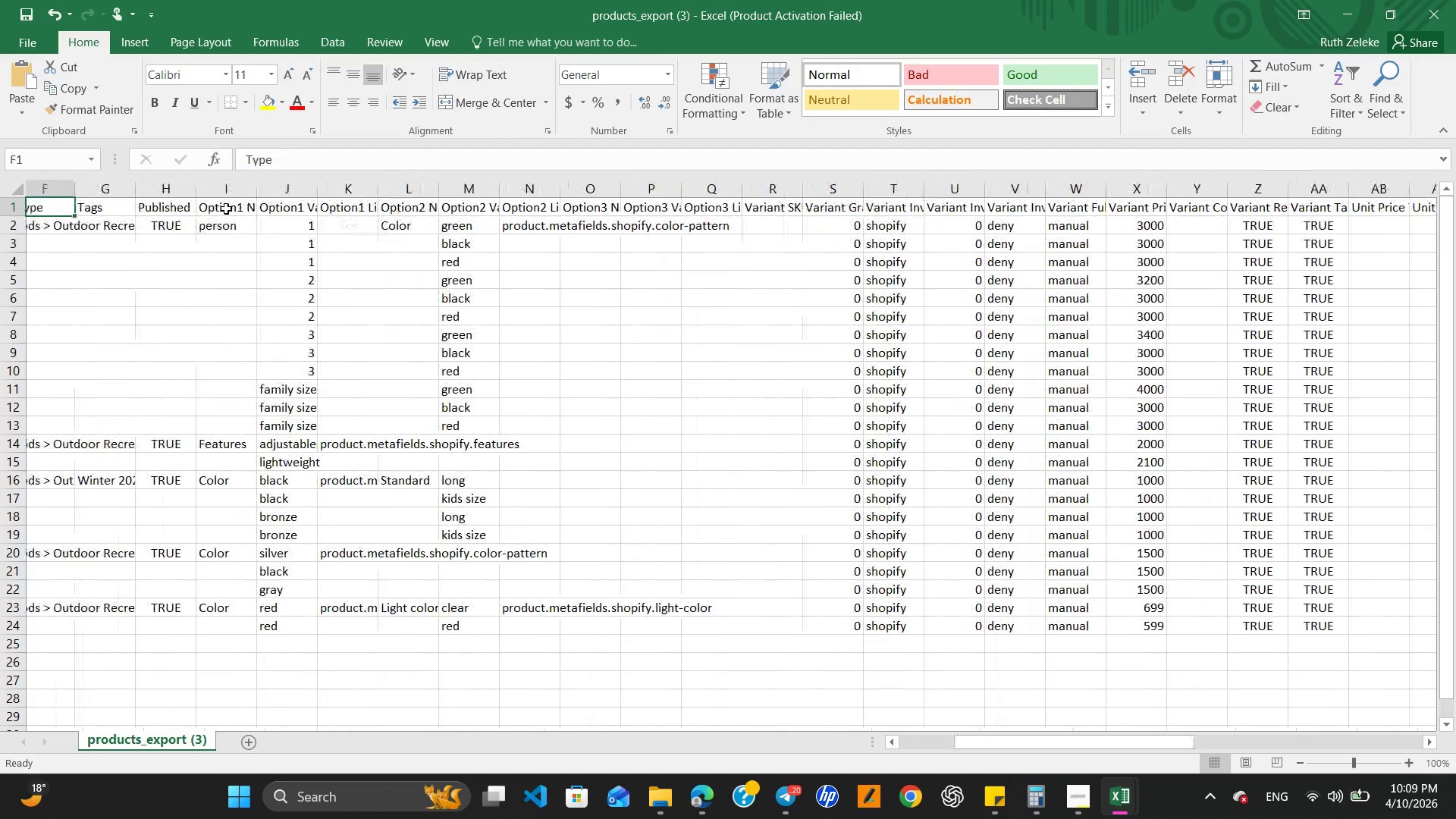 
key(ArrowLeft)
 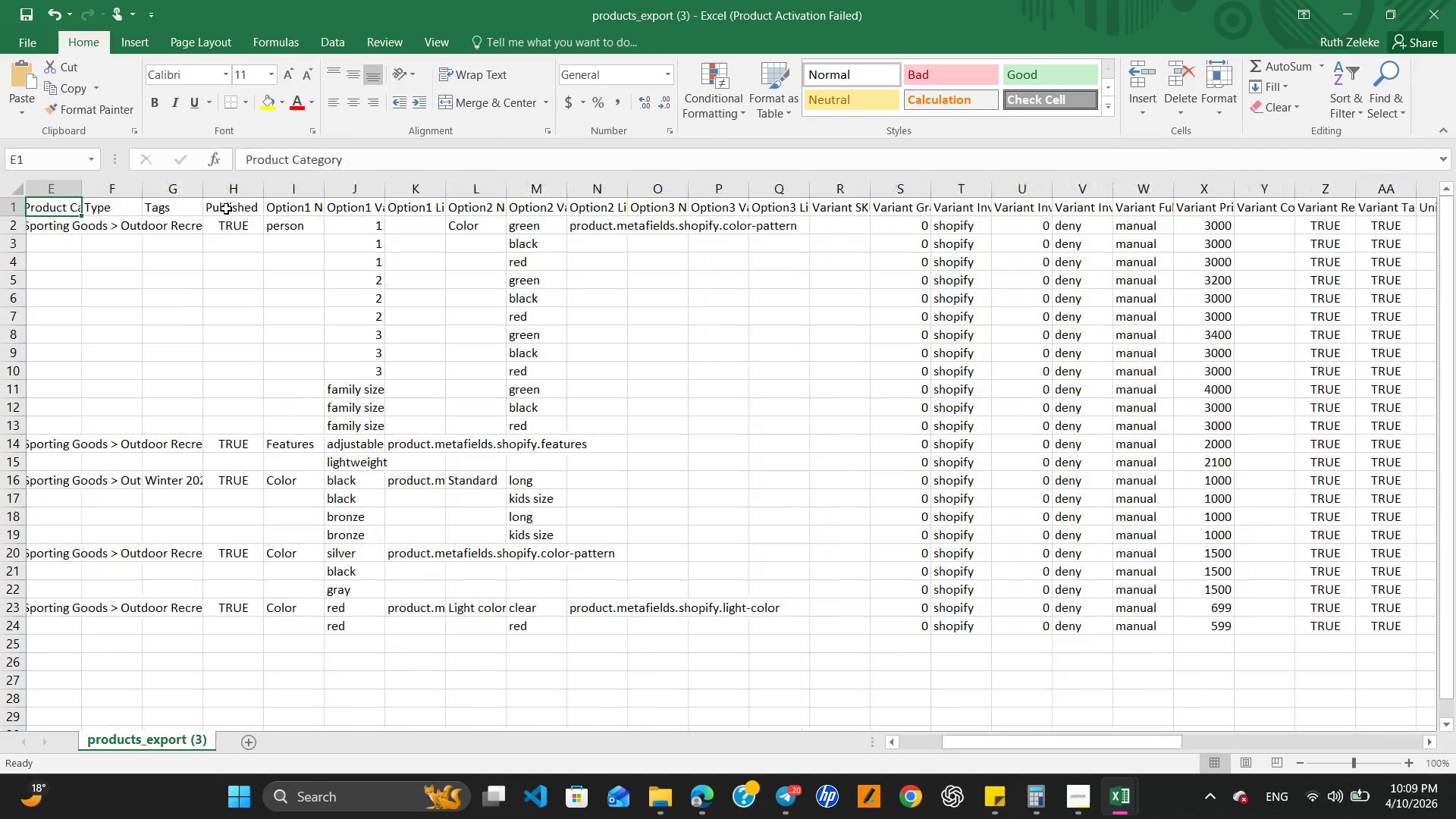 
key(ArrowLeft)
 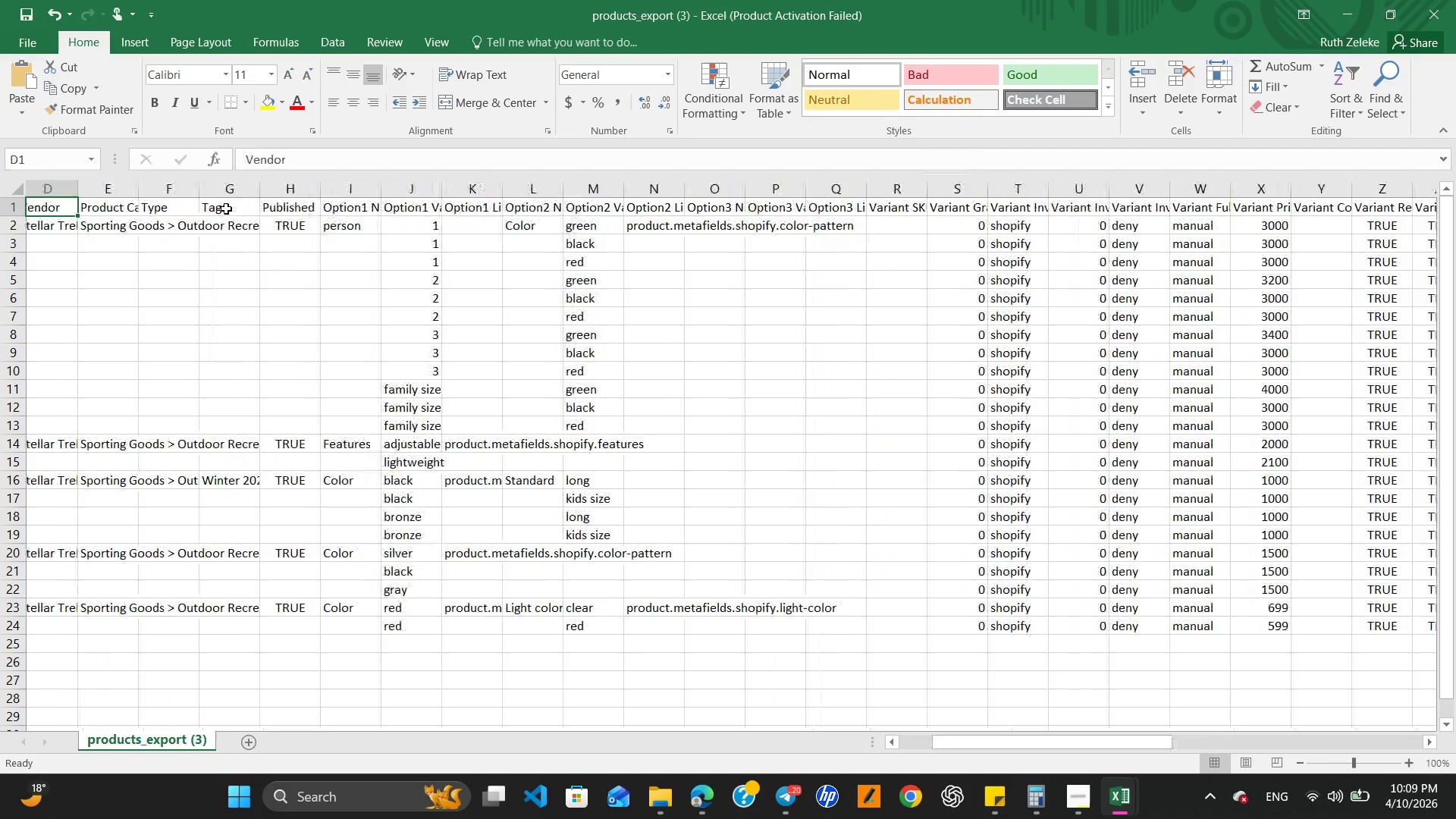 
key(ArrowLeft)
 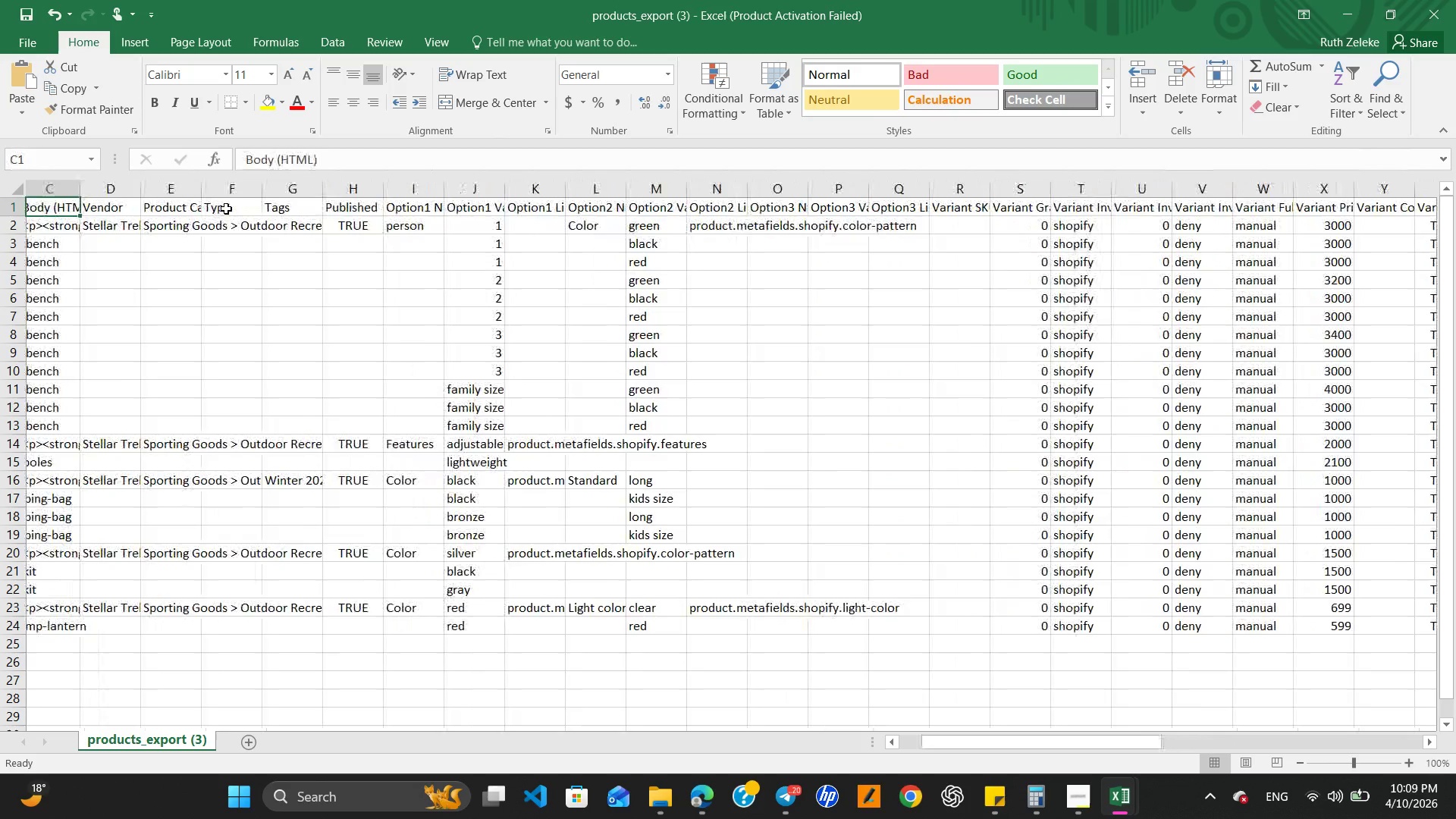 
key(ArrowLeft)
 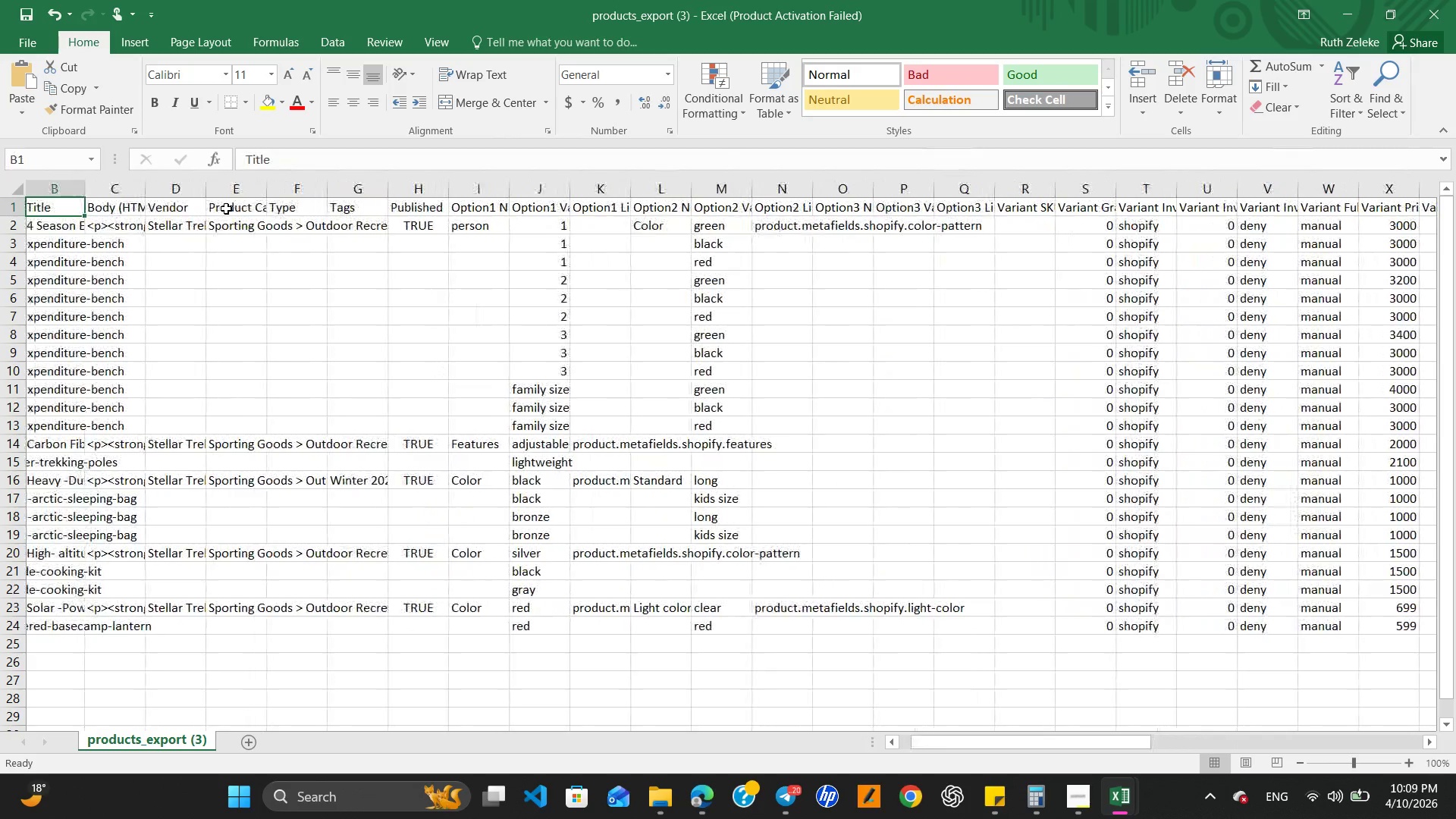 
key(ArrowLeft)
 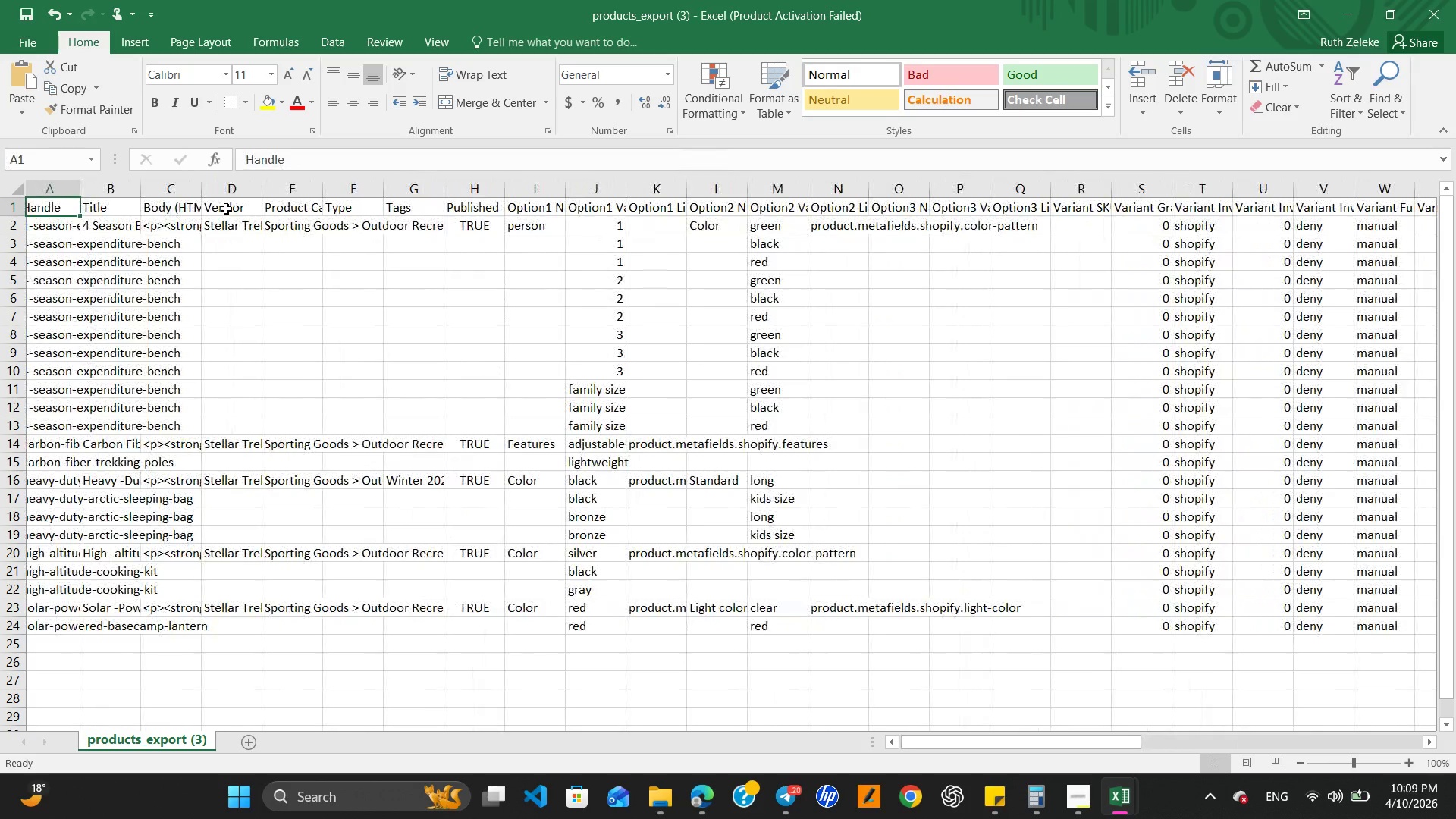 
key(ArrowLeft)
 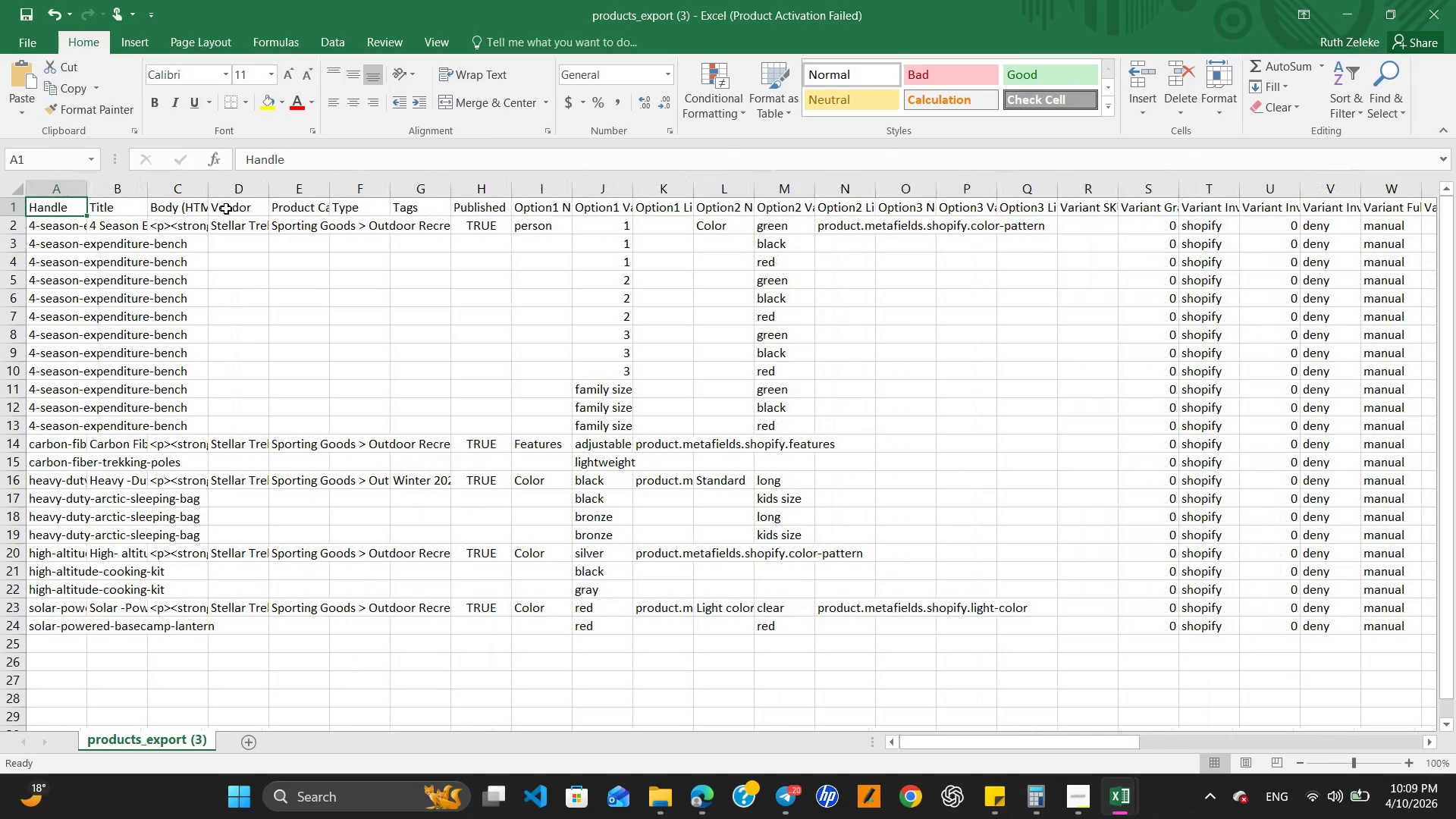 
key(ArrowLeft)
 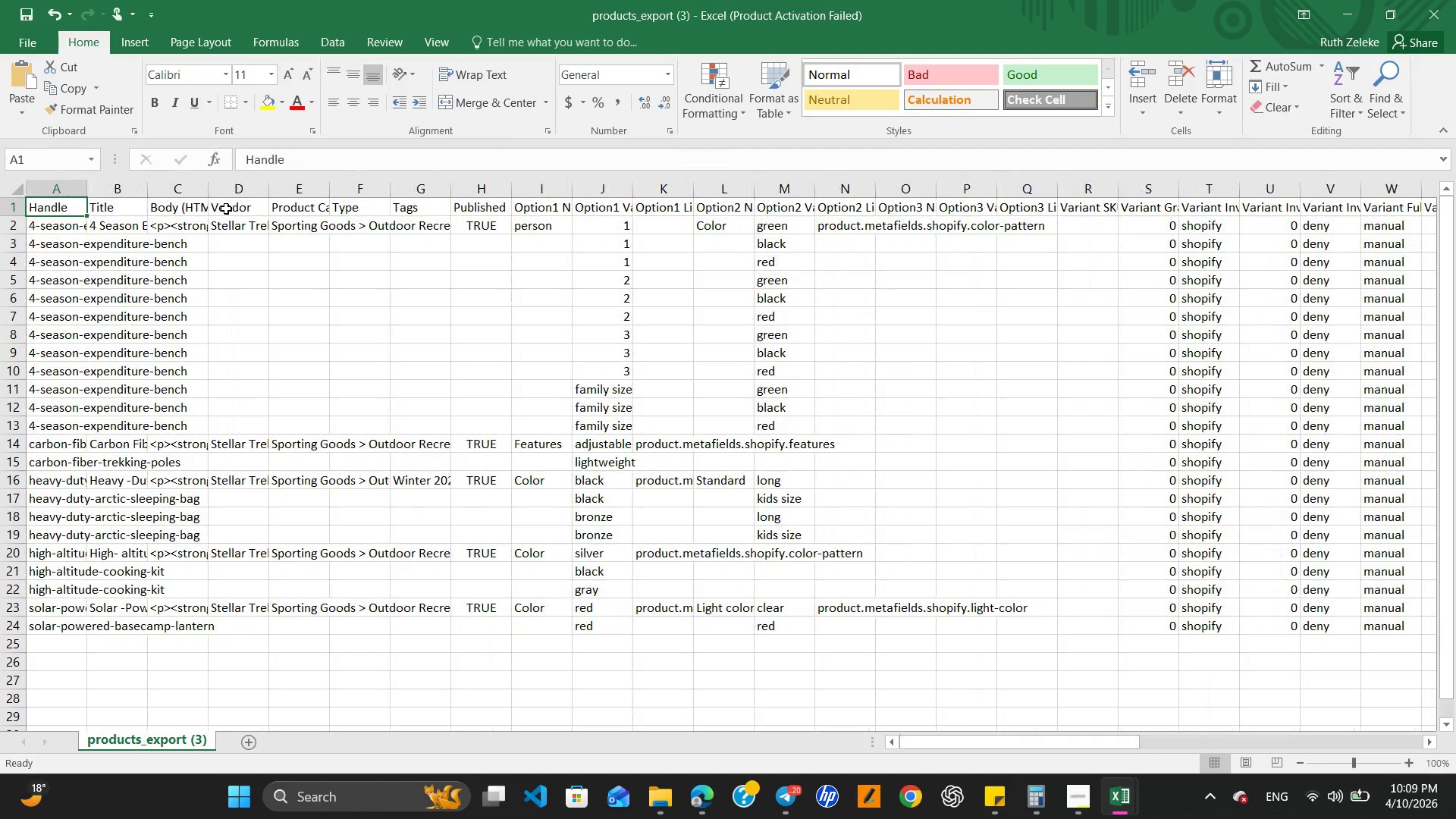 
key(ArrowLeft)
 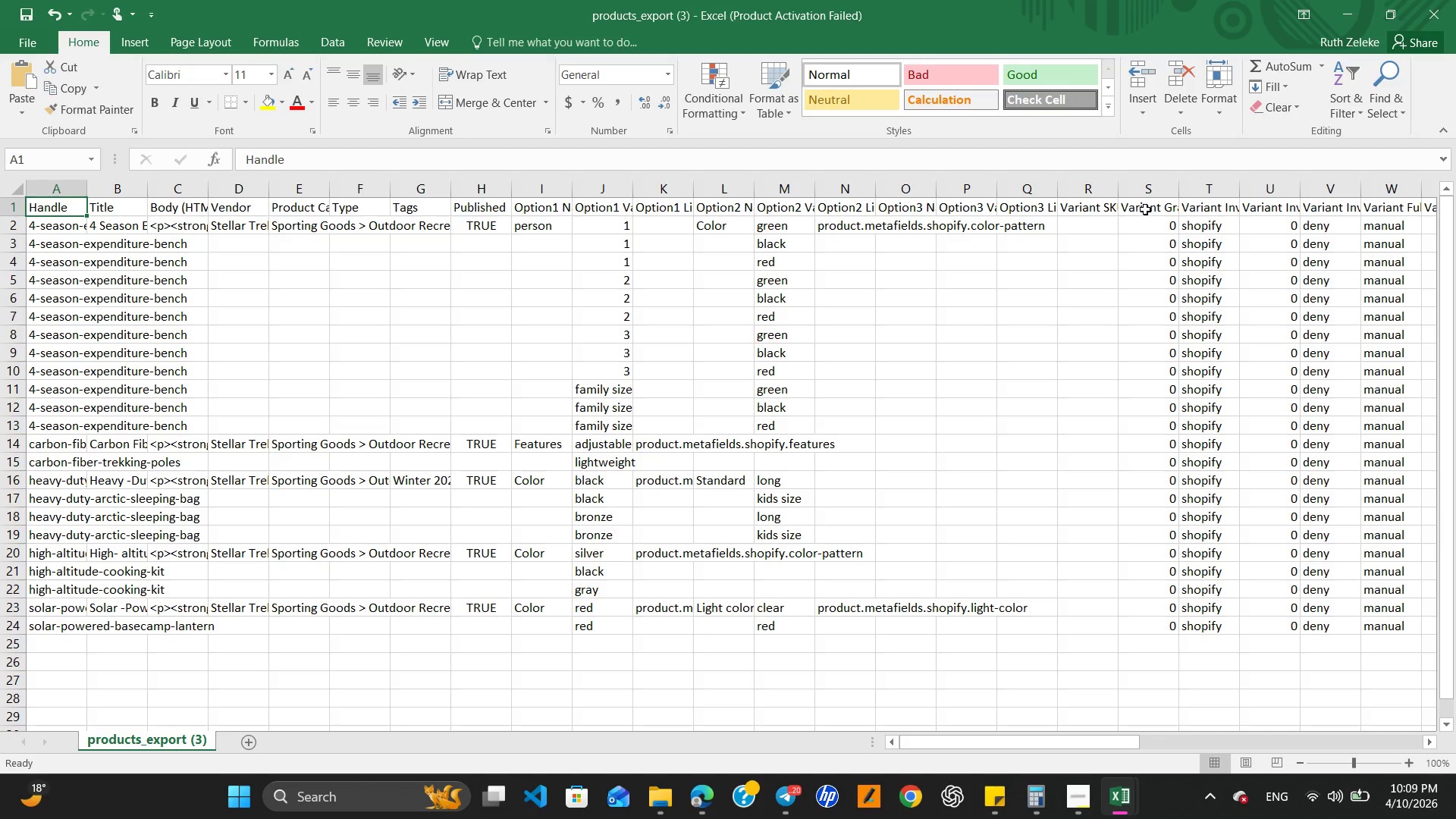 
left_click([1146, 209])
 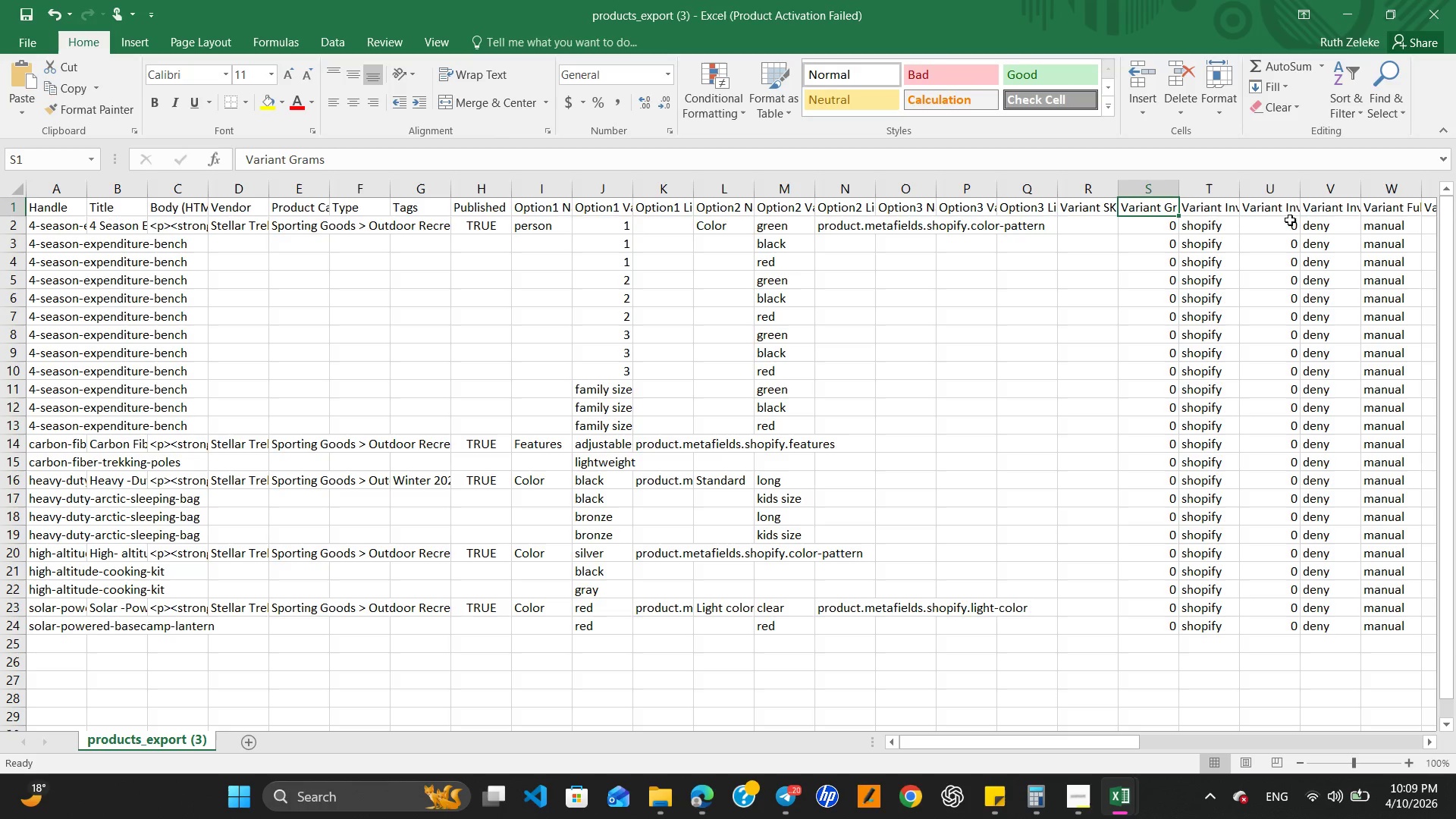 
left_click([1273, 206])
 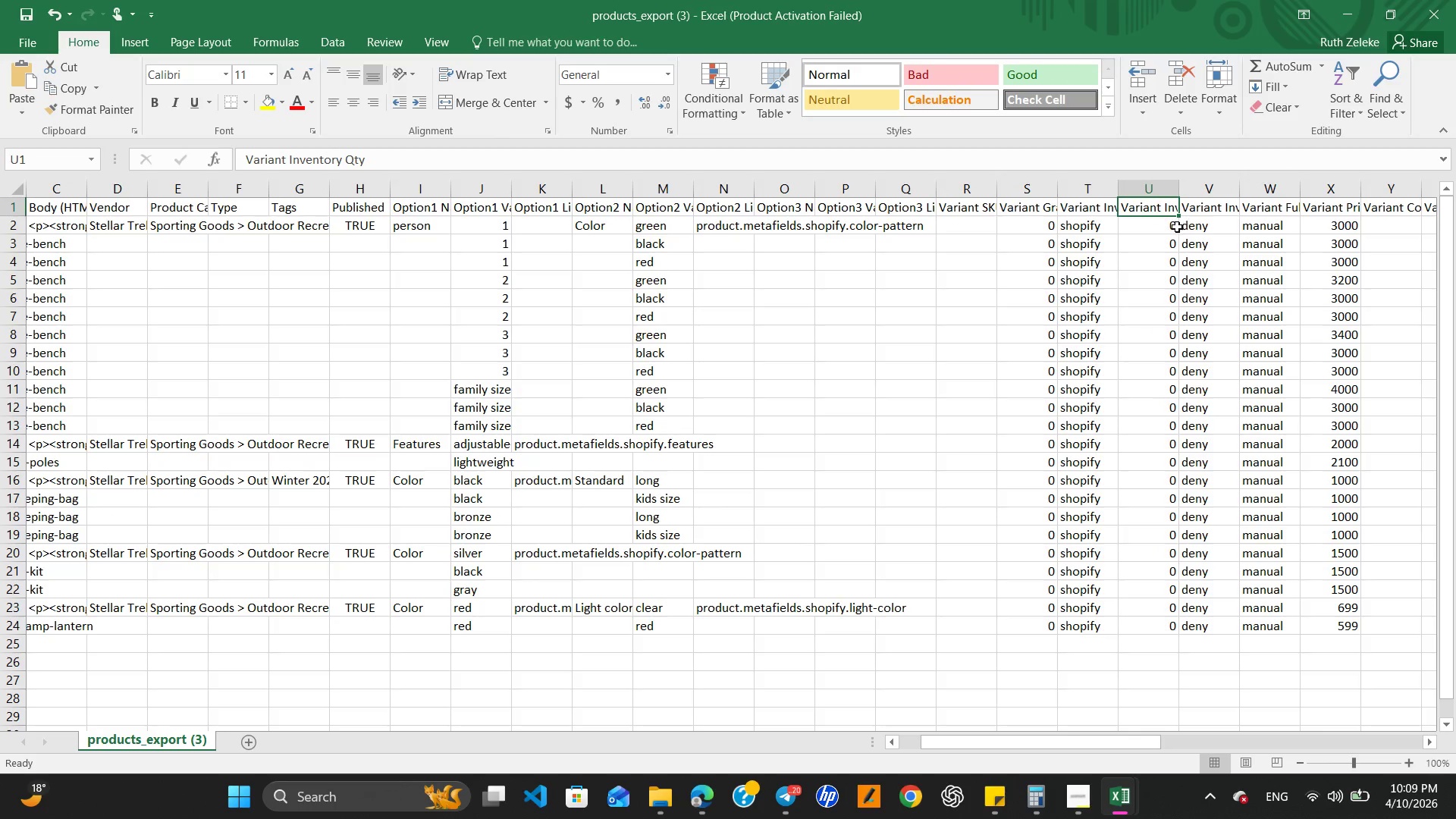 
double_click([1168, 227])
 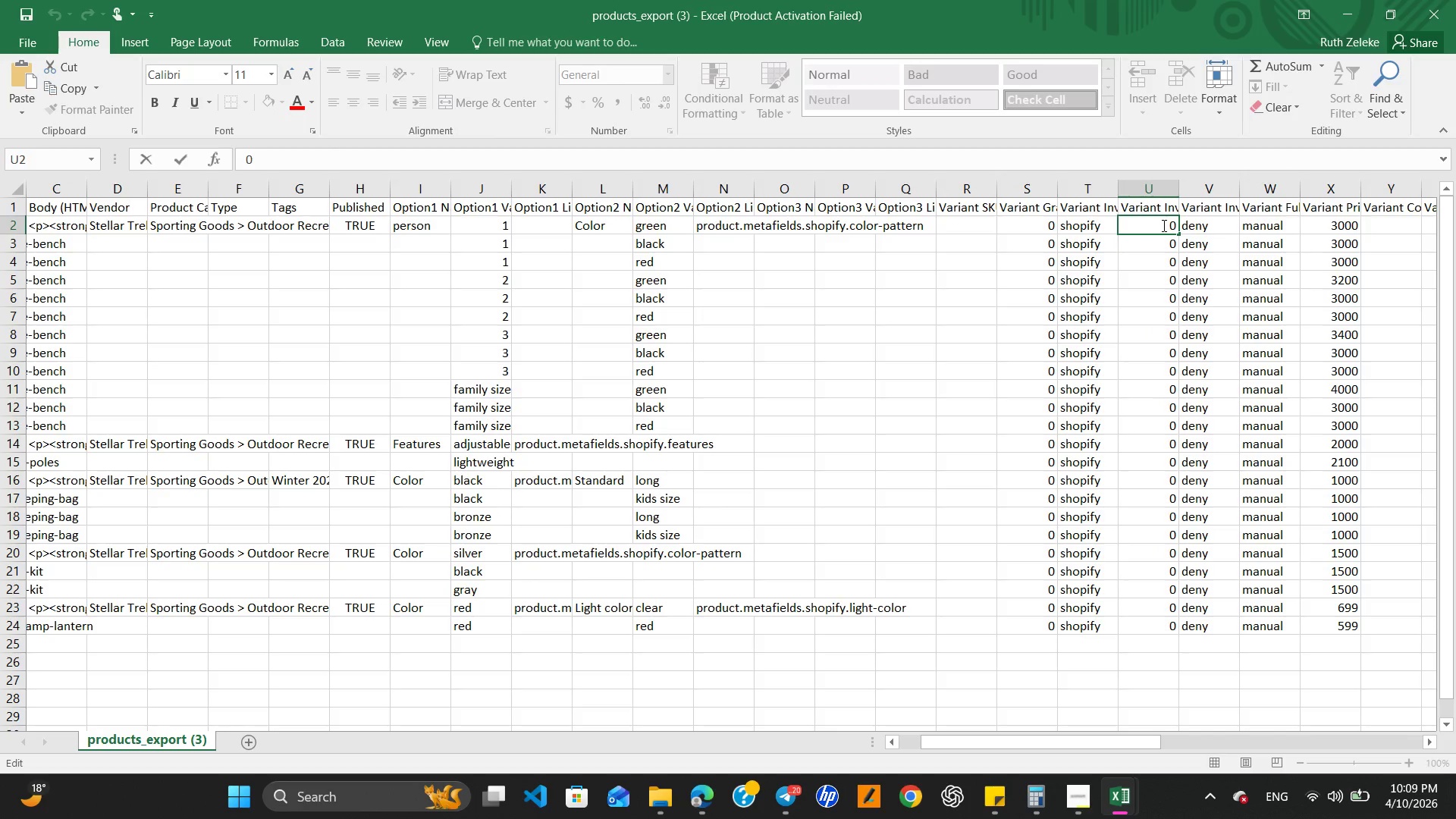 
key(Numpad1)
 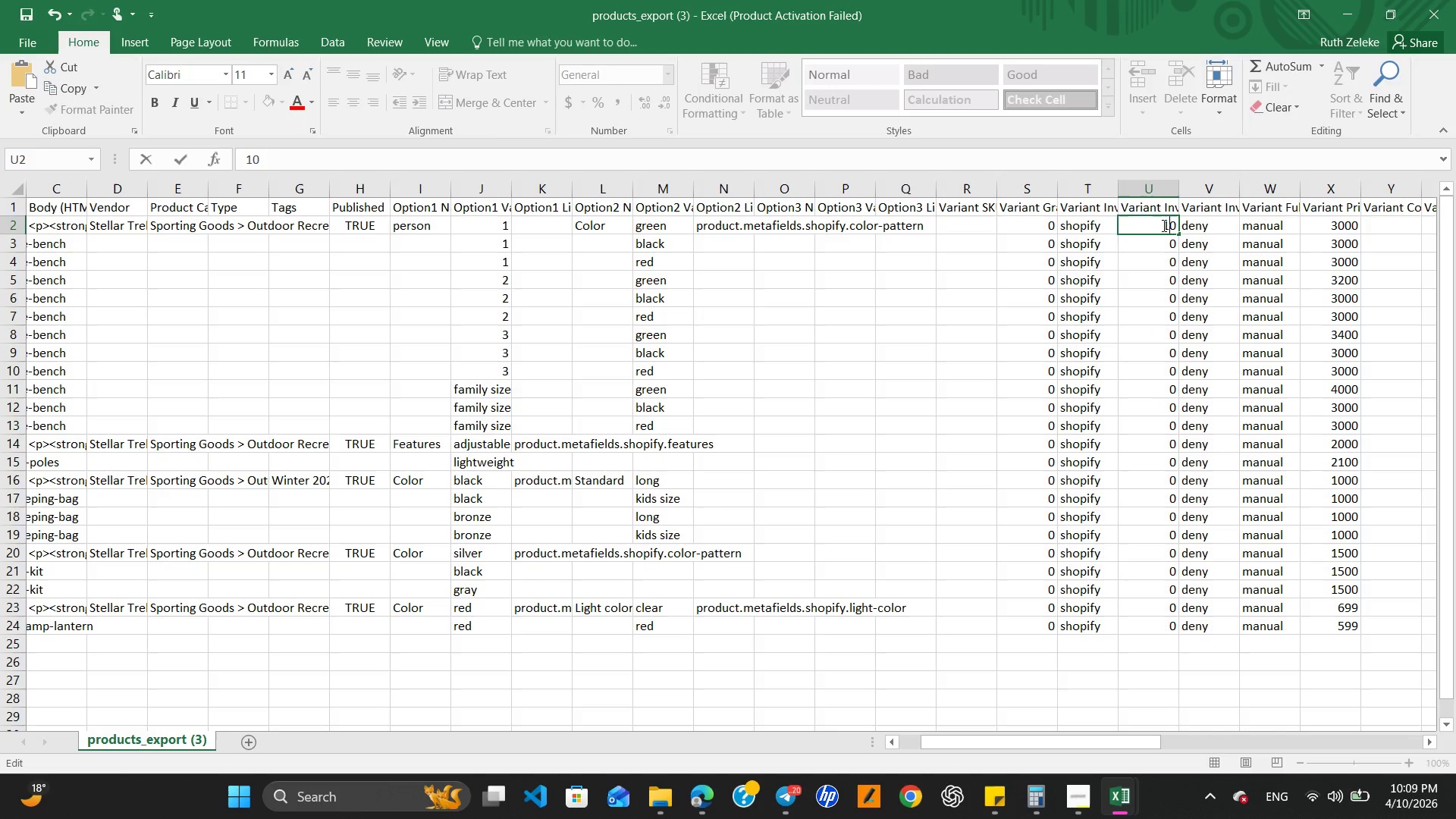 
key(Numpad0)
 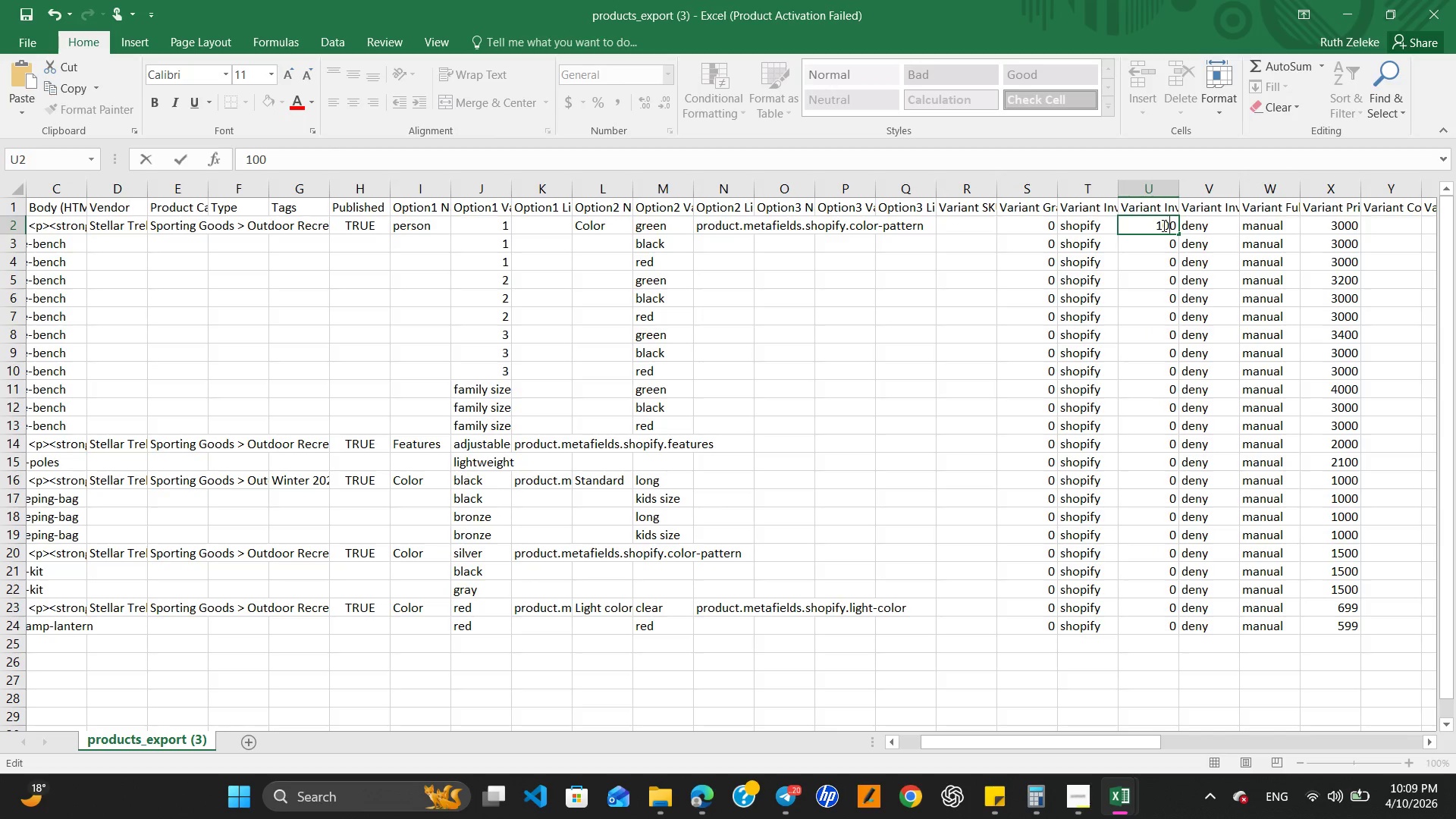 
key(ArrowDown)
 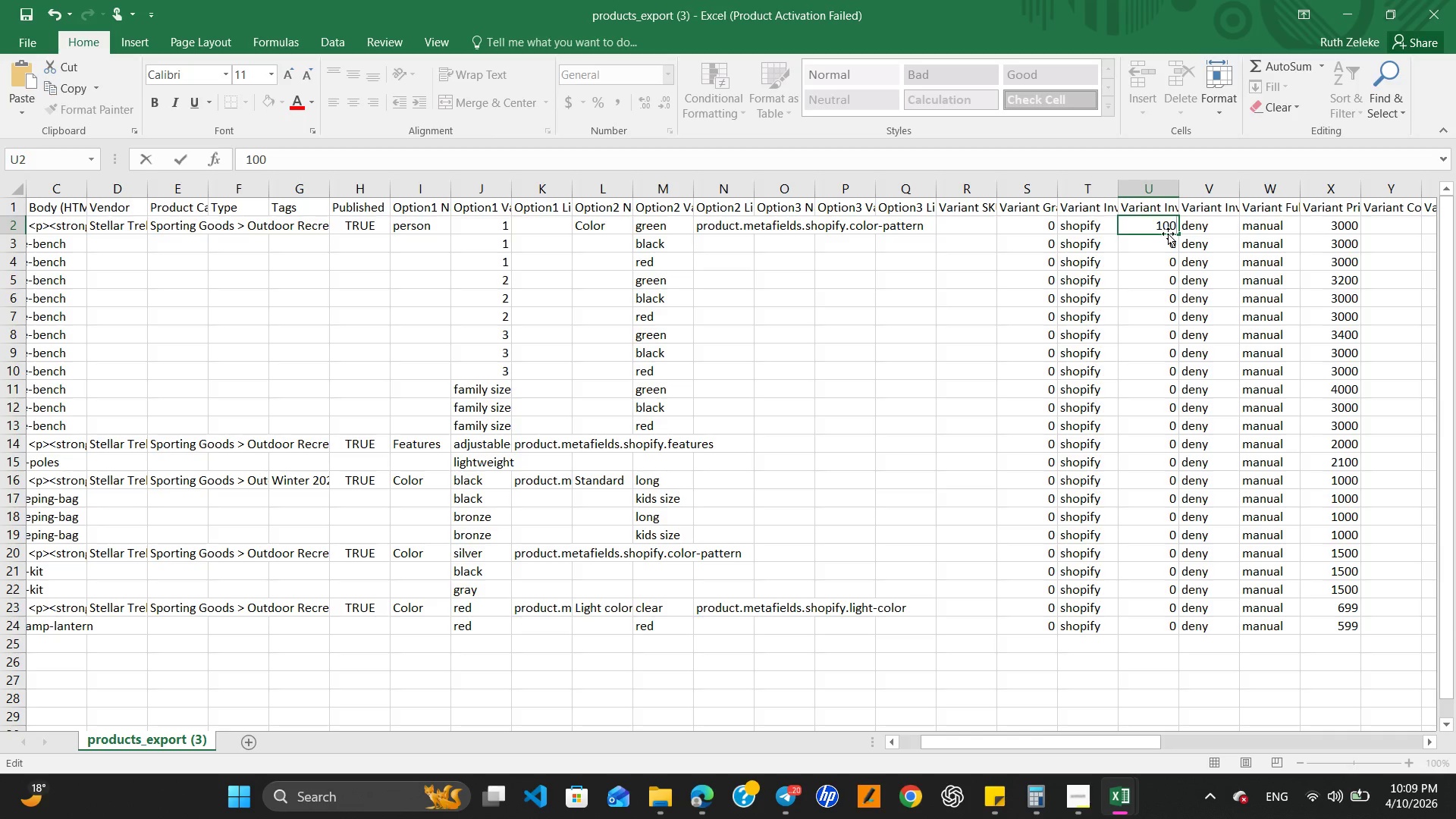 
left_click([1166, 246])
 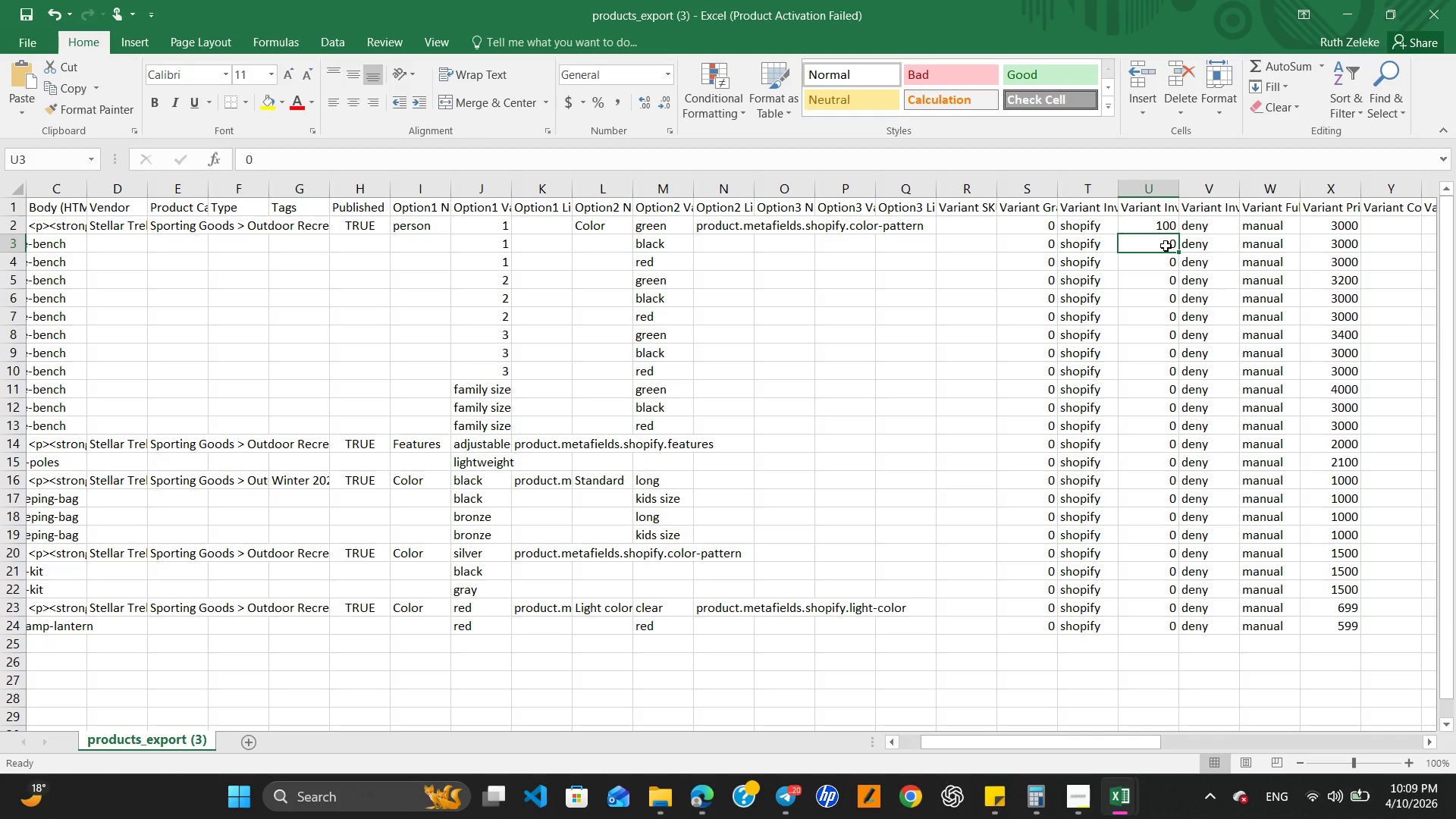 
key(Numpad1)
 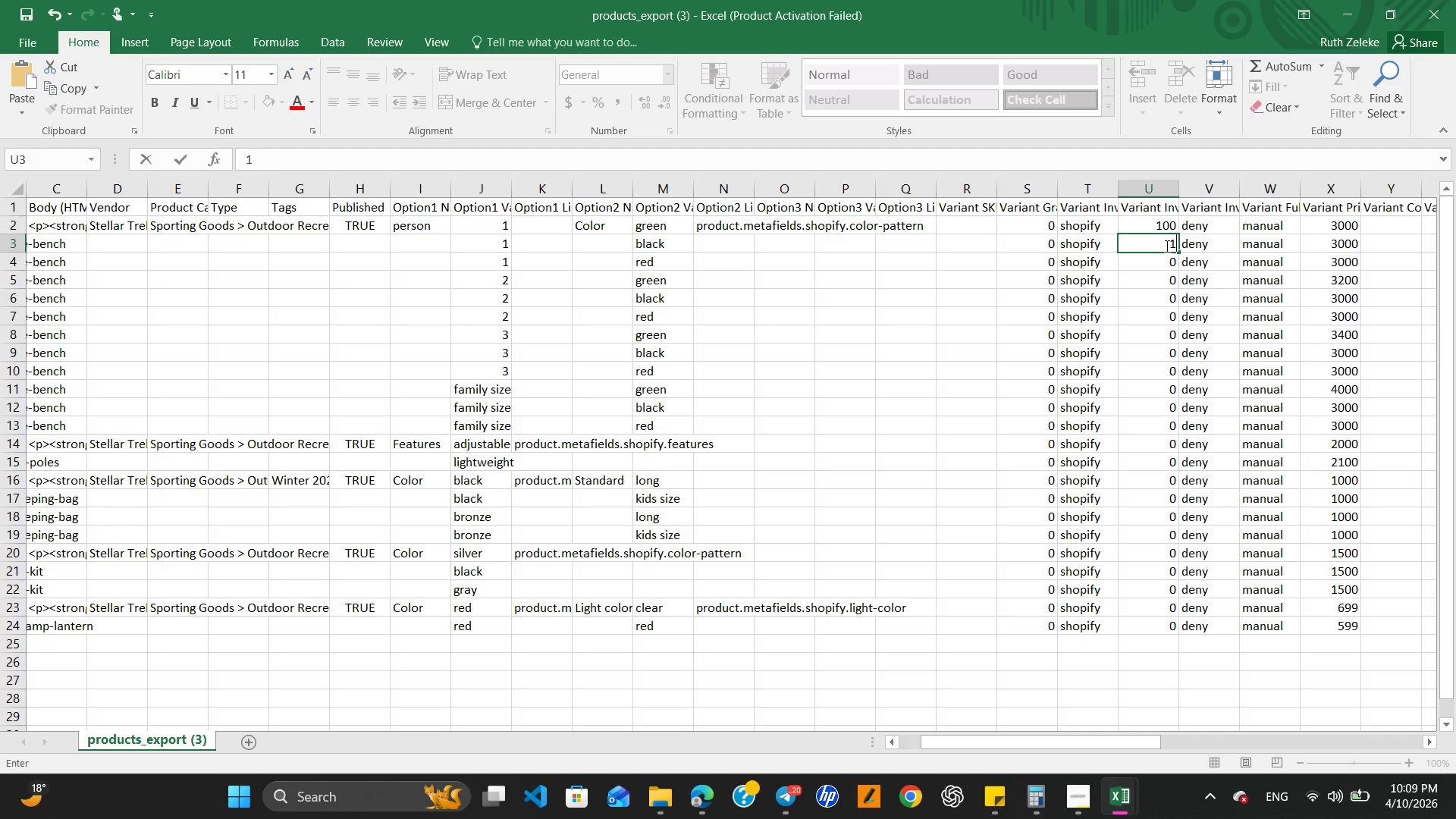 
key(Numpad2)
 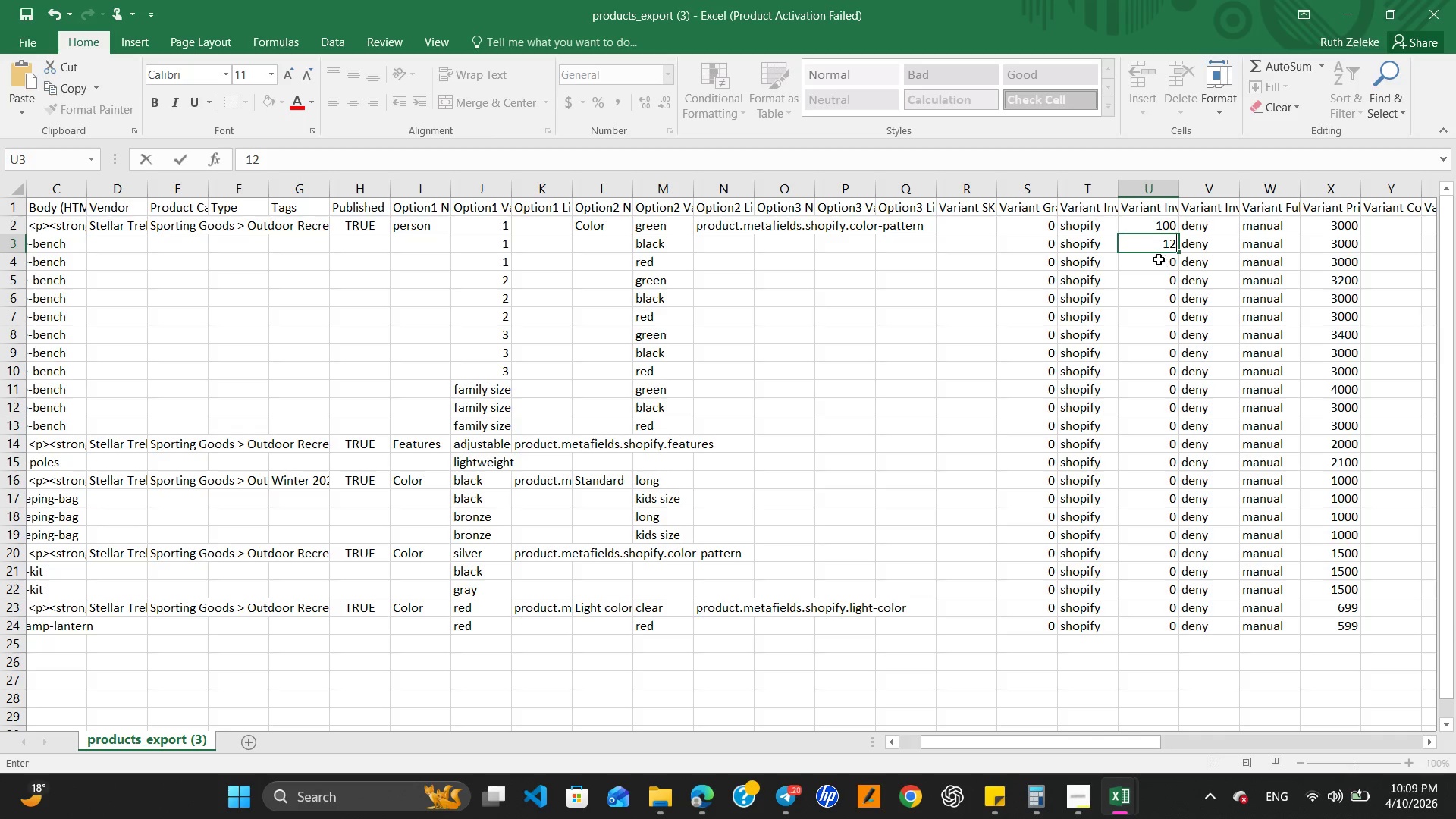 
left_click([1158, 265])
 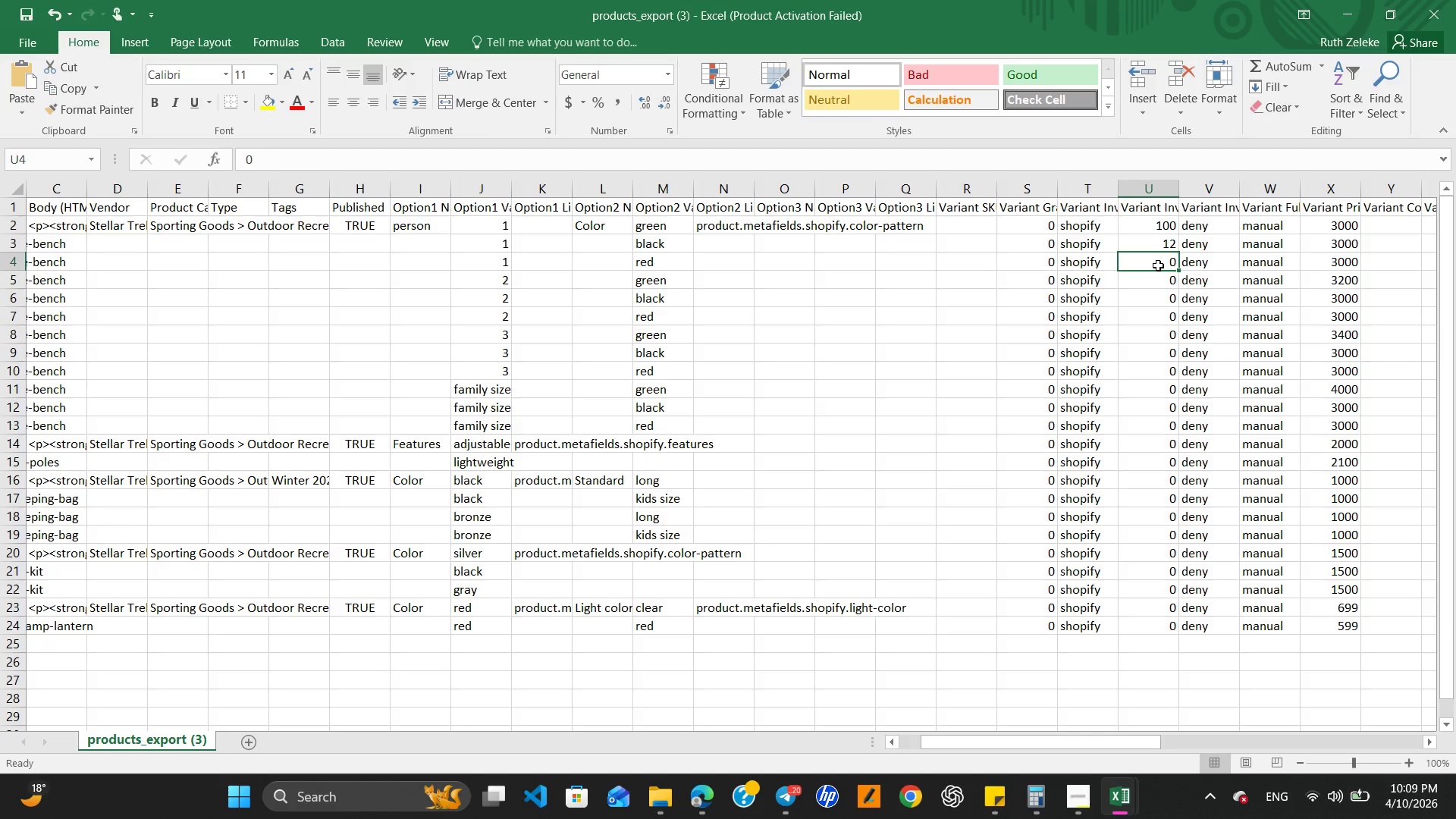 
key(Numpad1)
 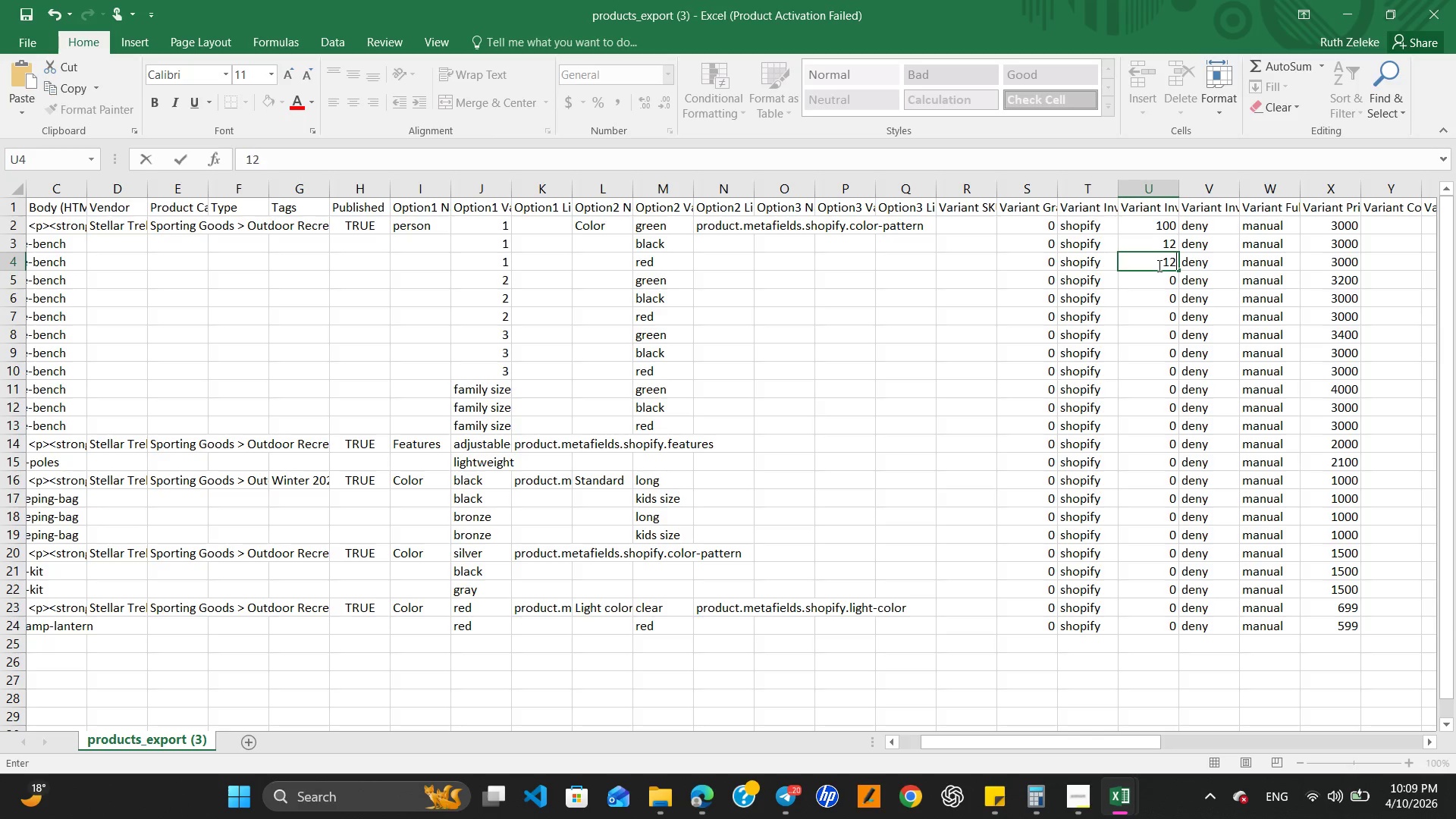 
key(Numpad2)
 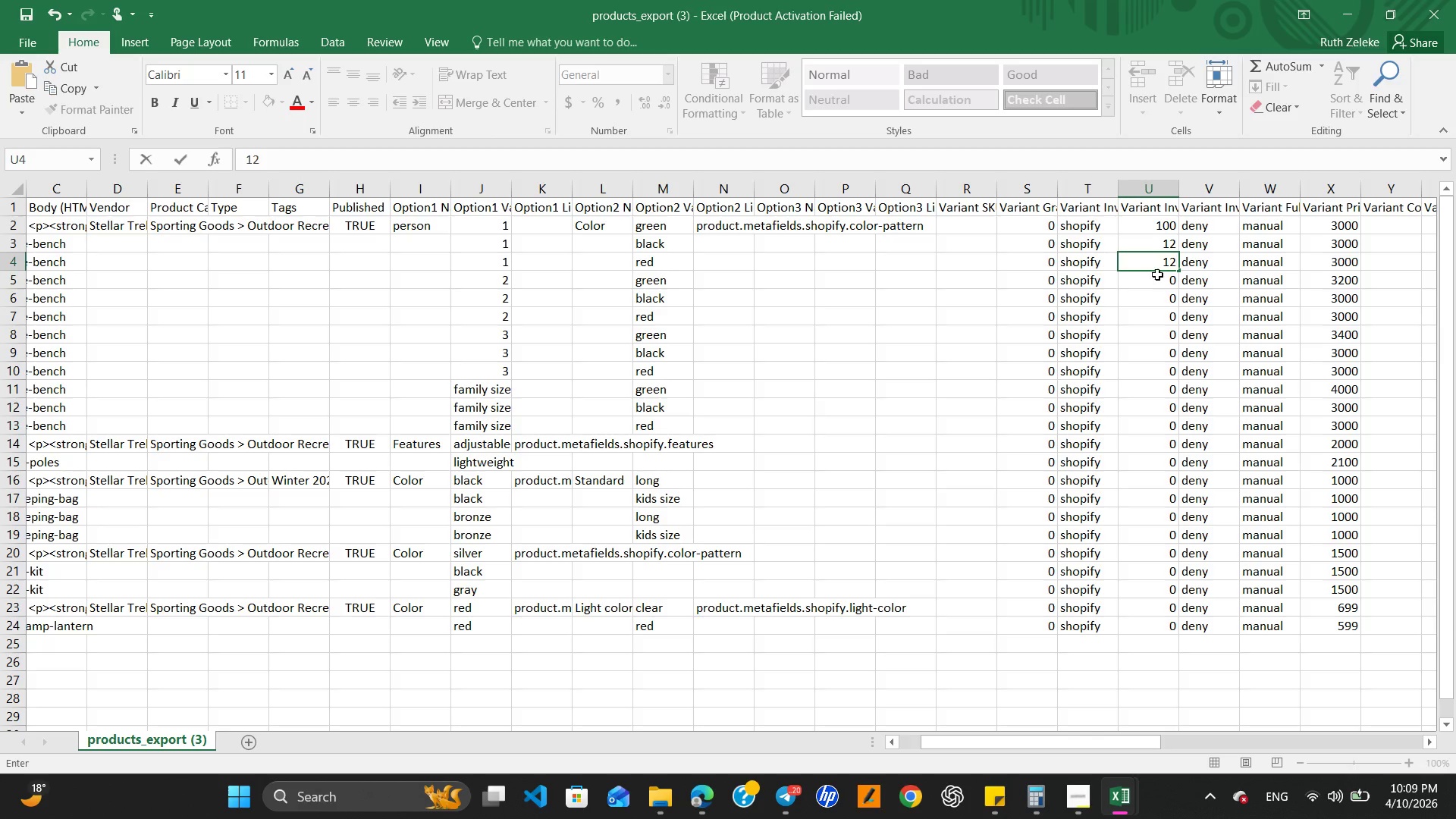 
left_click([1156, 283])
 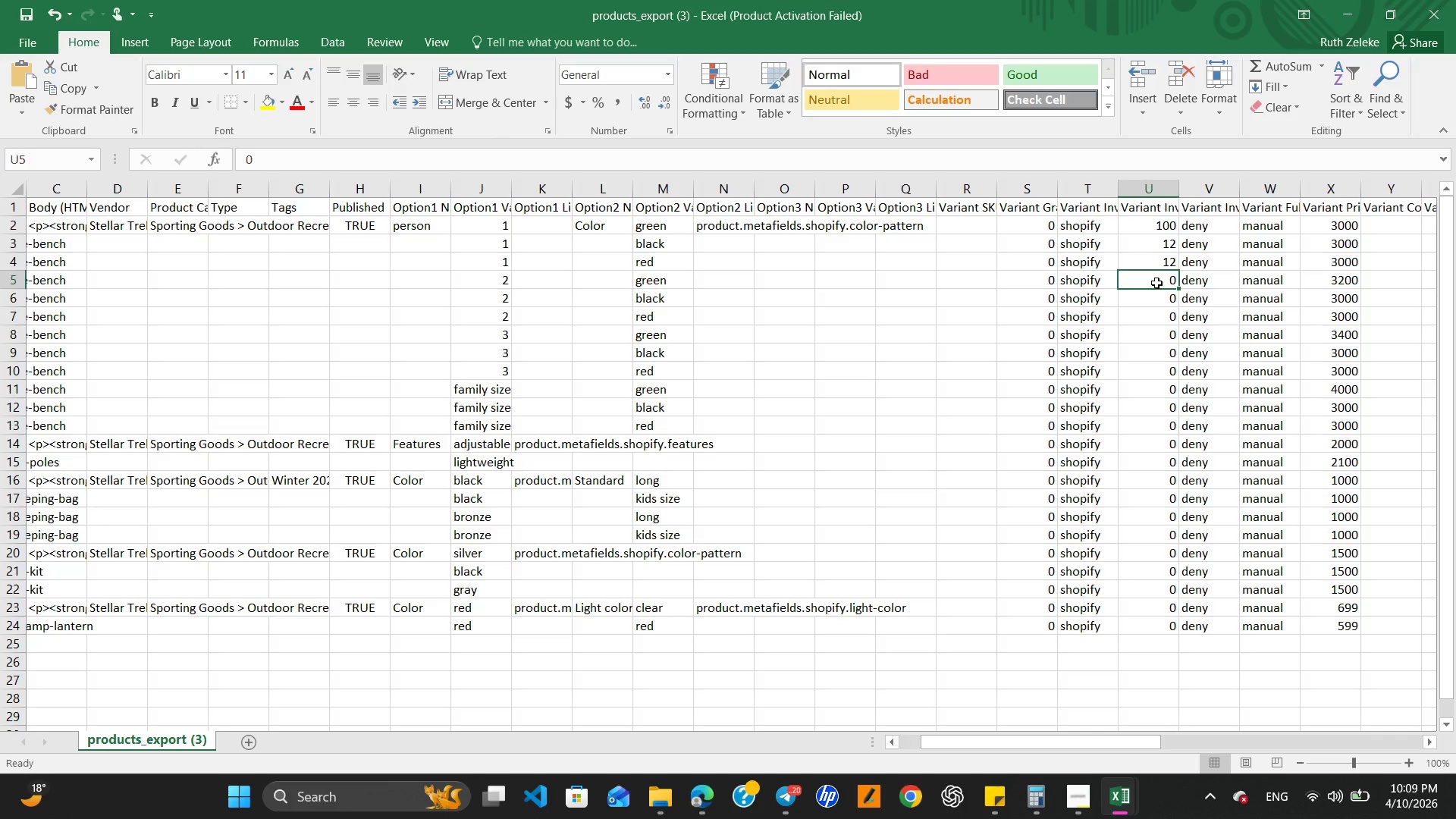 
key(Numpad6)
 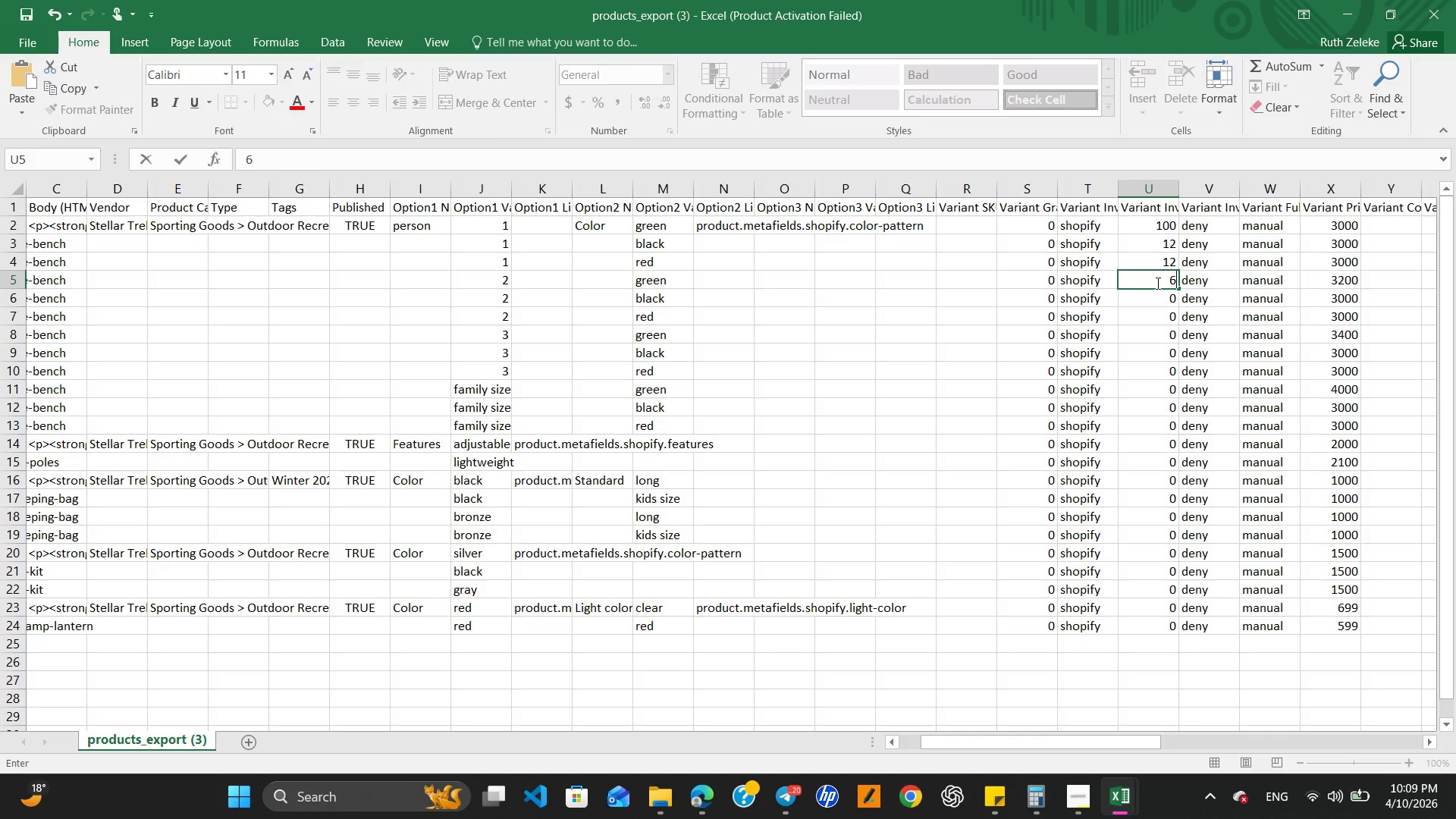 
key(Numpad3)
 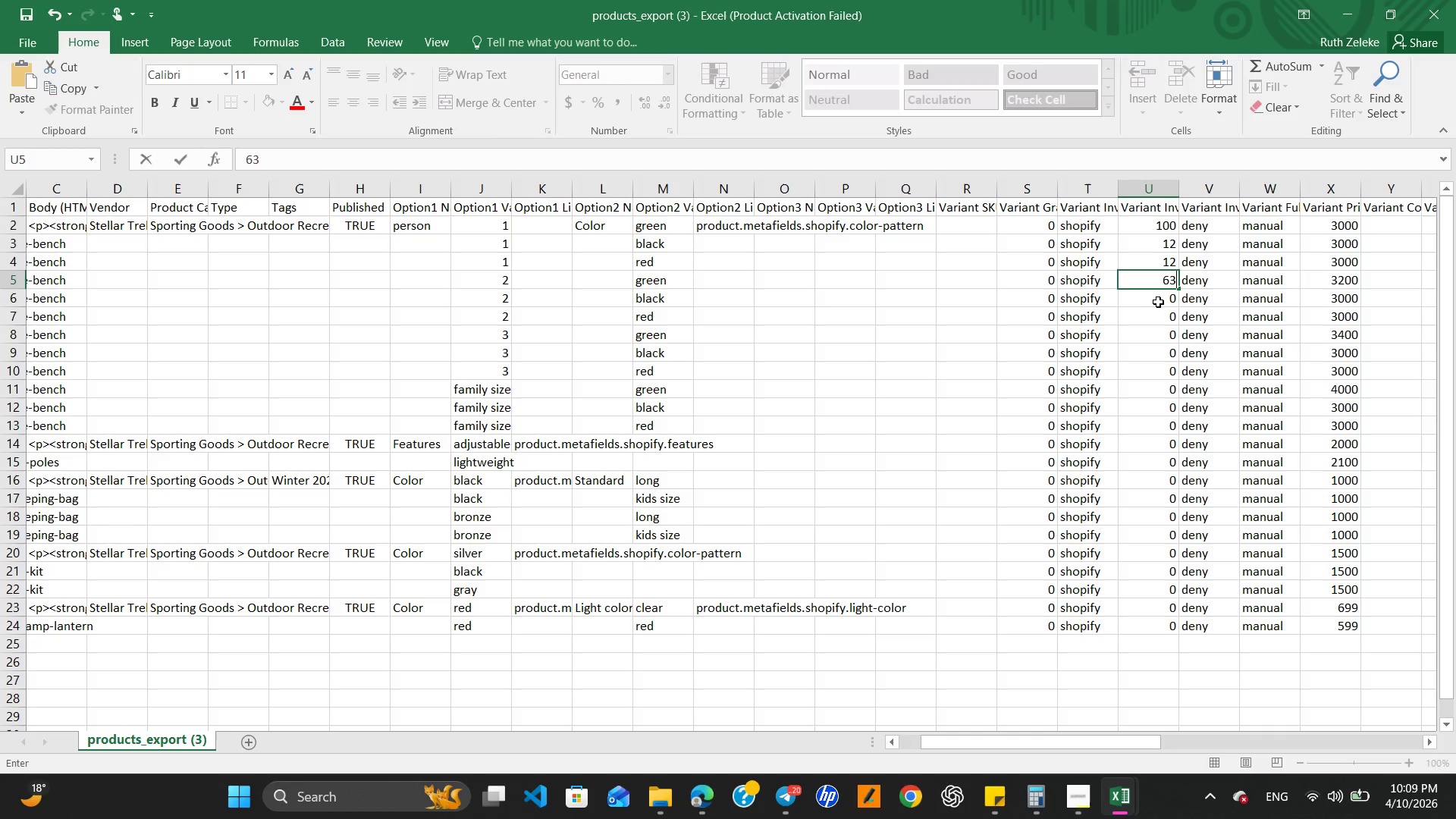 
left_click([1159, 302])
 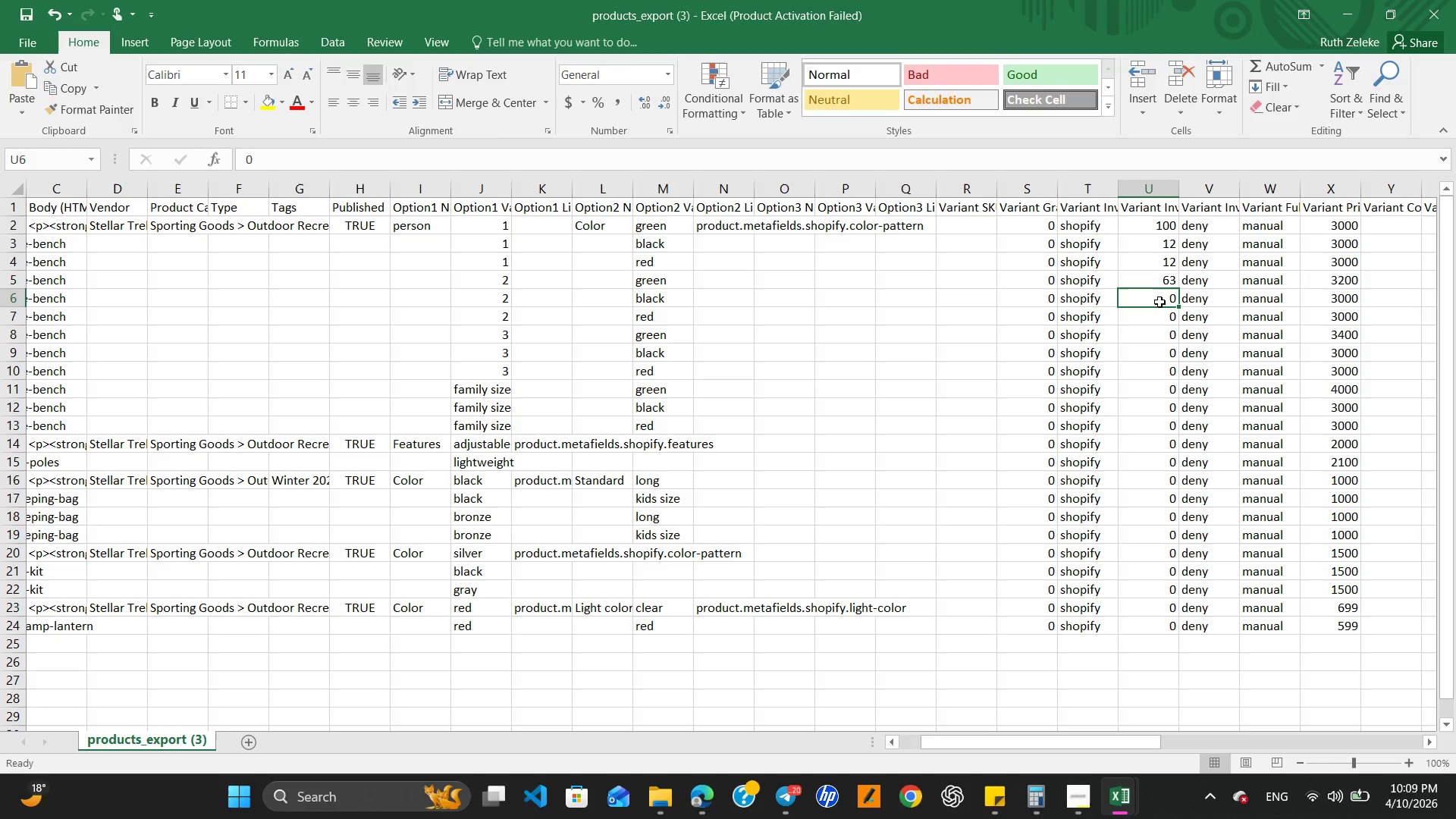 
key(Numpad6)
 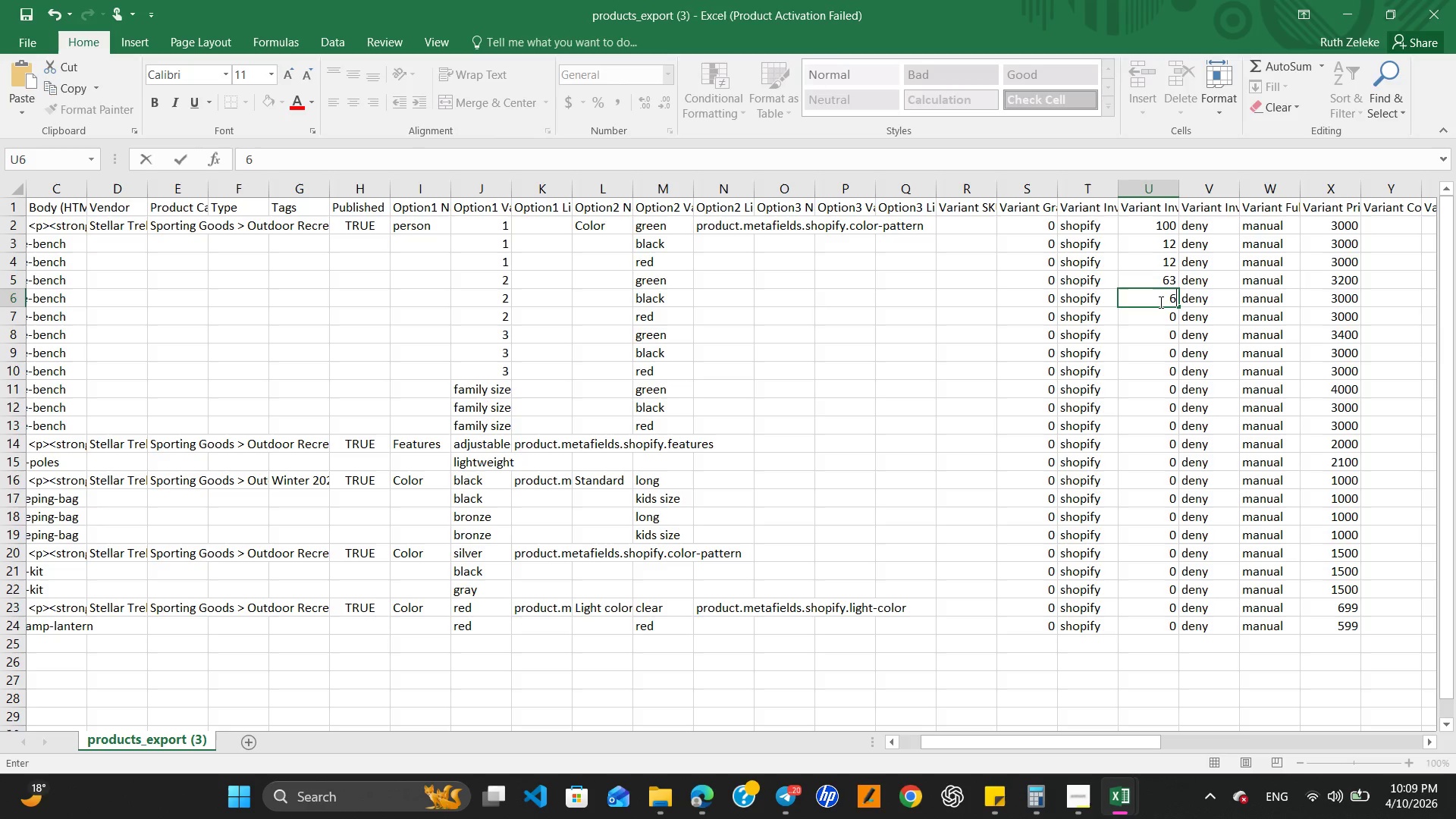 
key(Numpad6)
 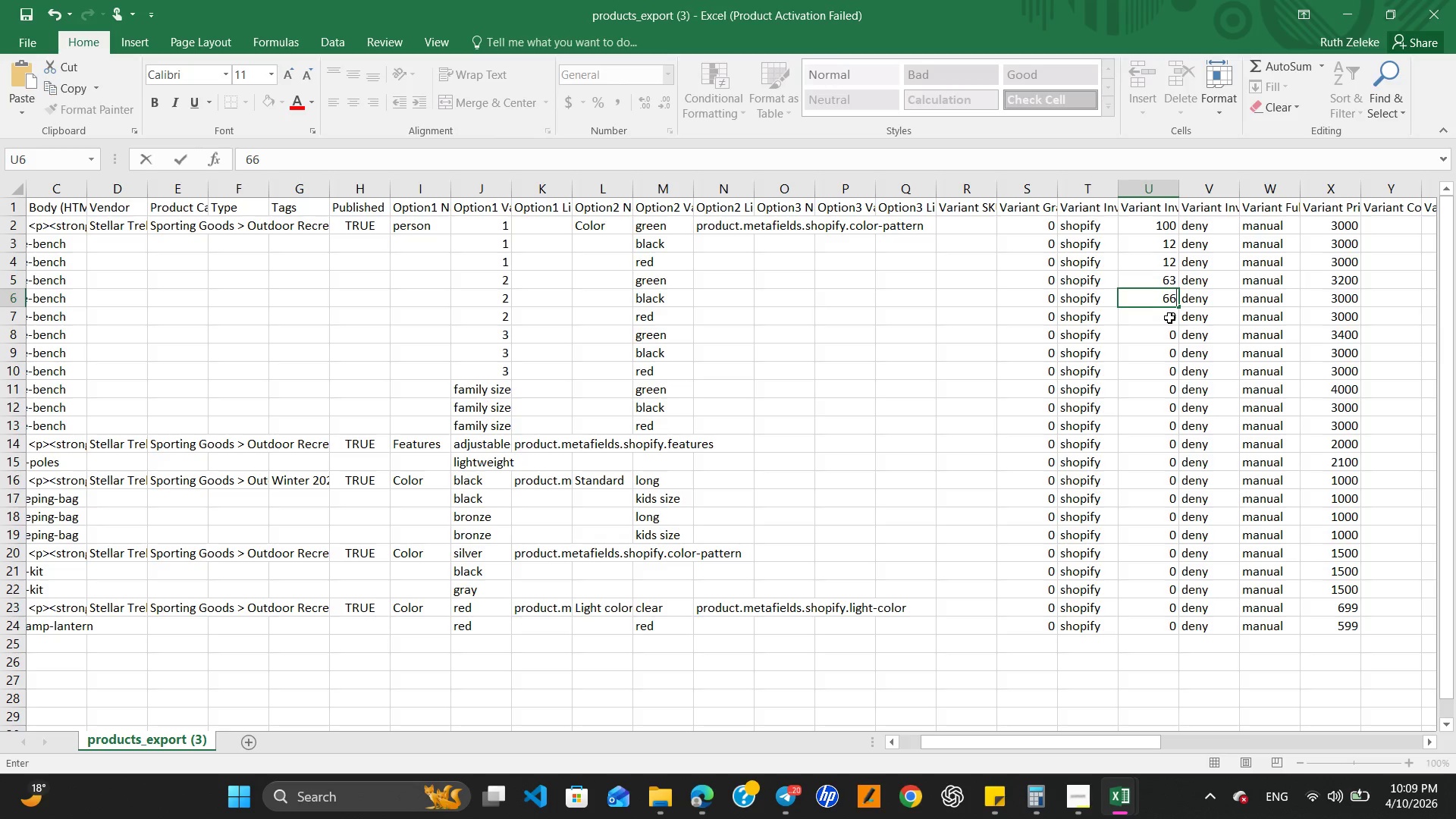 
left_click([1169, 319])
 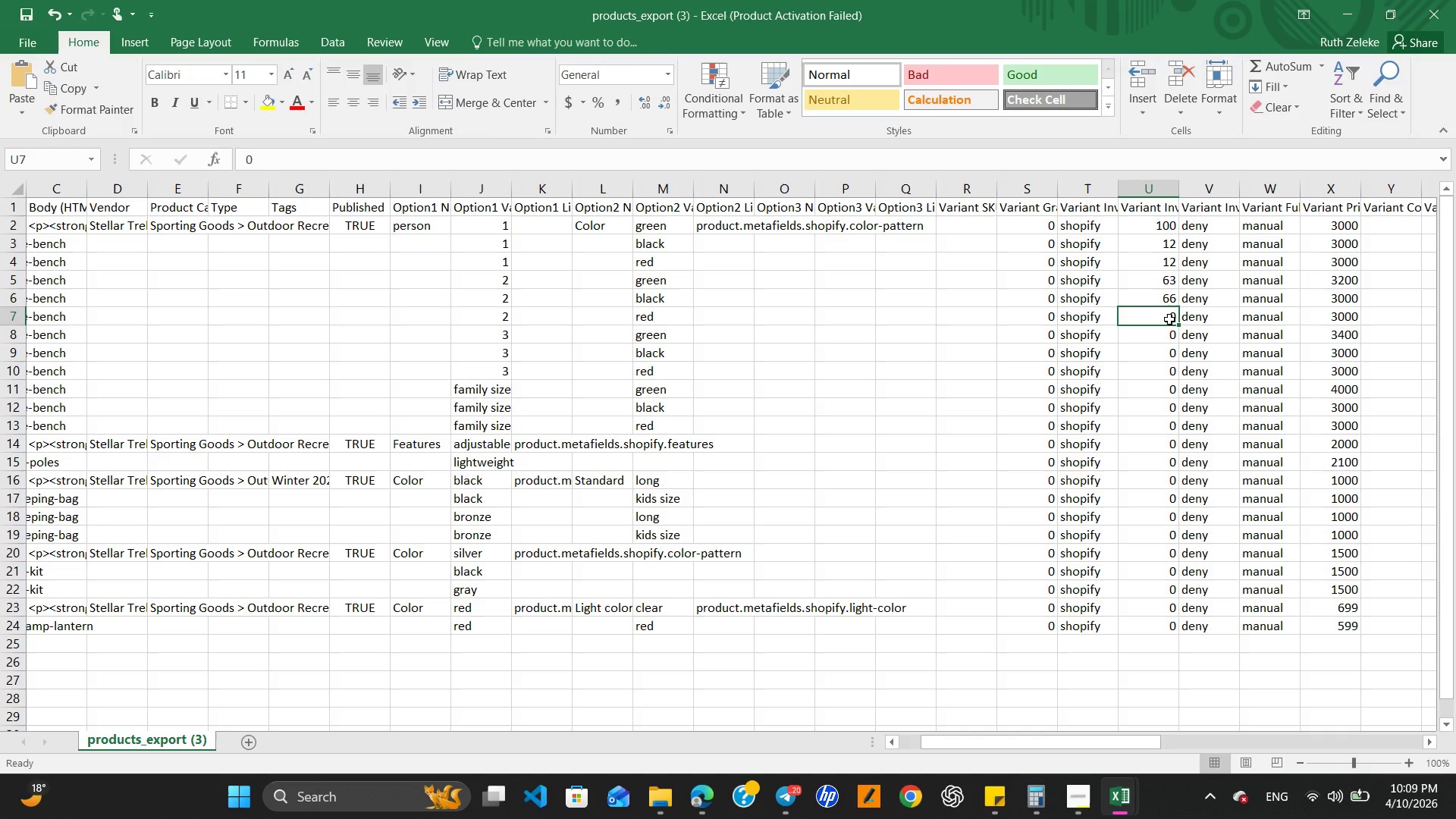 
key(Numpad1)
 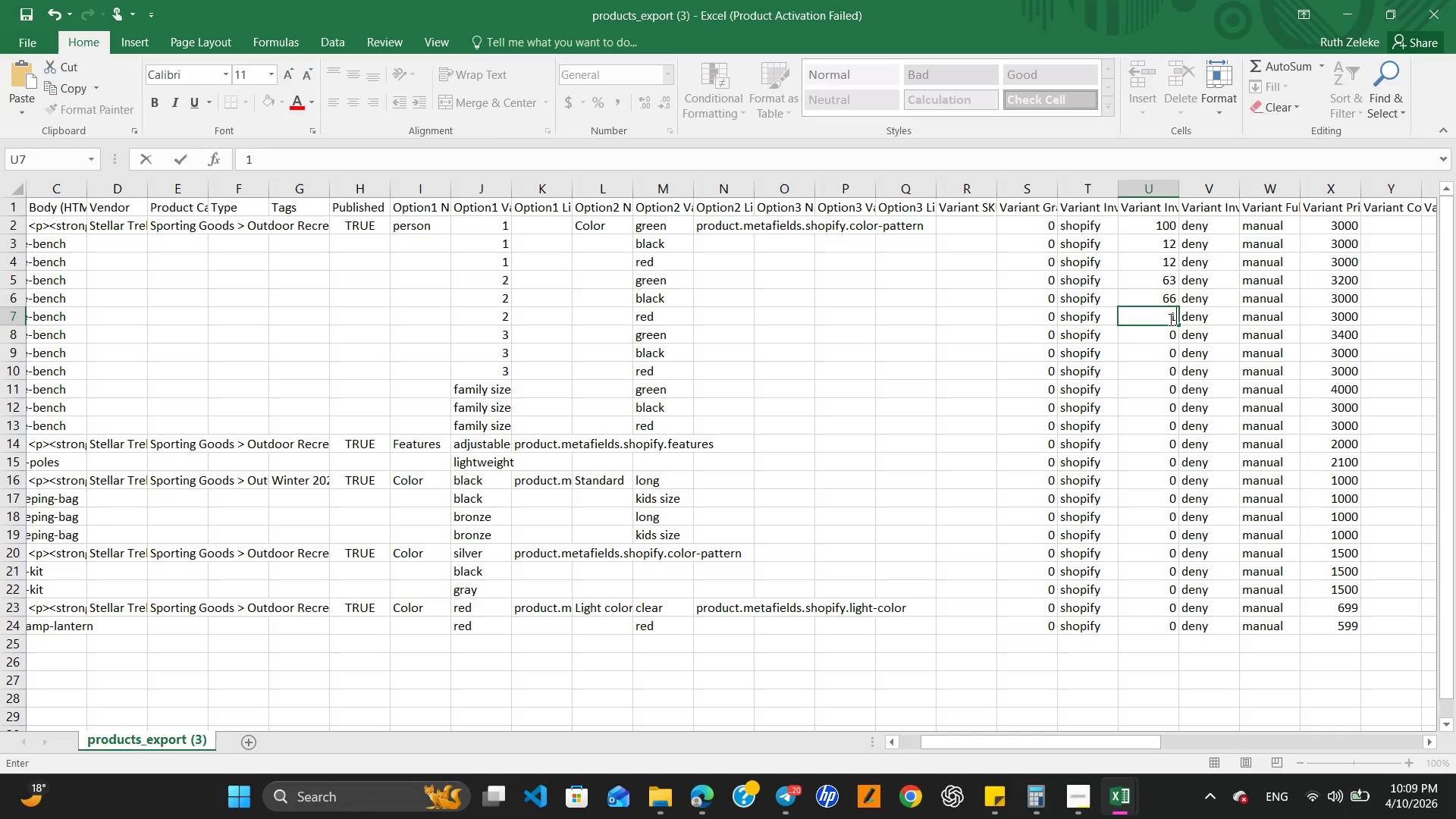 
key(Numpad2)
 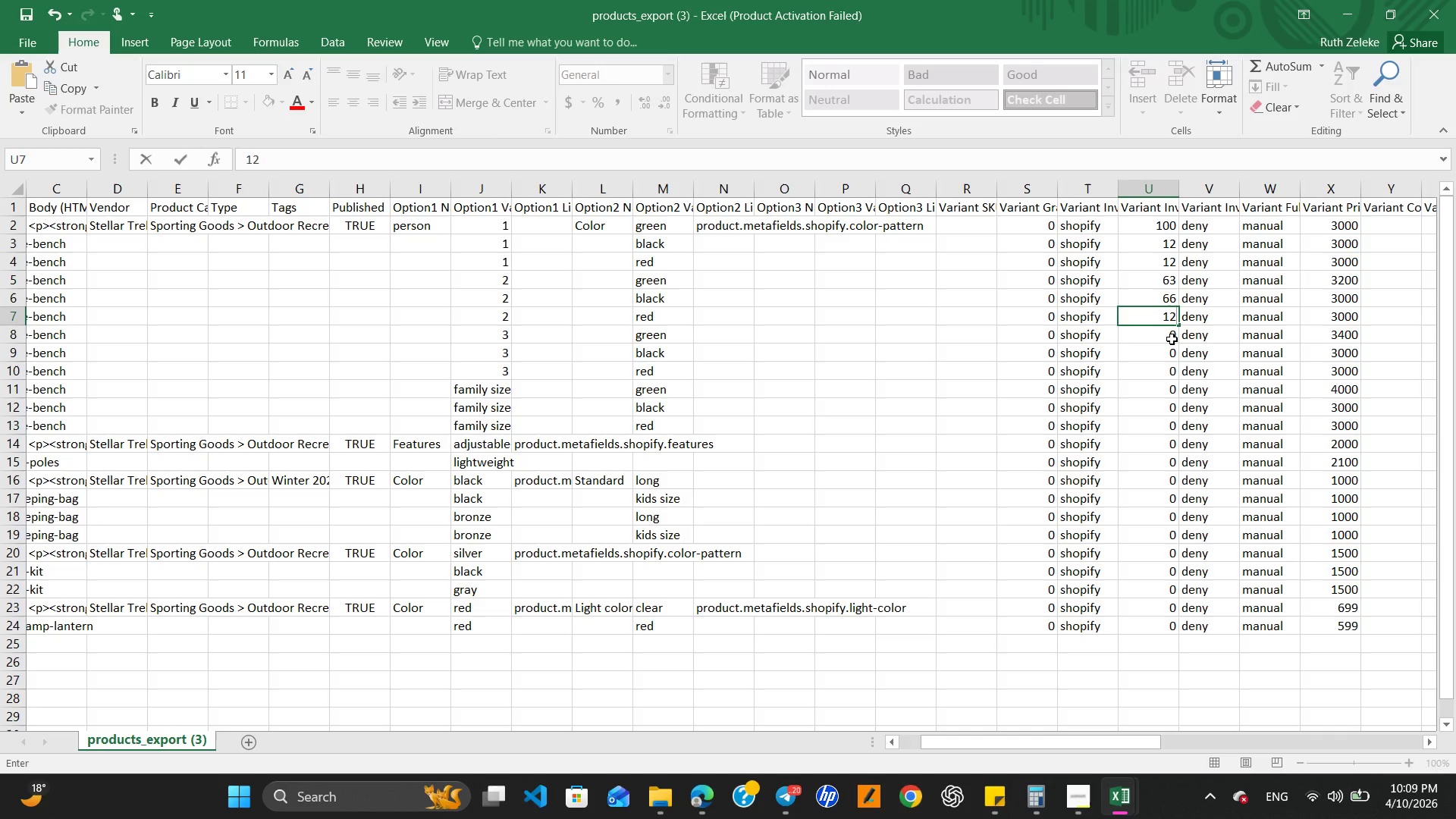 
left_click([1172, 339])
 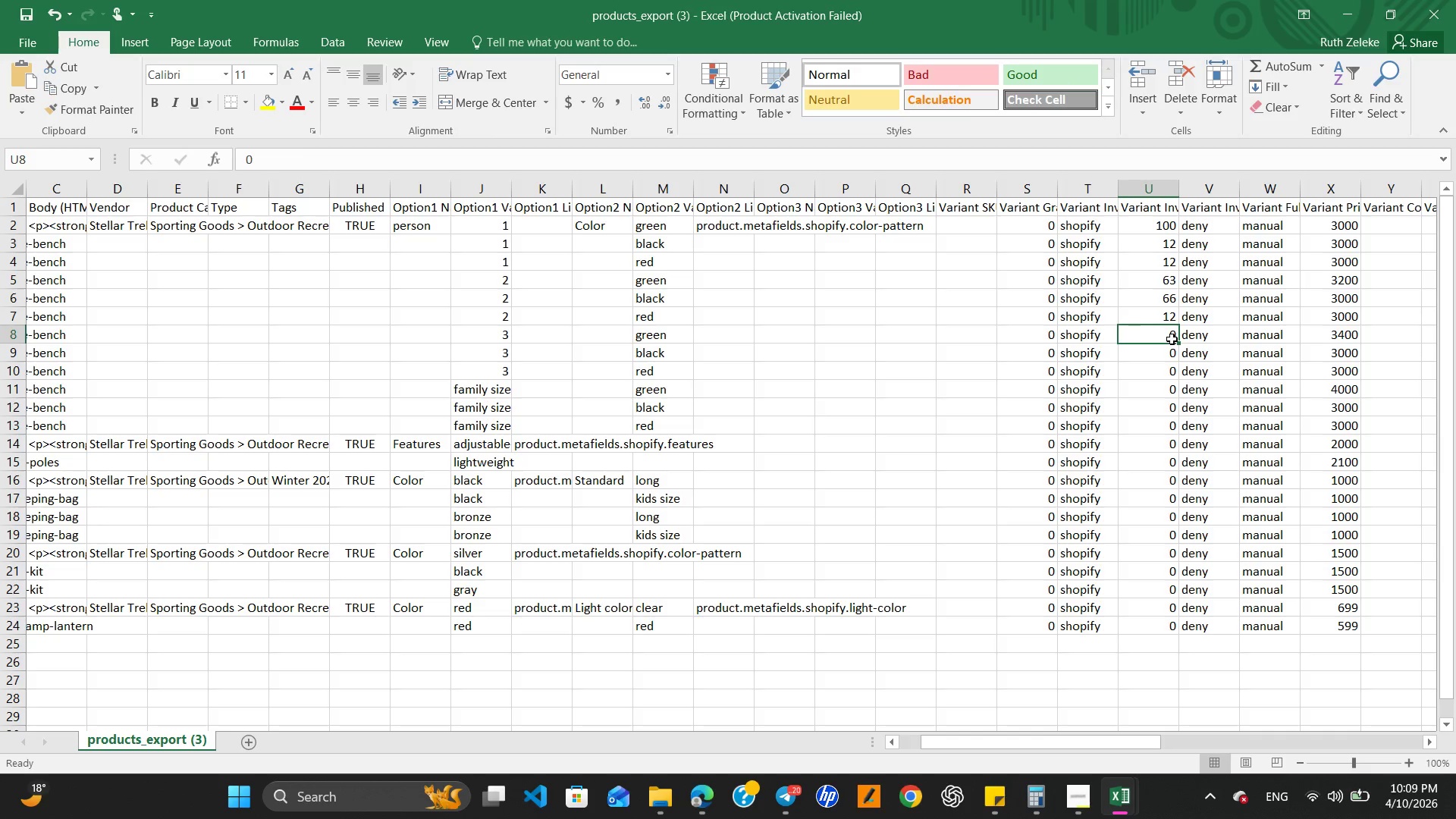 
key(Numpad4)
 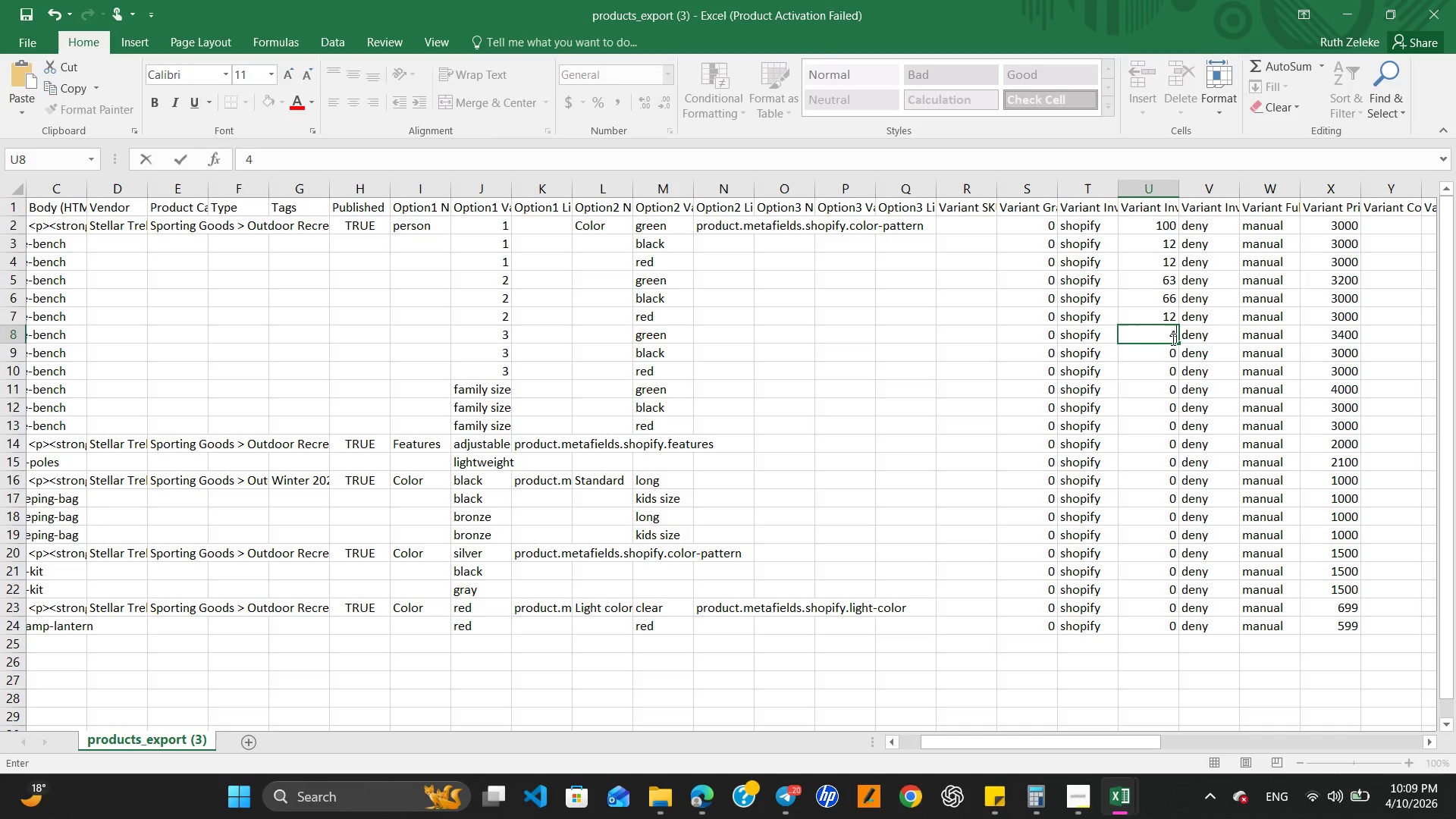 
key(Numpad2)
 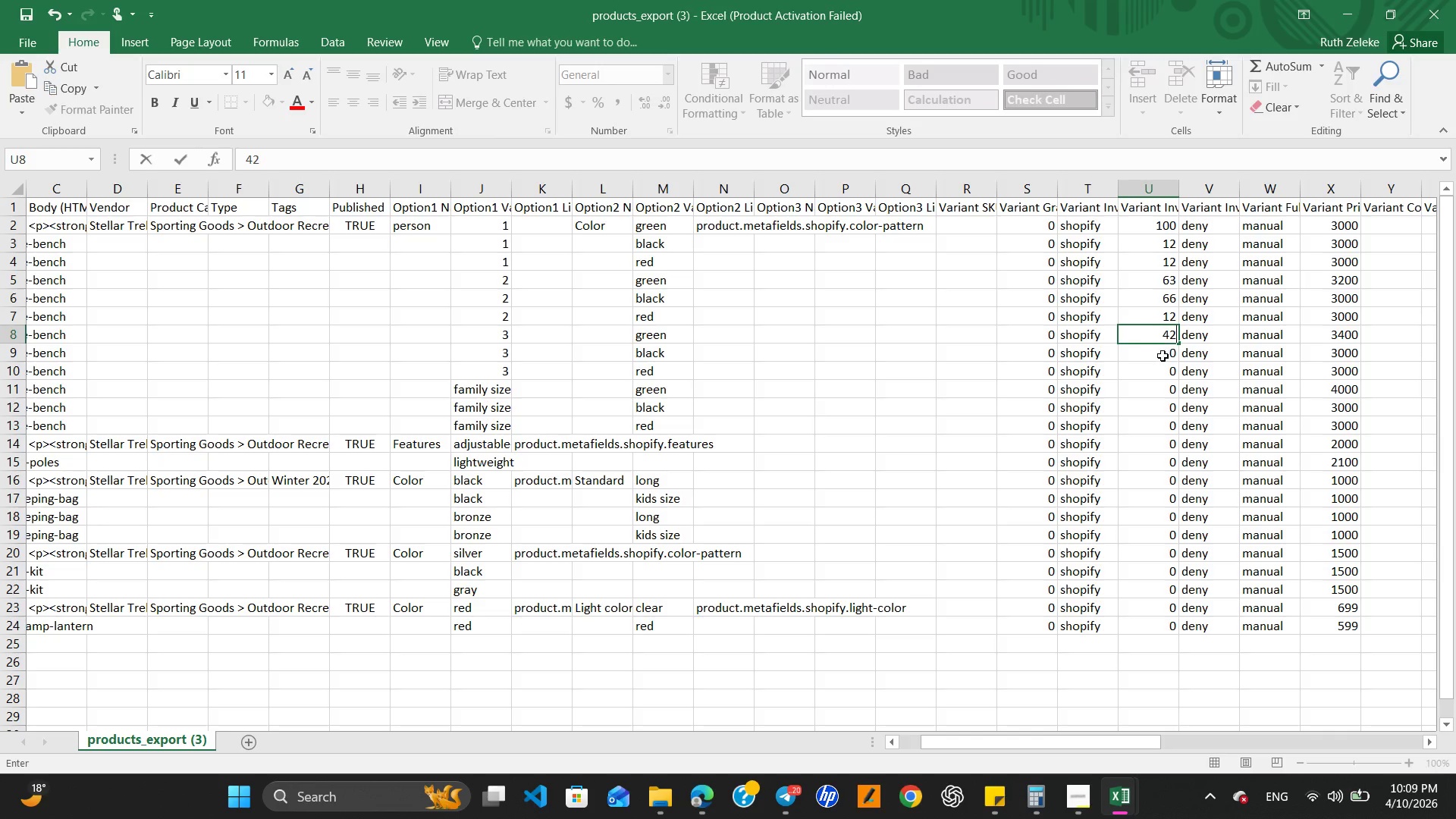 
left_click([1163, 356])
 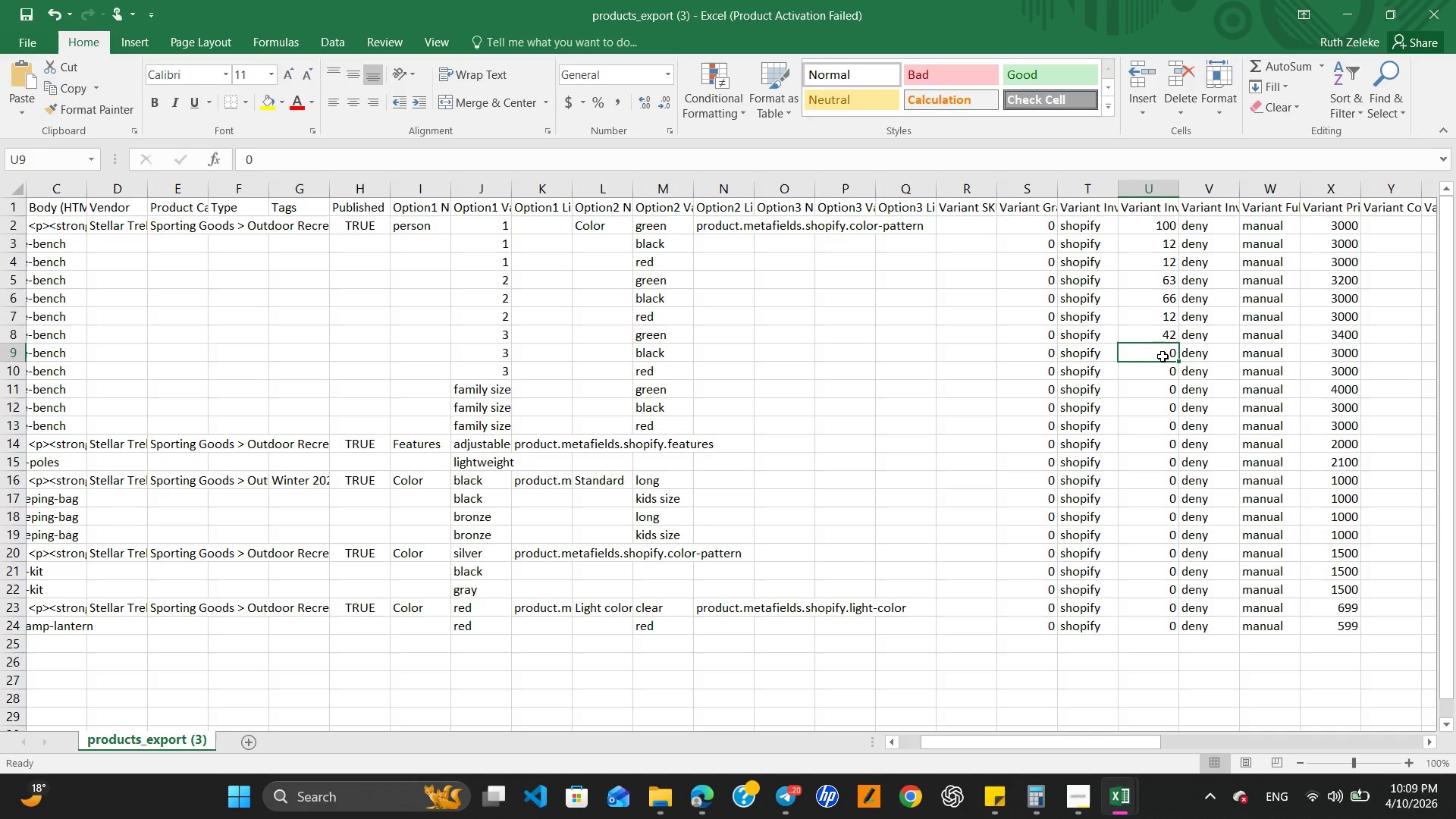 
key(Numpad5)
 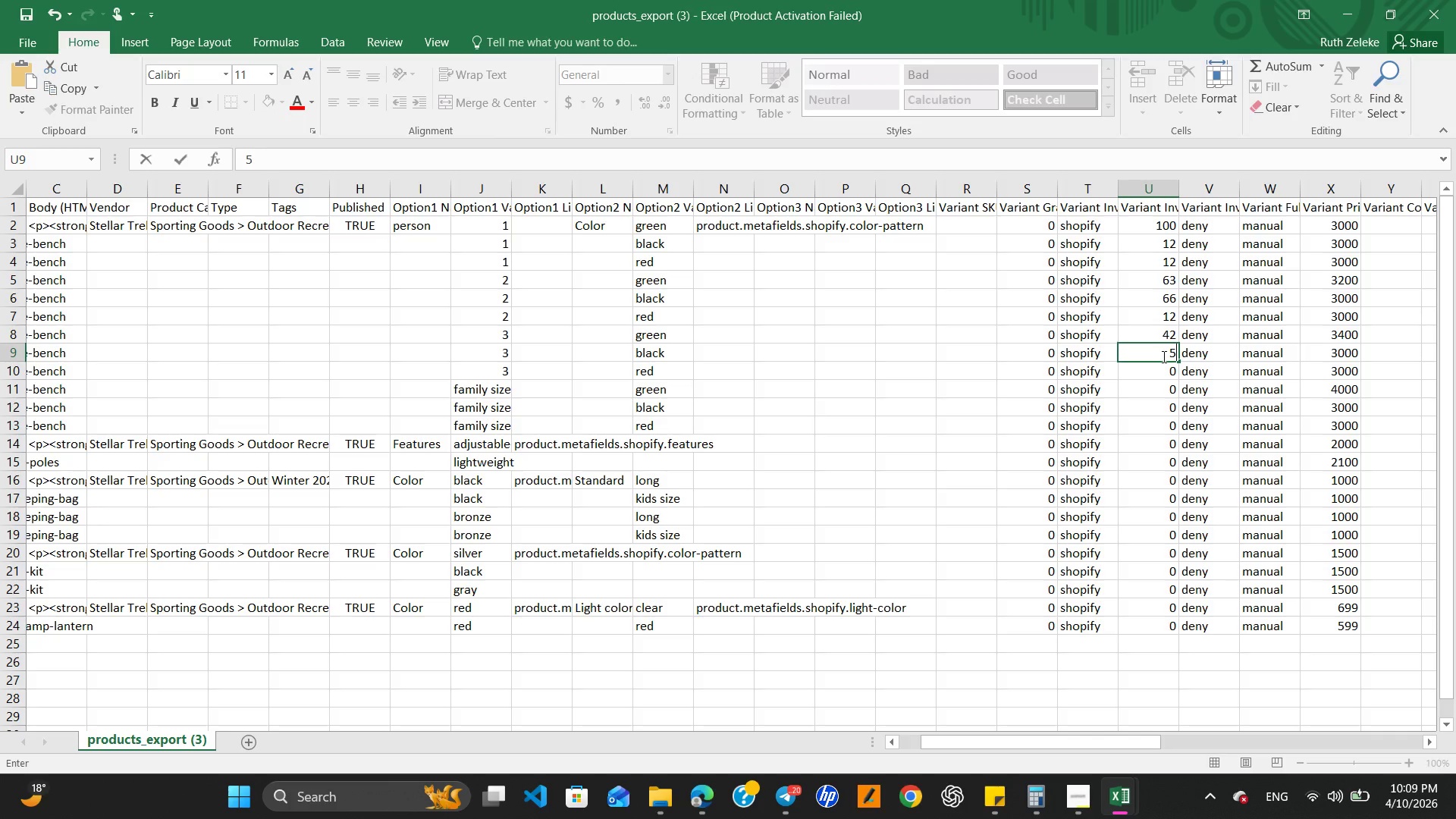 
key(Numpad5)
 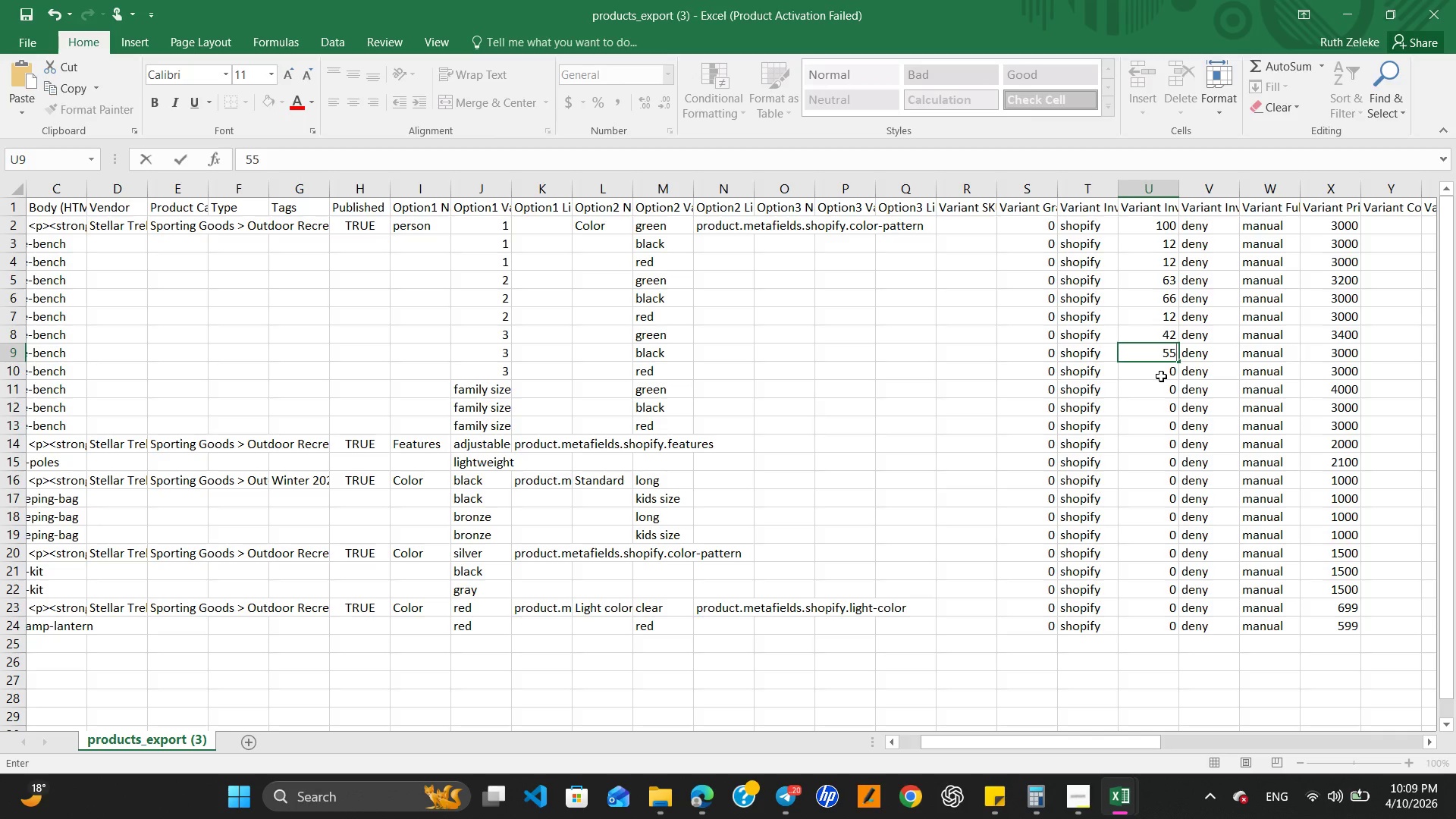 
left_click([1161, 376])
 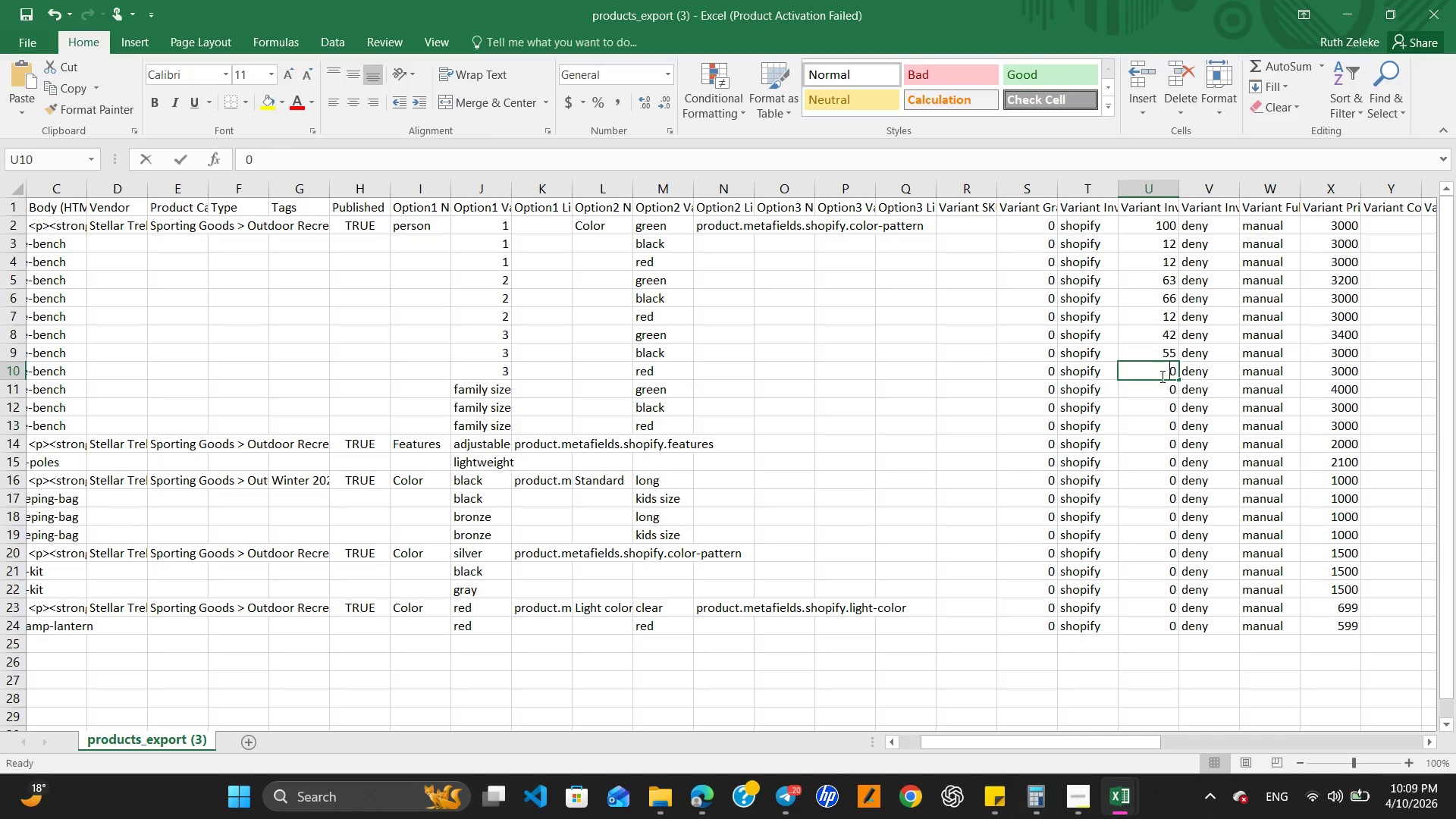 
key(Numpad6)
 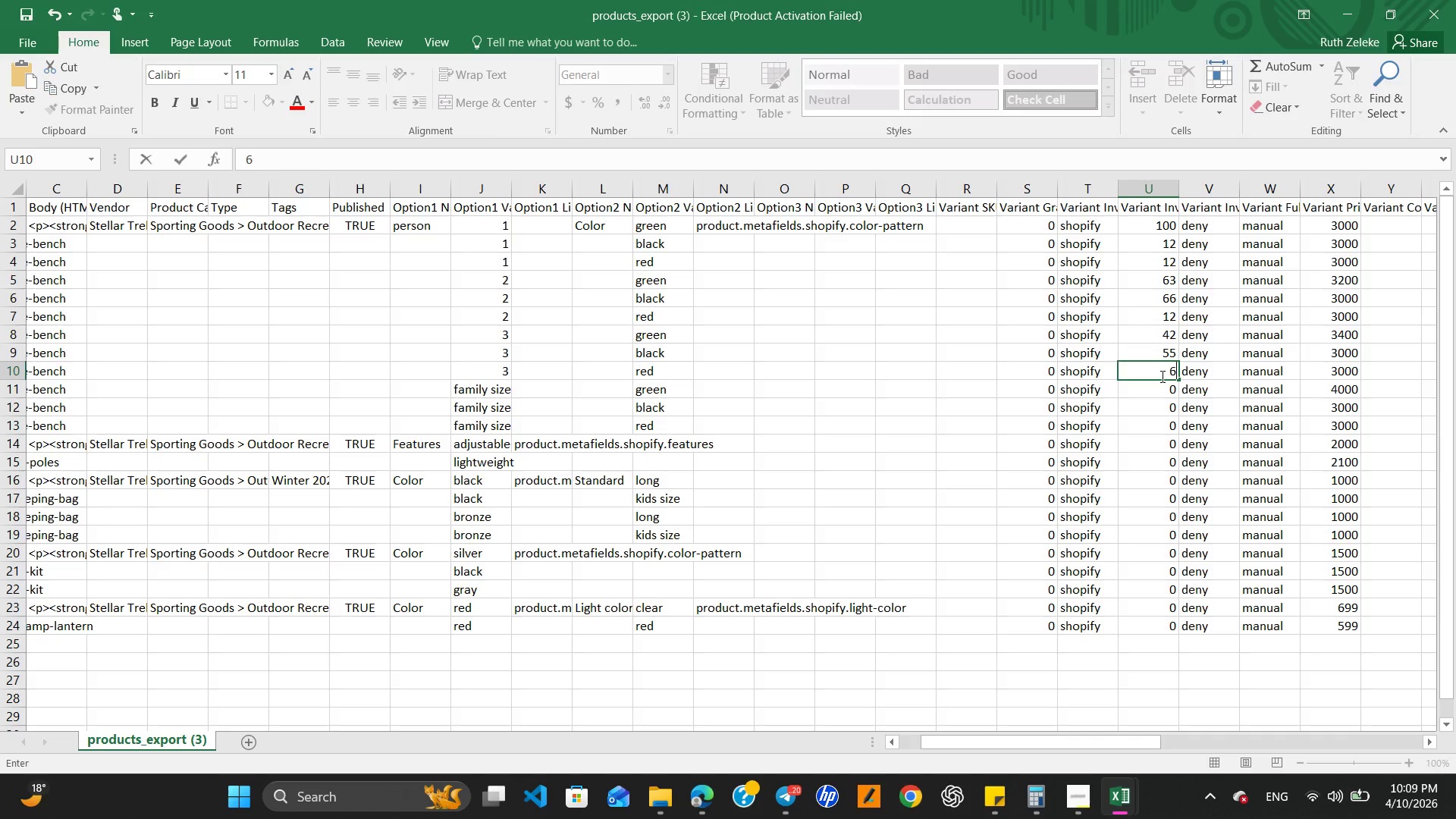 
key(Numpad5)
 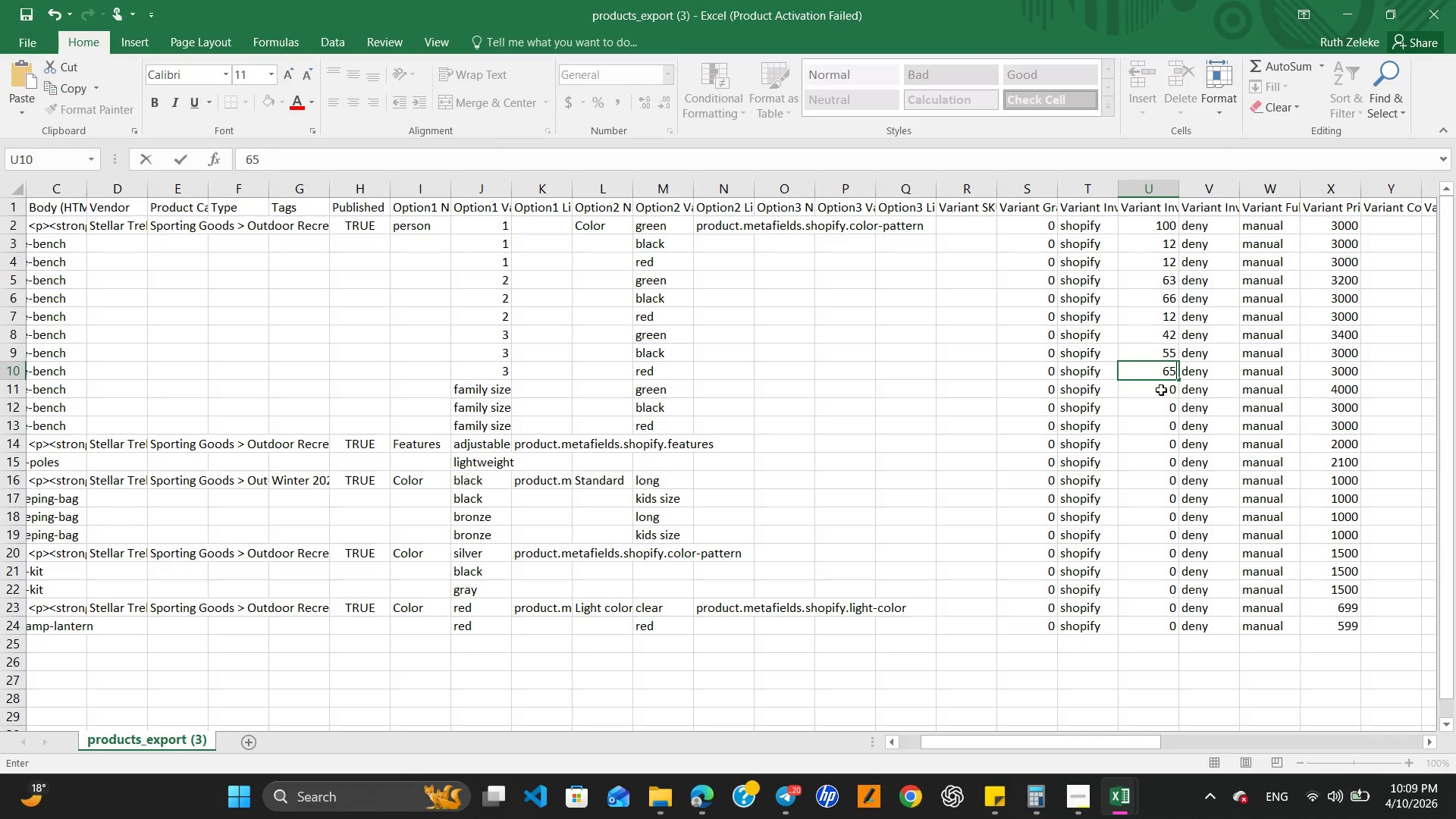 
left_click([1161, 391])
 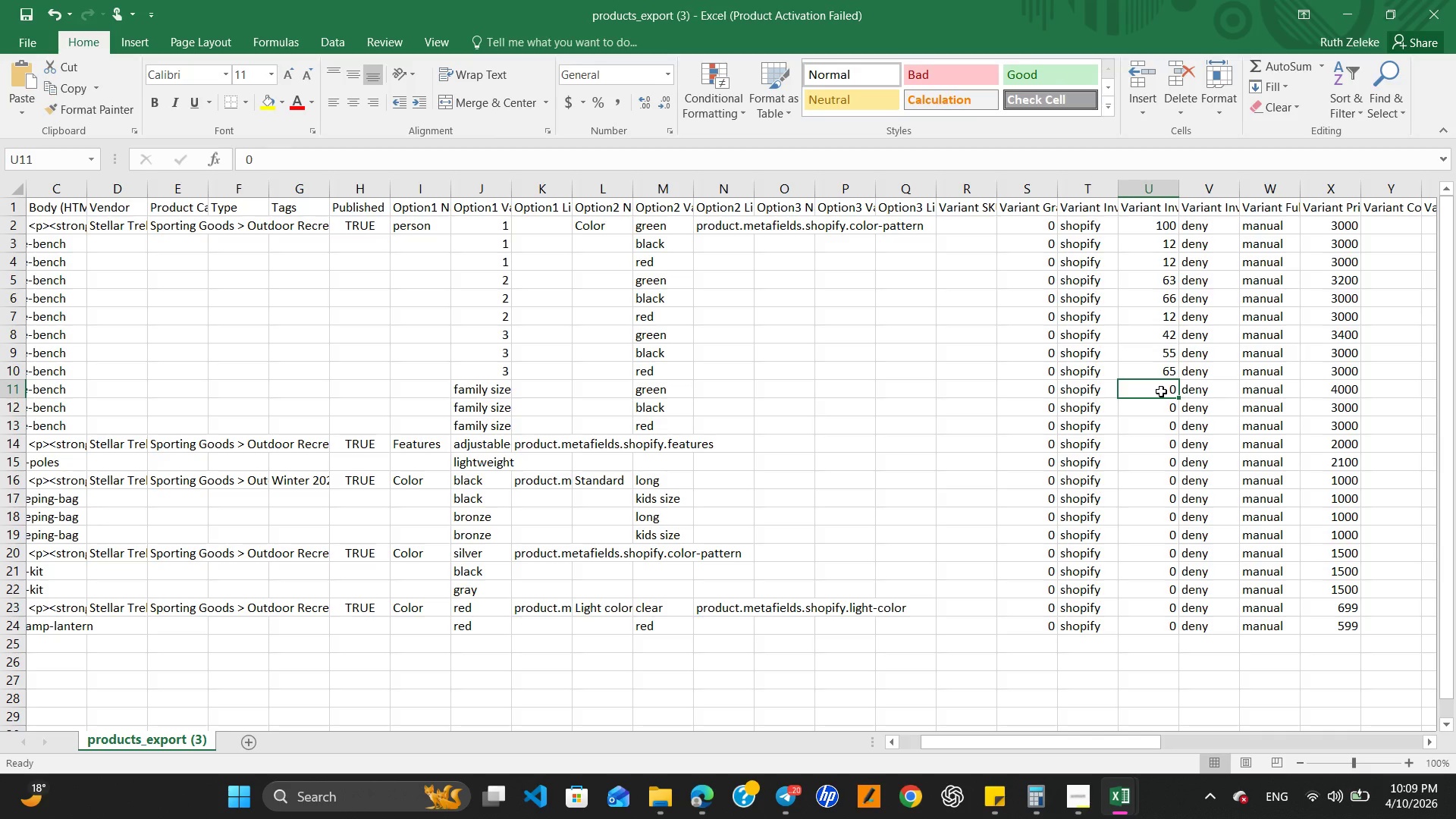 
key(Numpad7)
 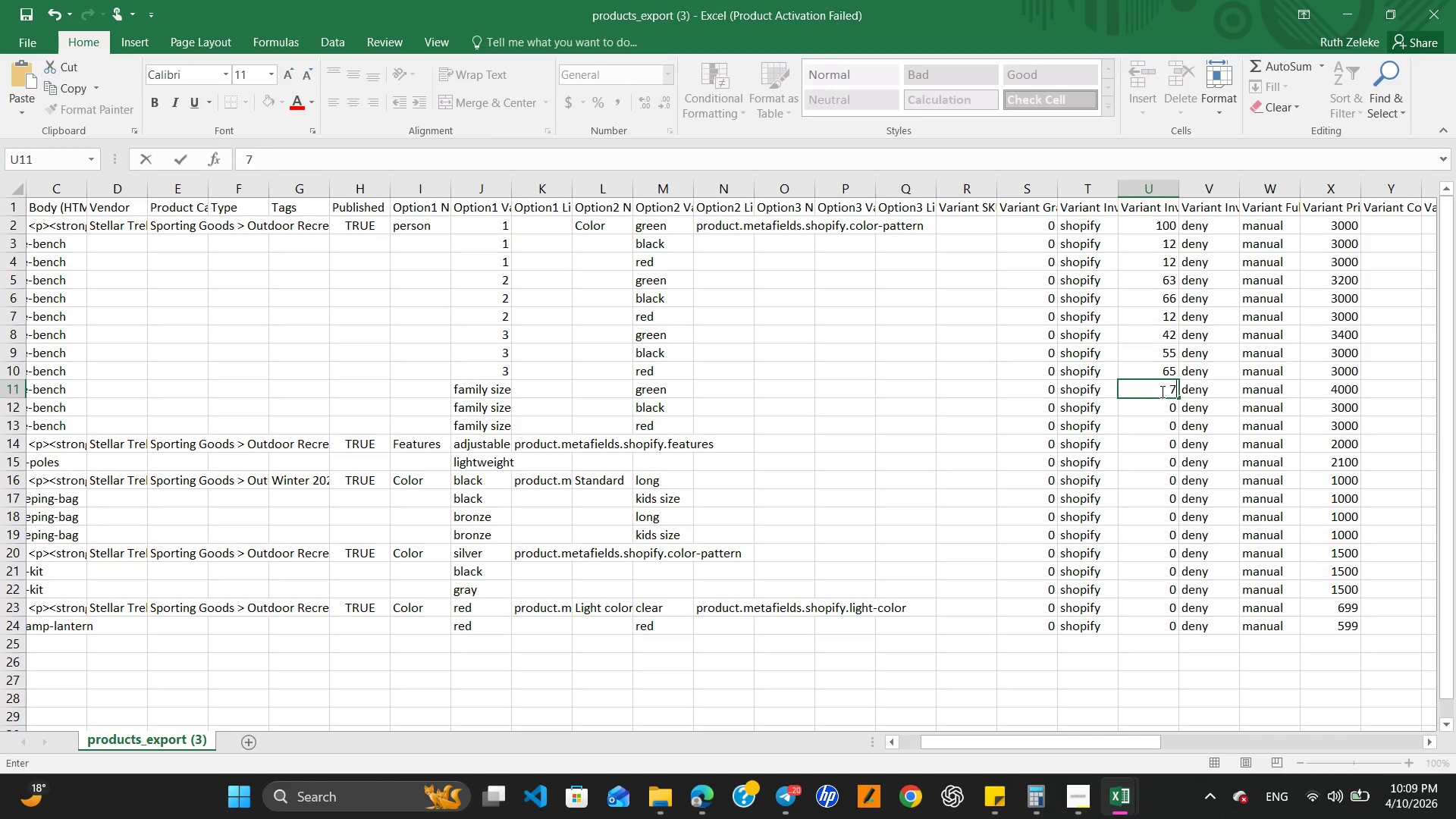 
key(Numpad4)
 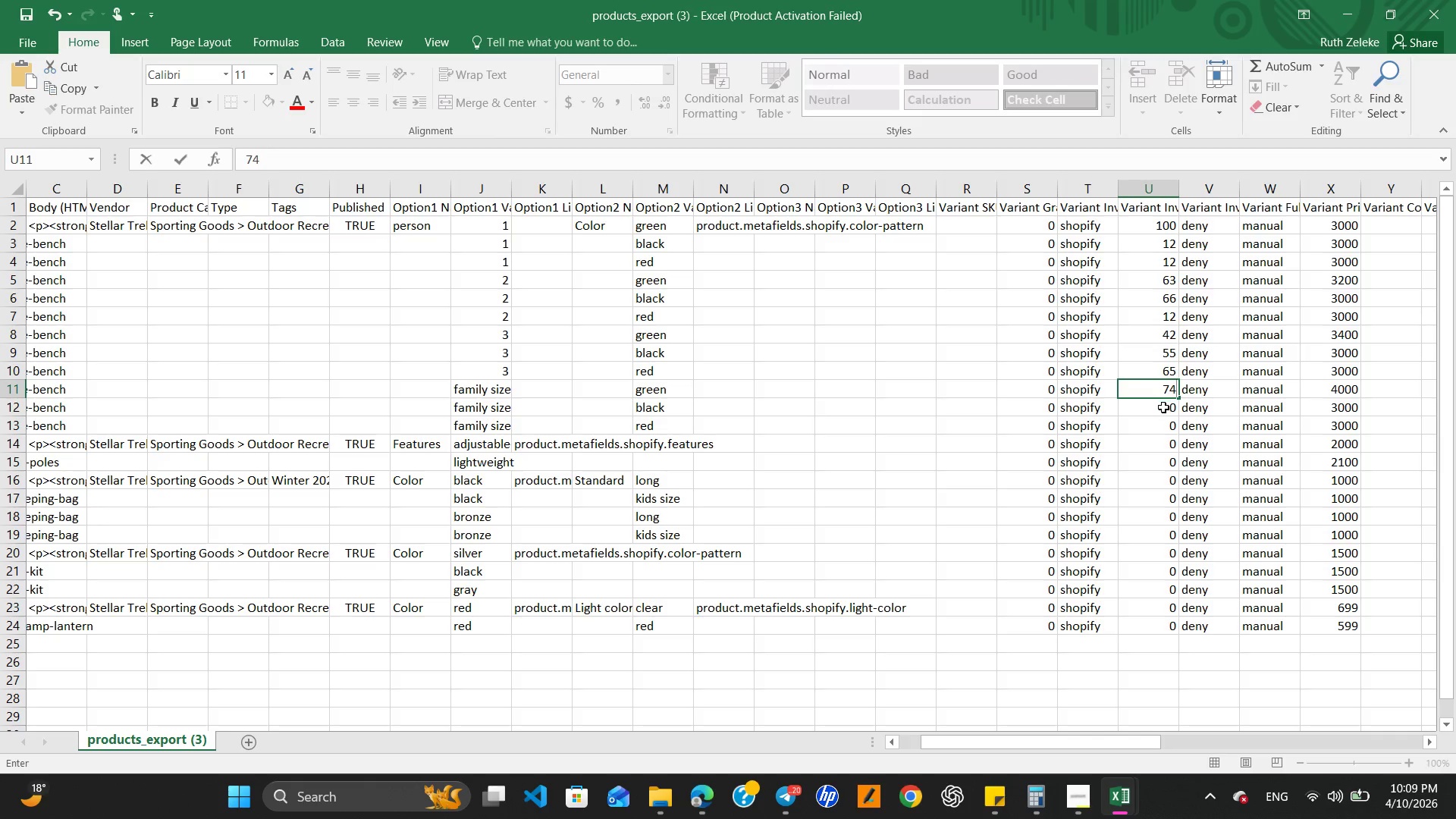 
left_click([1163, 407])
 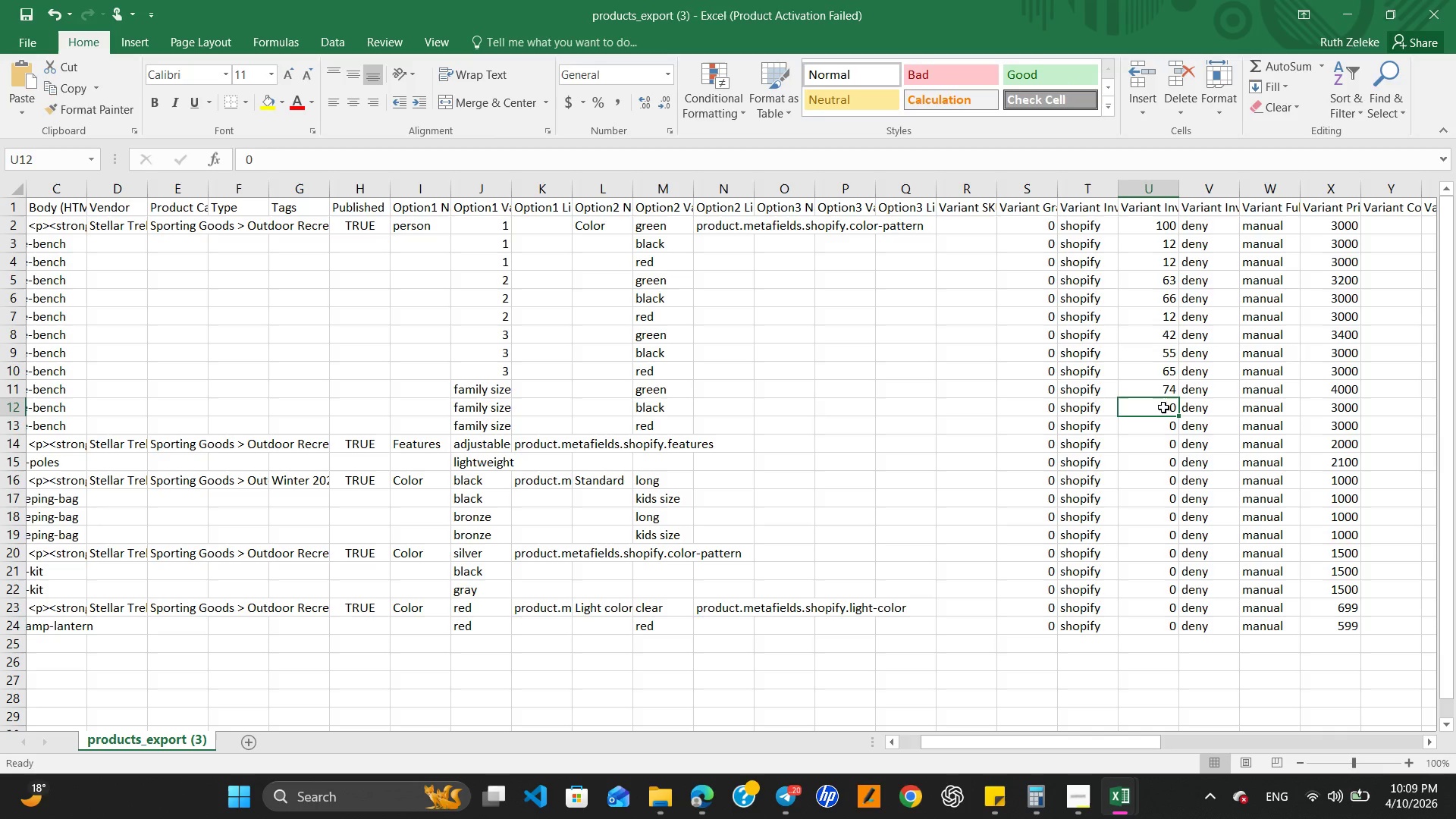 
key(Numpad2)
 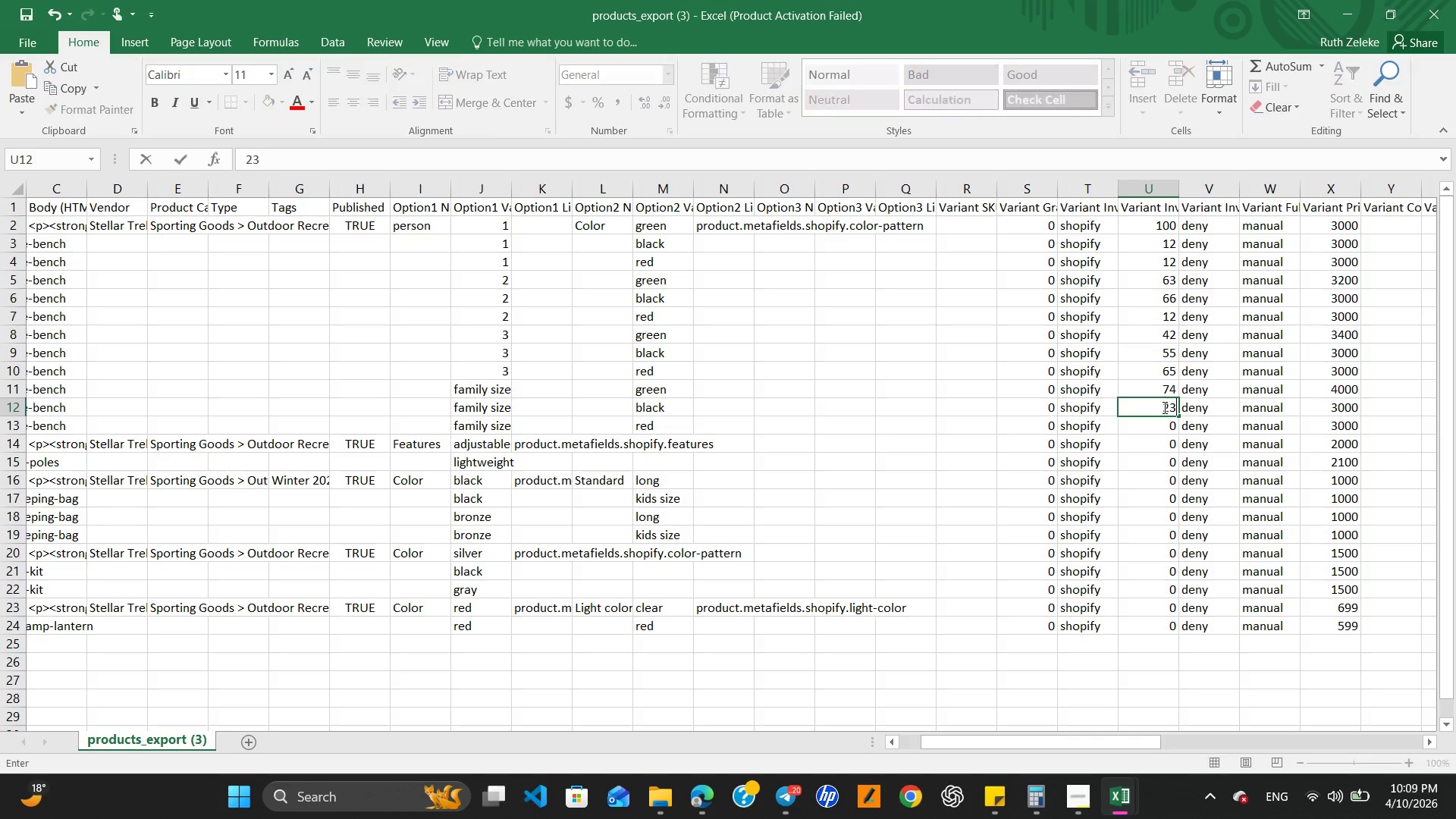 
key(Numpad3)
 